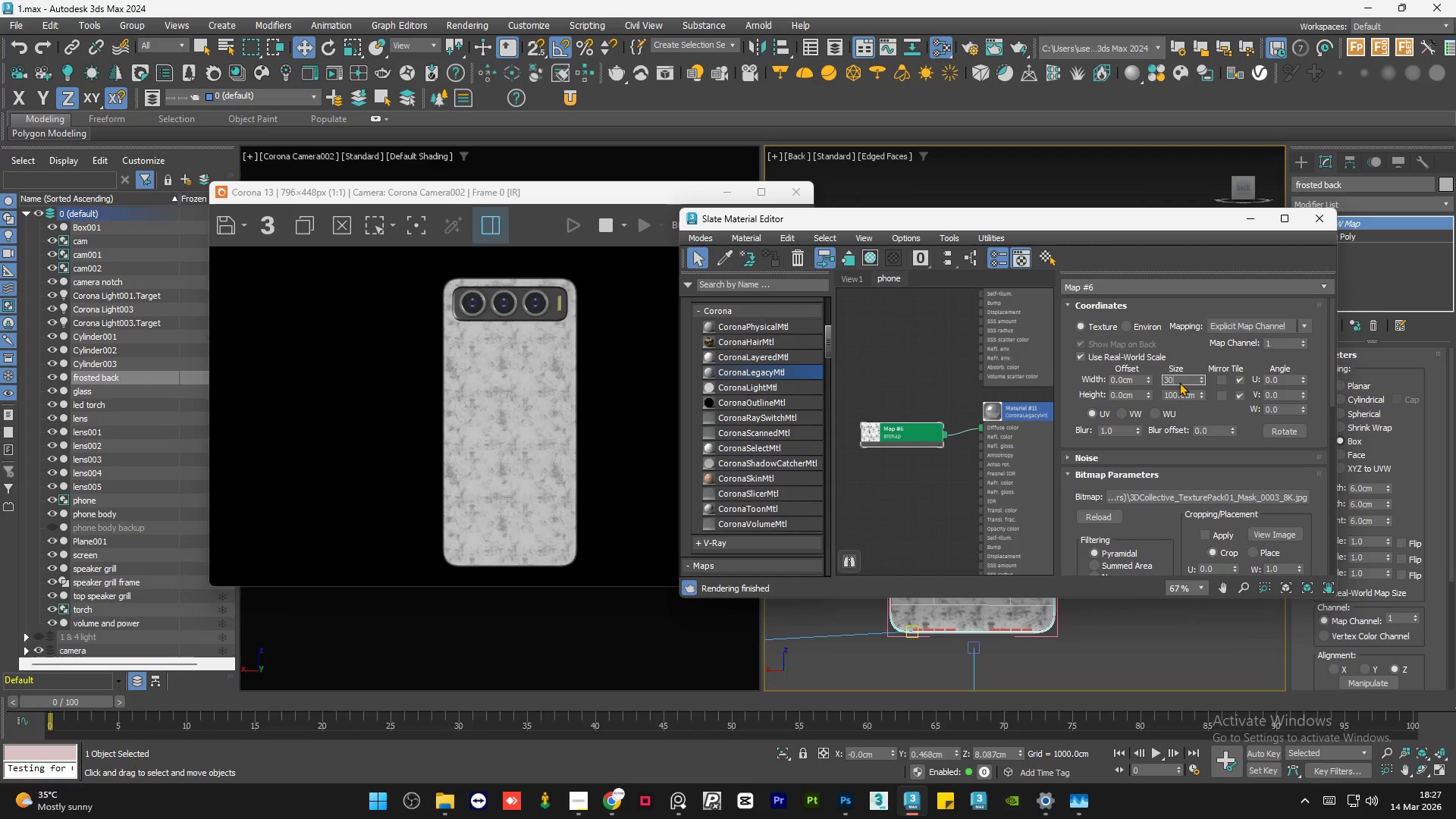 
key(Numpad0)
 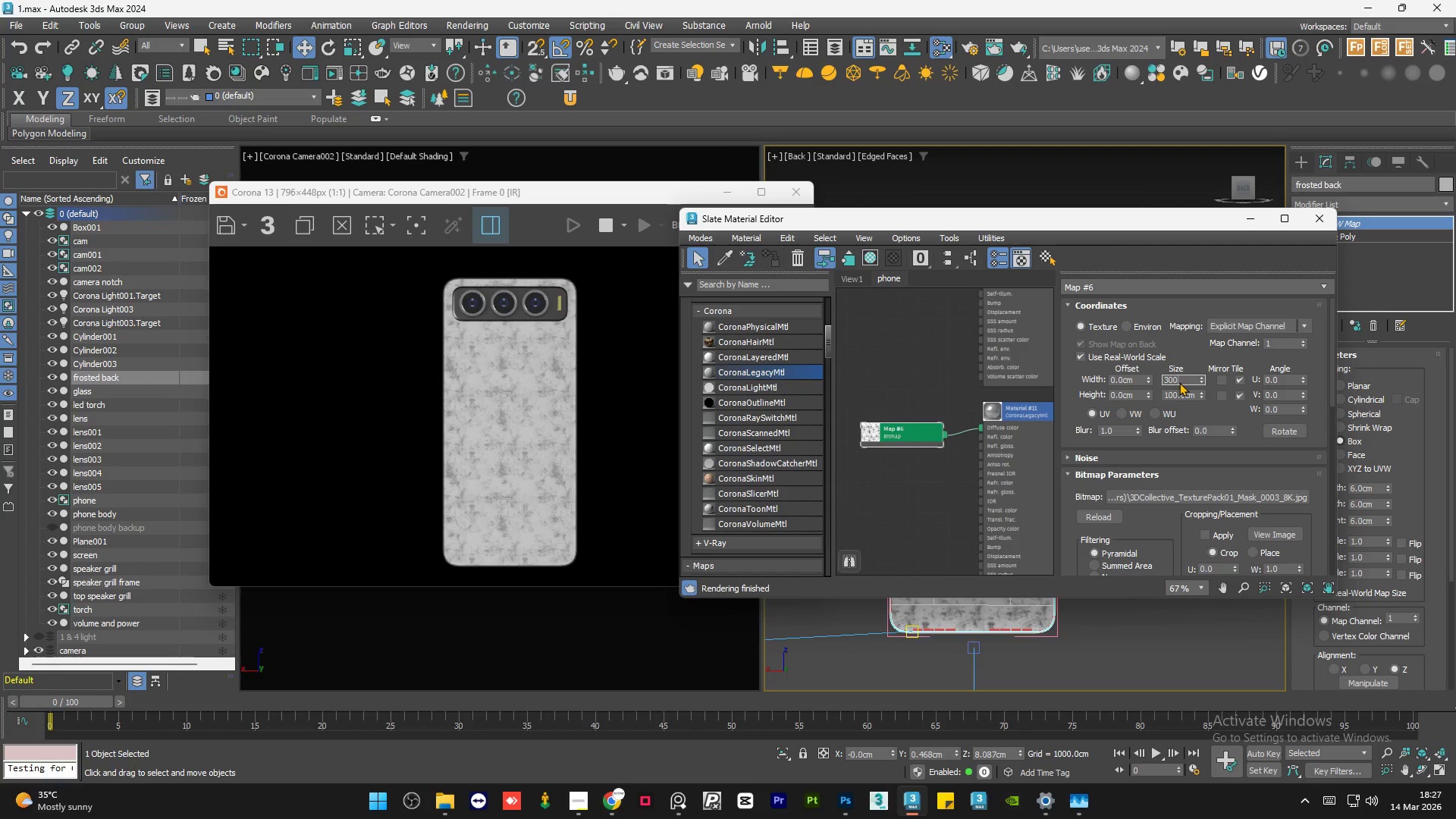 
key(NumpadEnter)
 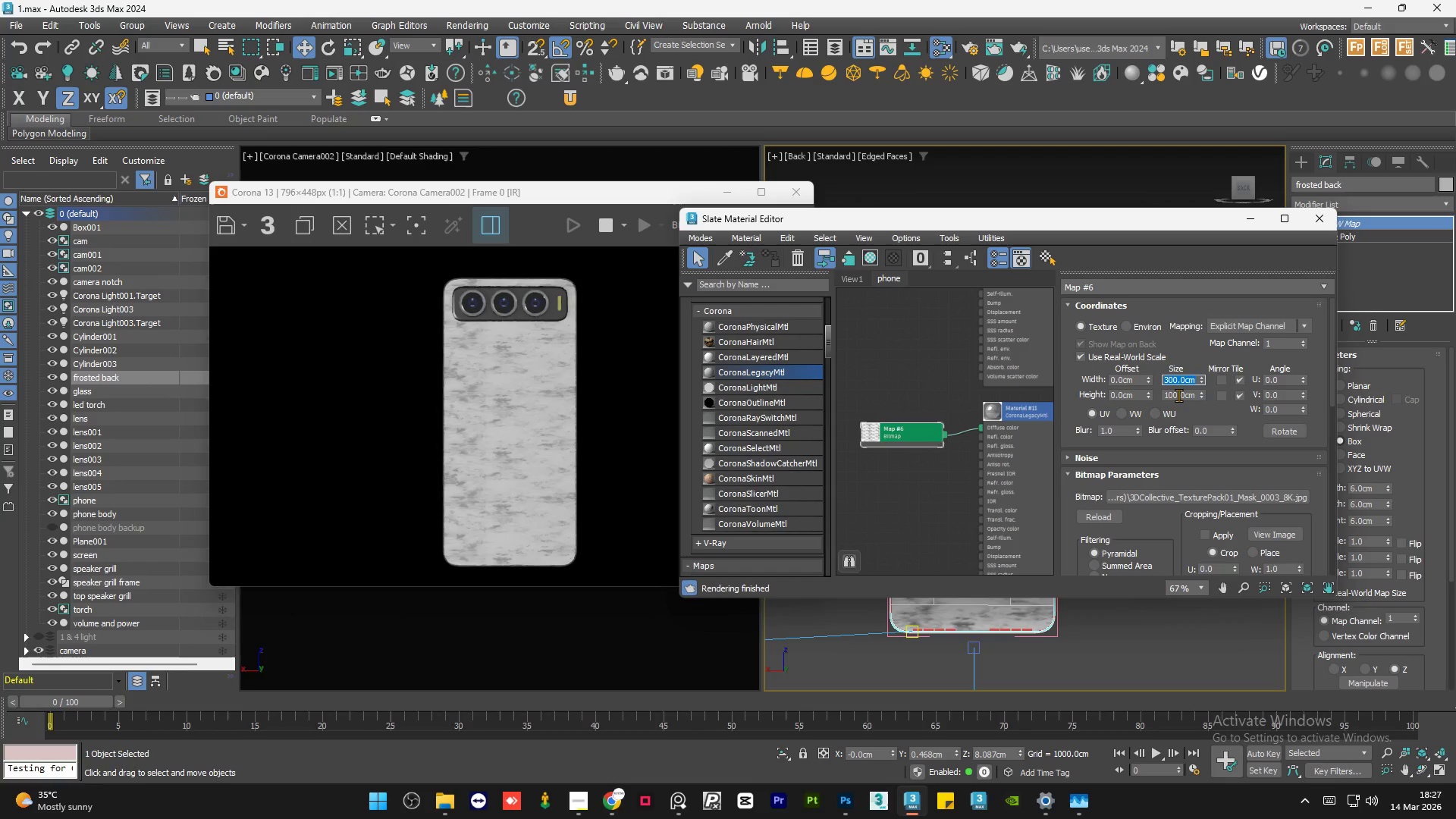 
double_click([1178, 395])
 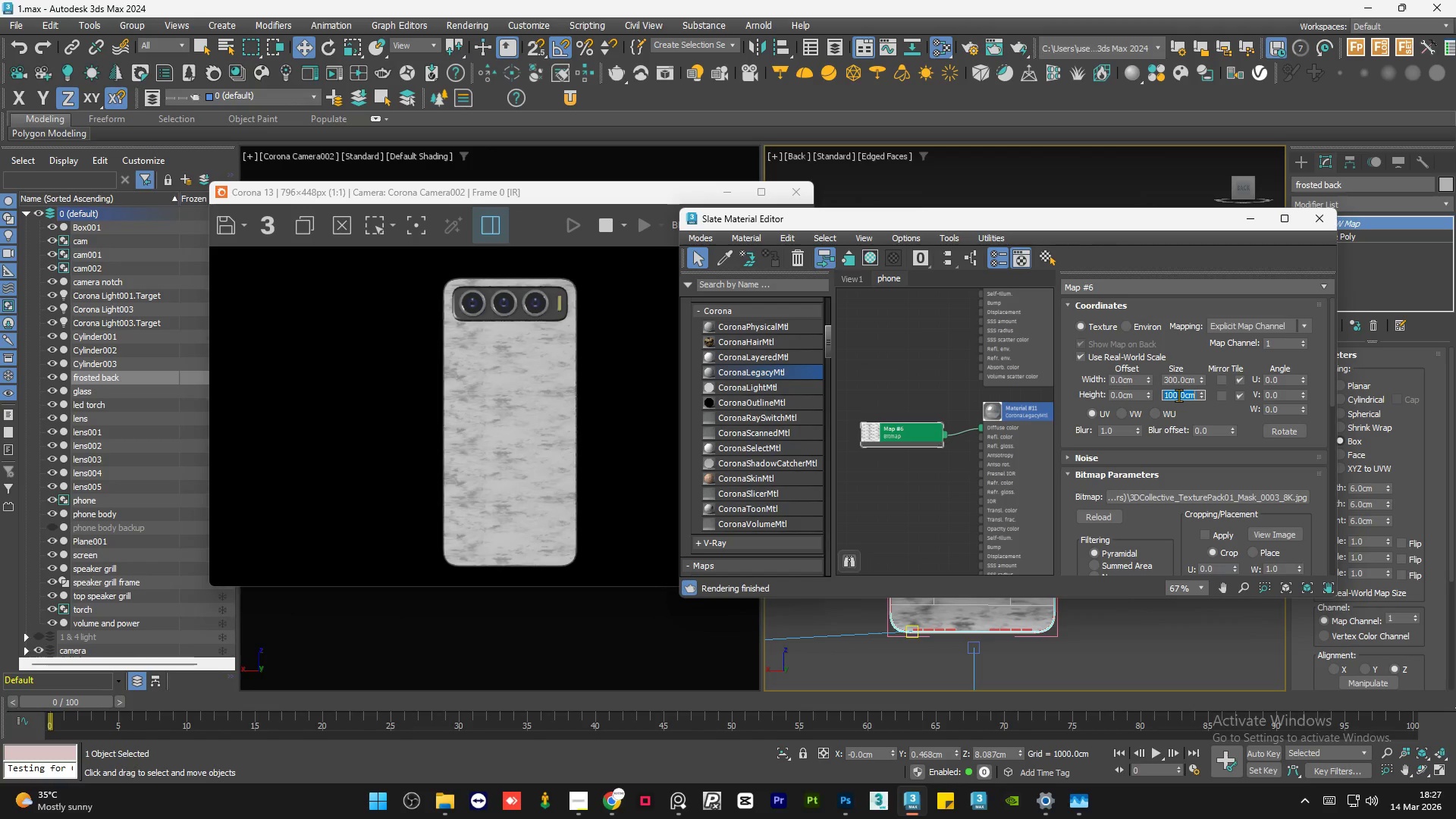 
key(Numpad3)
 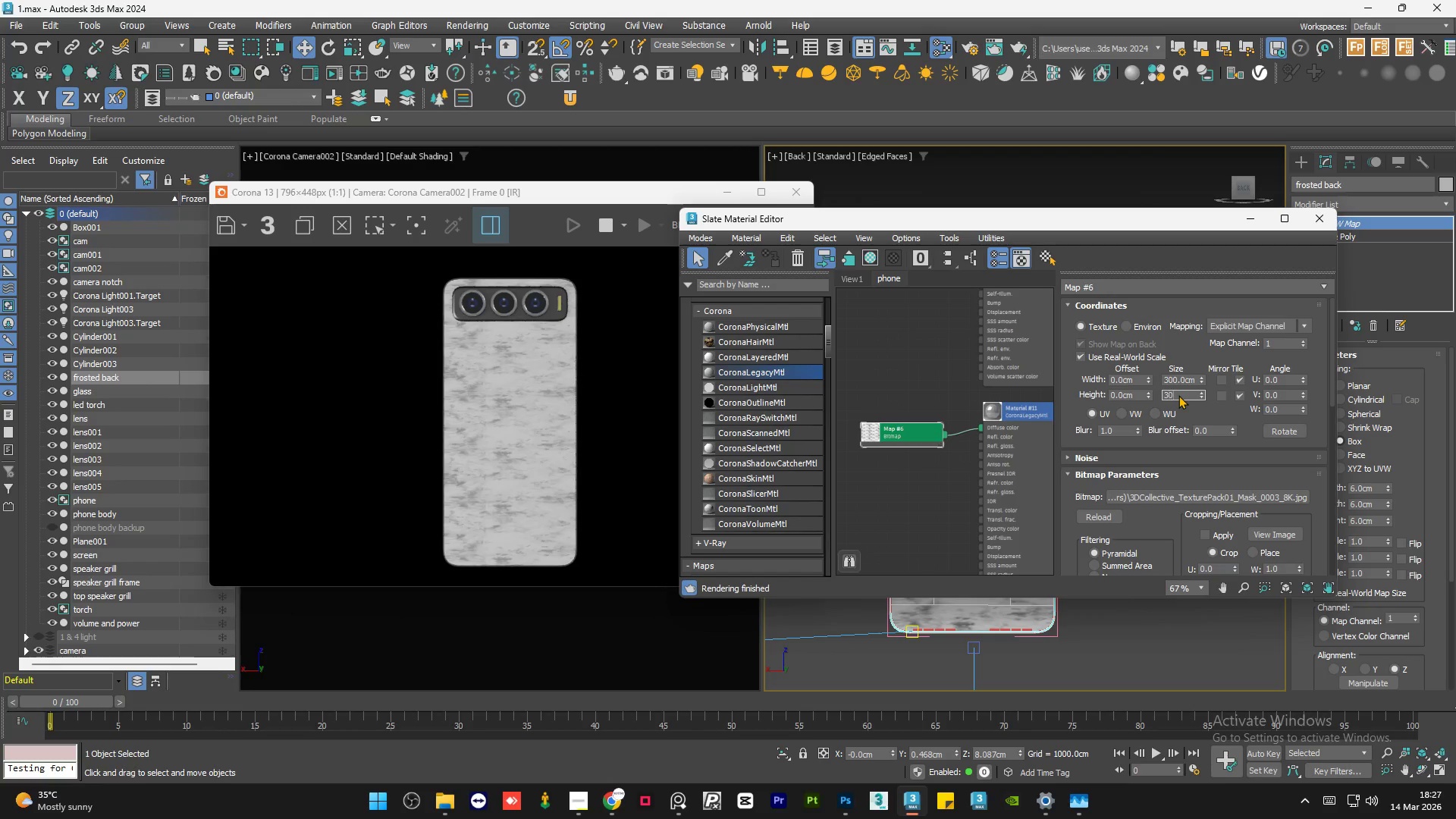 
key(Numpad0)
 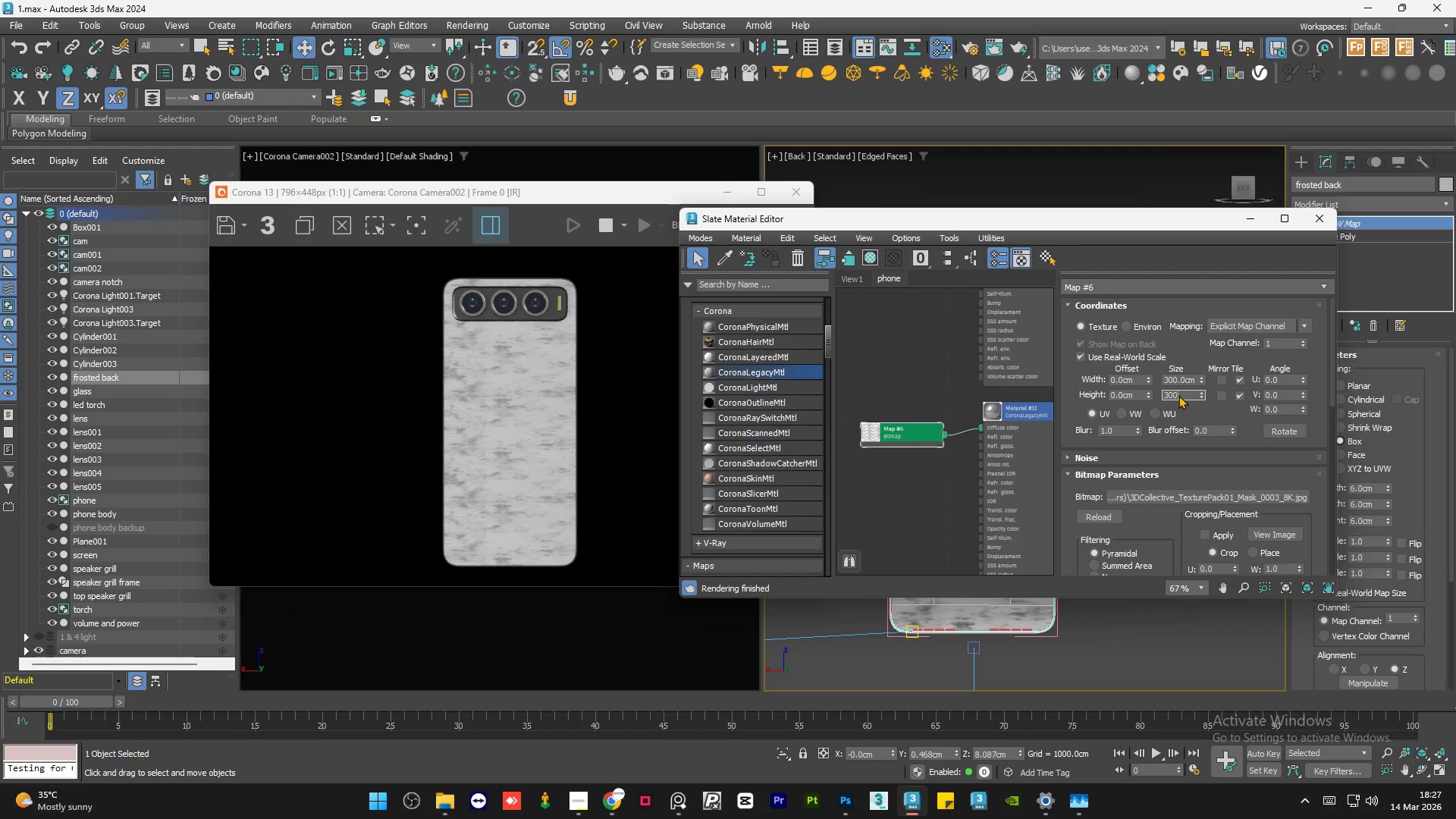 
key(NumpadEnter)
 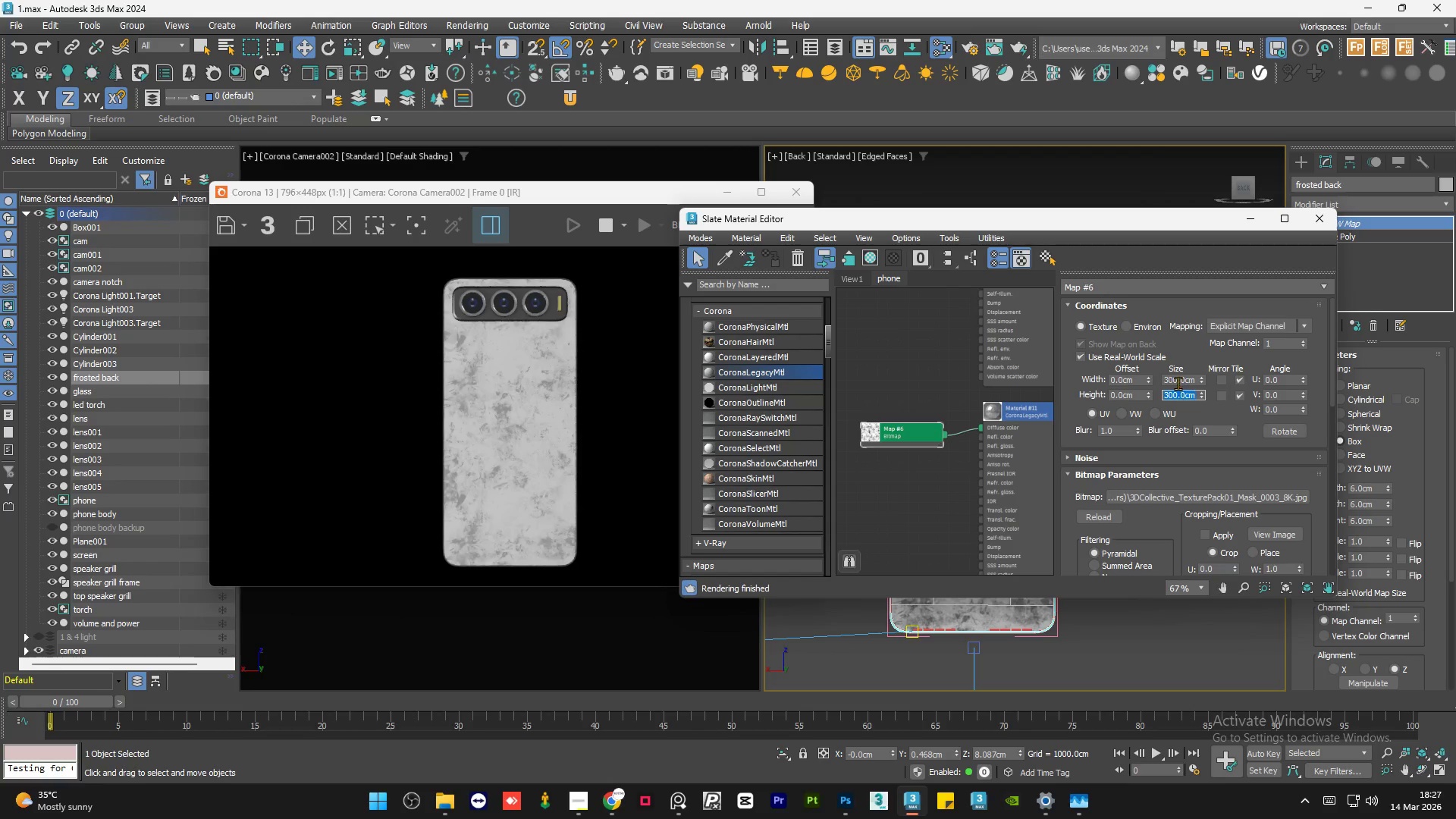 
double_click([1179, 378])
 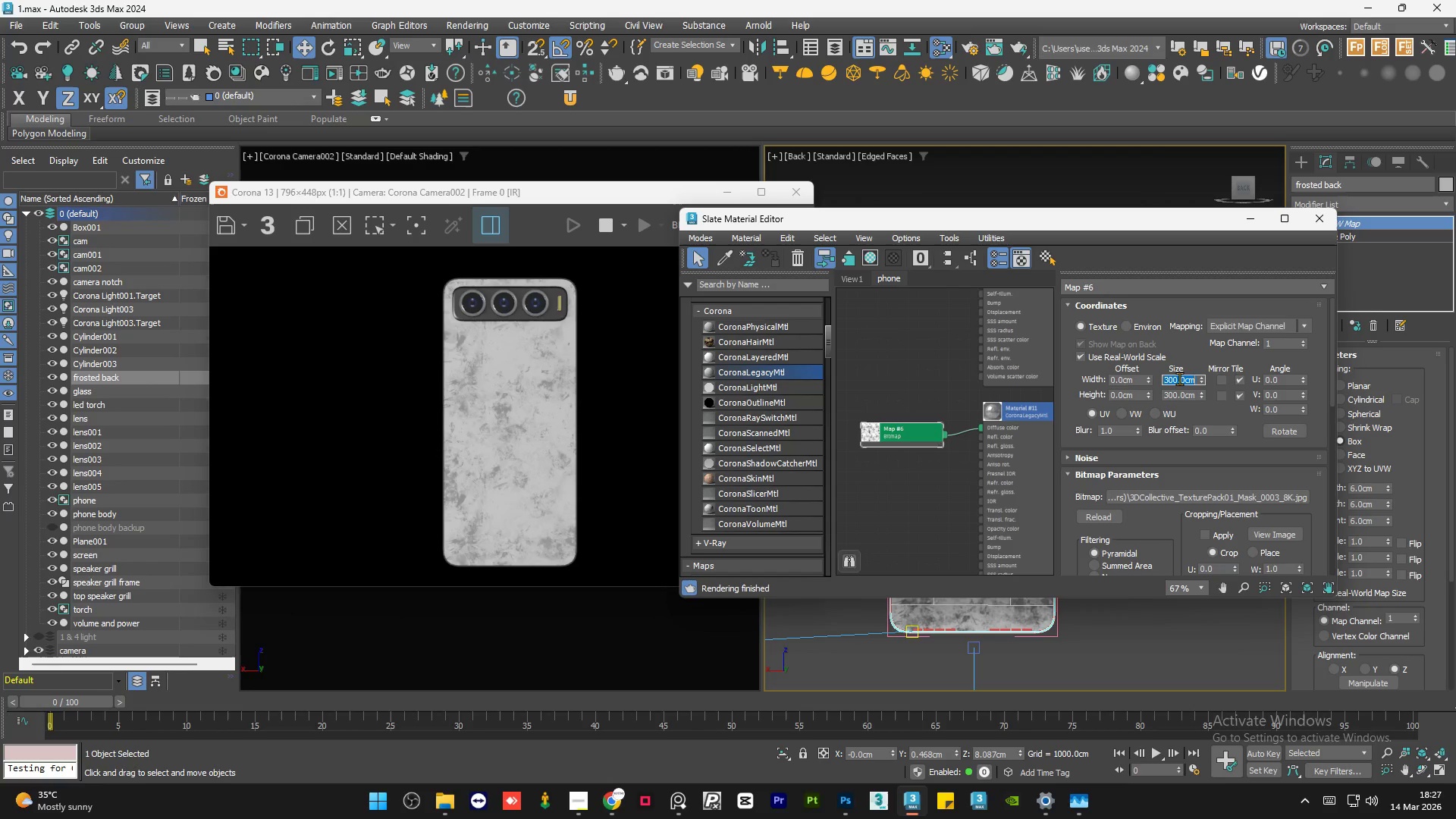 
key(Numpad4)
 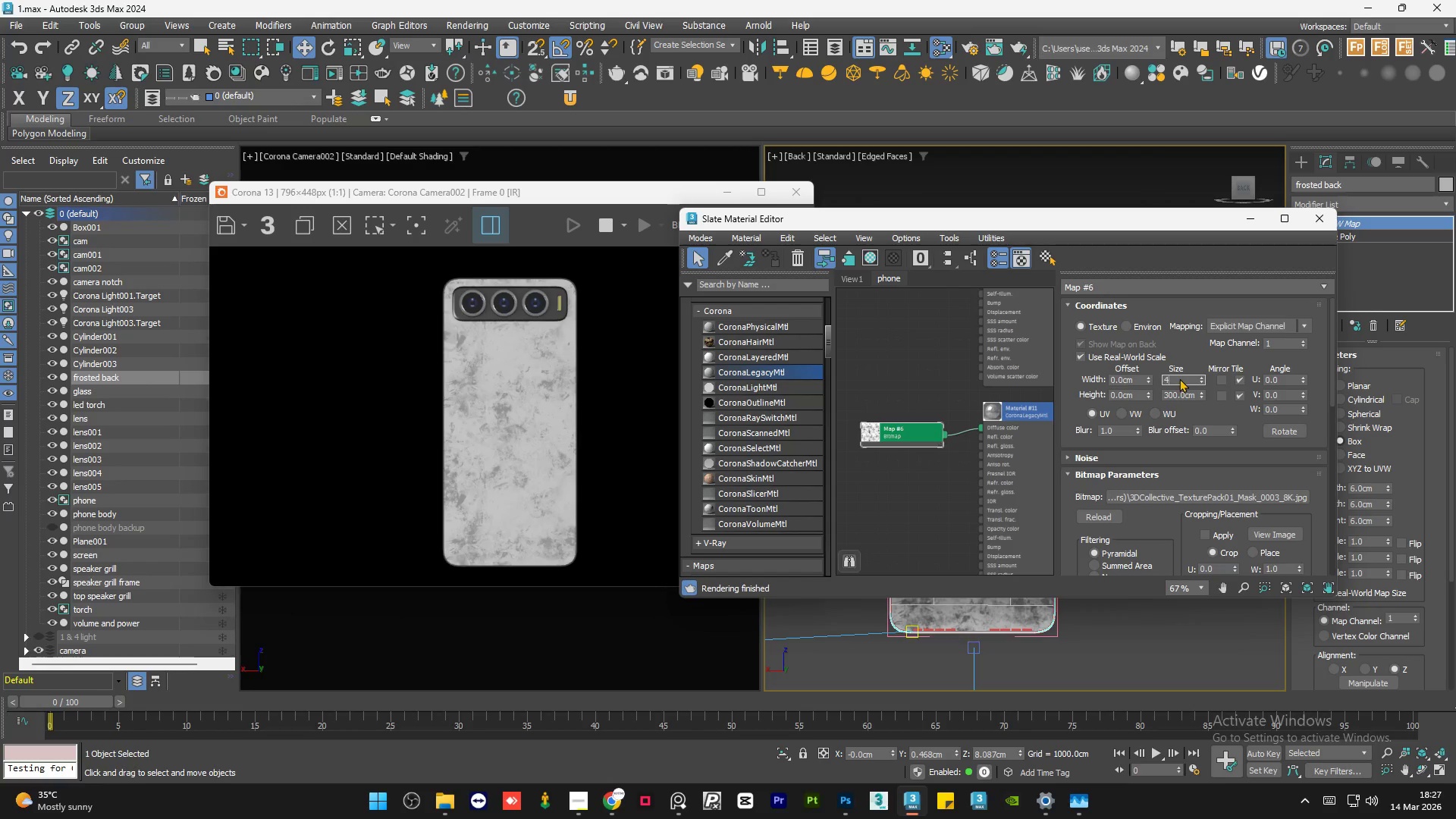 
key(Numpad0)
 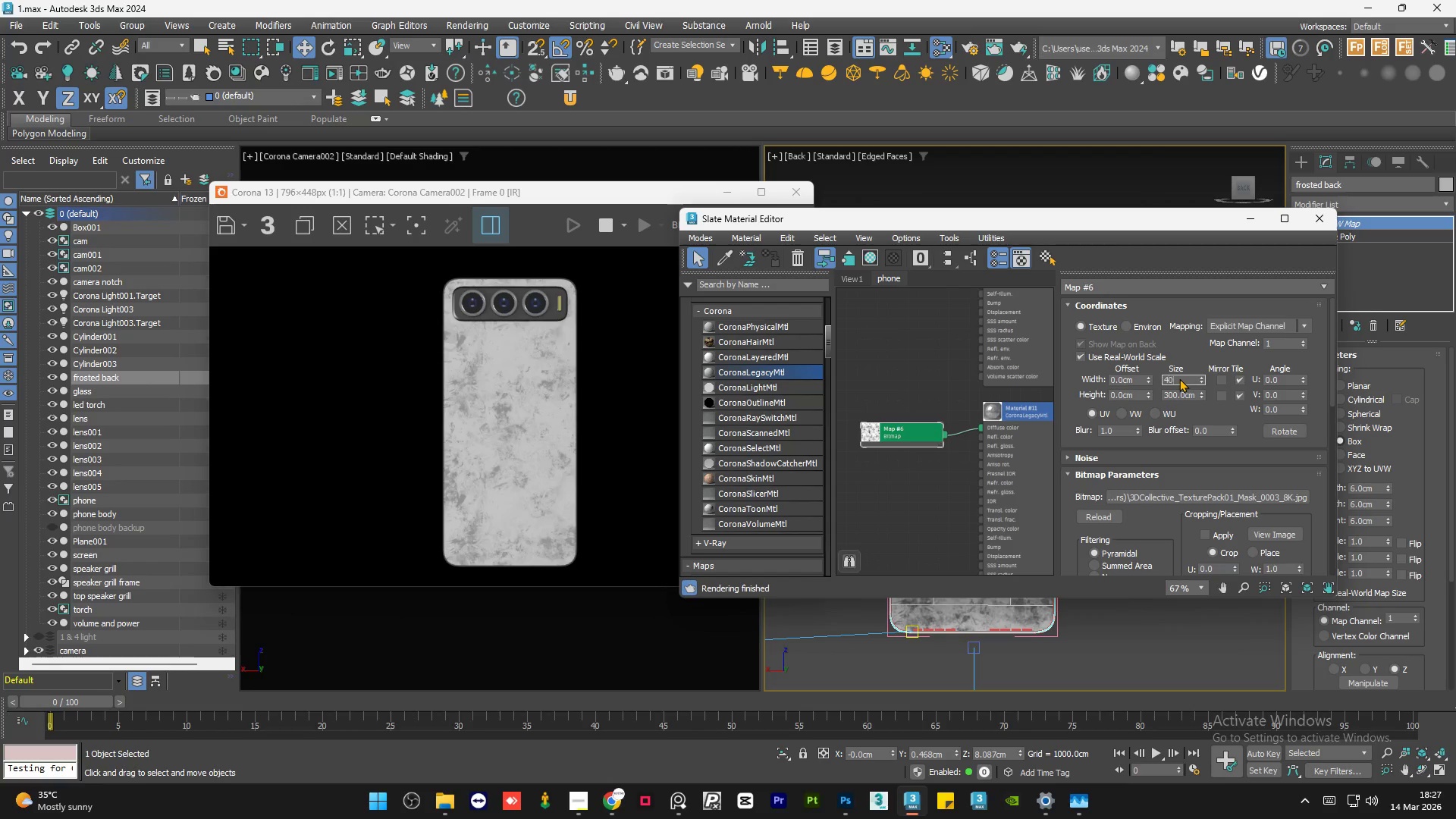 
key(Numpad0)
 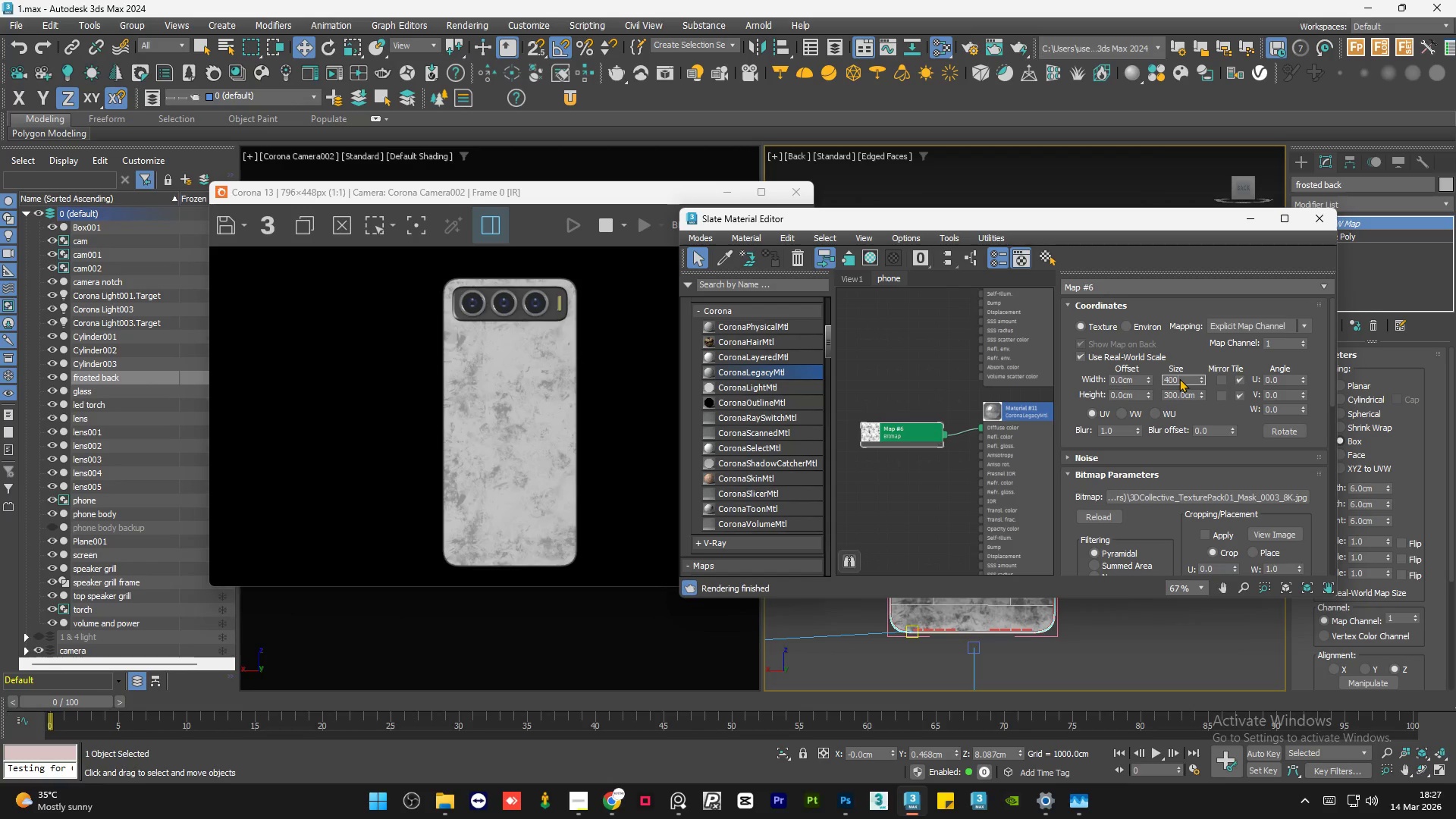 
hold_key(key=NumpadEnter, duration=1.45)
 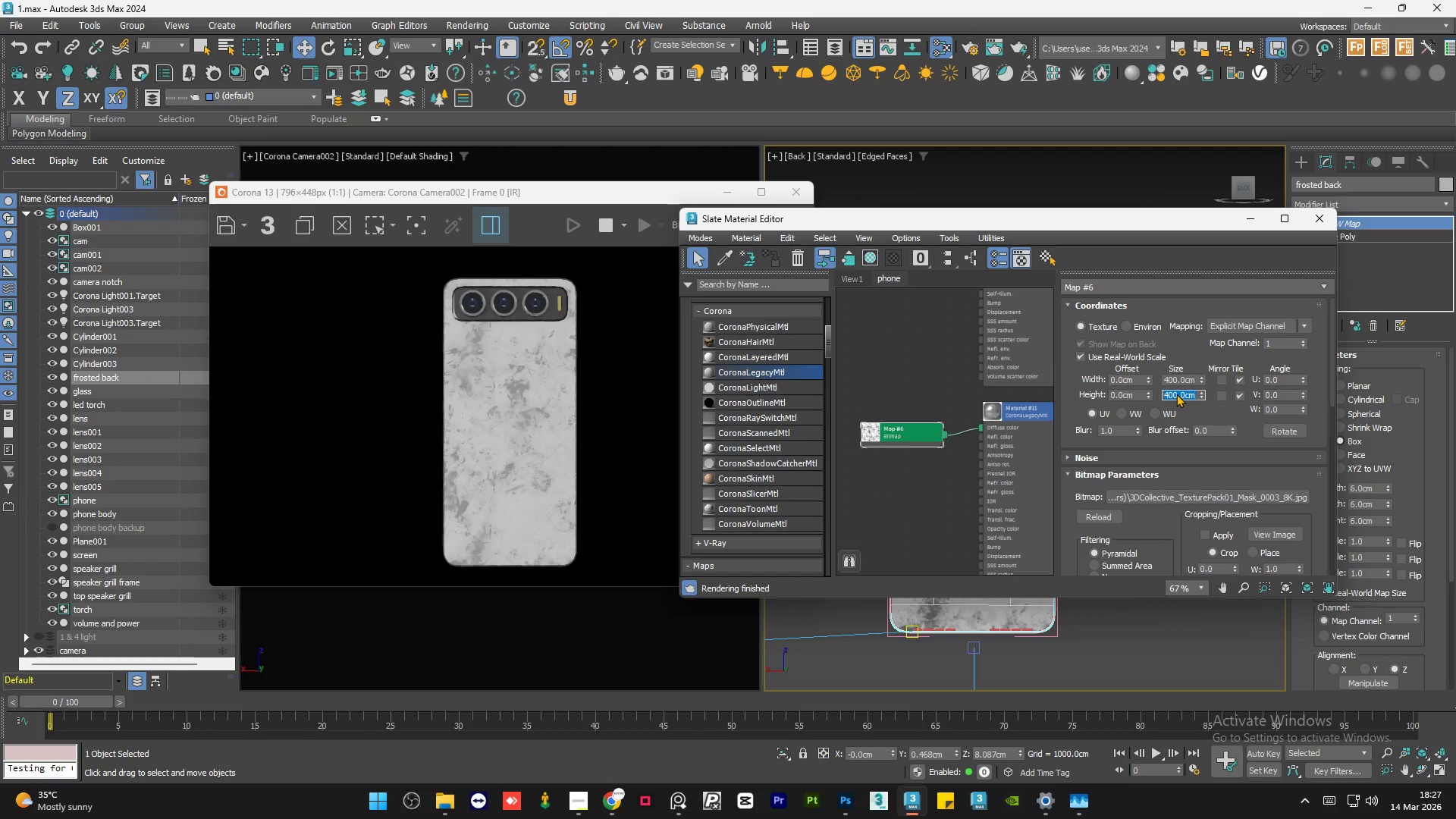 
double_click([1176, 394])
 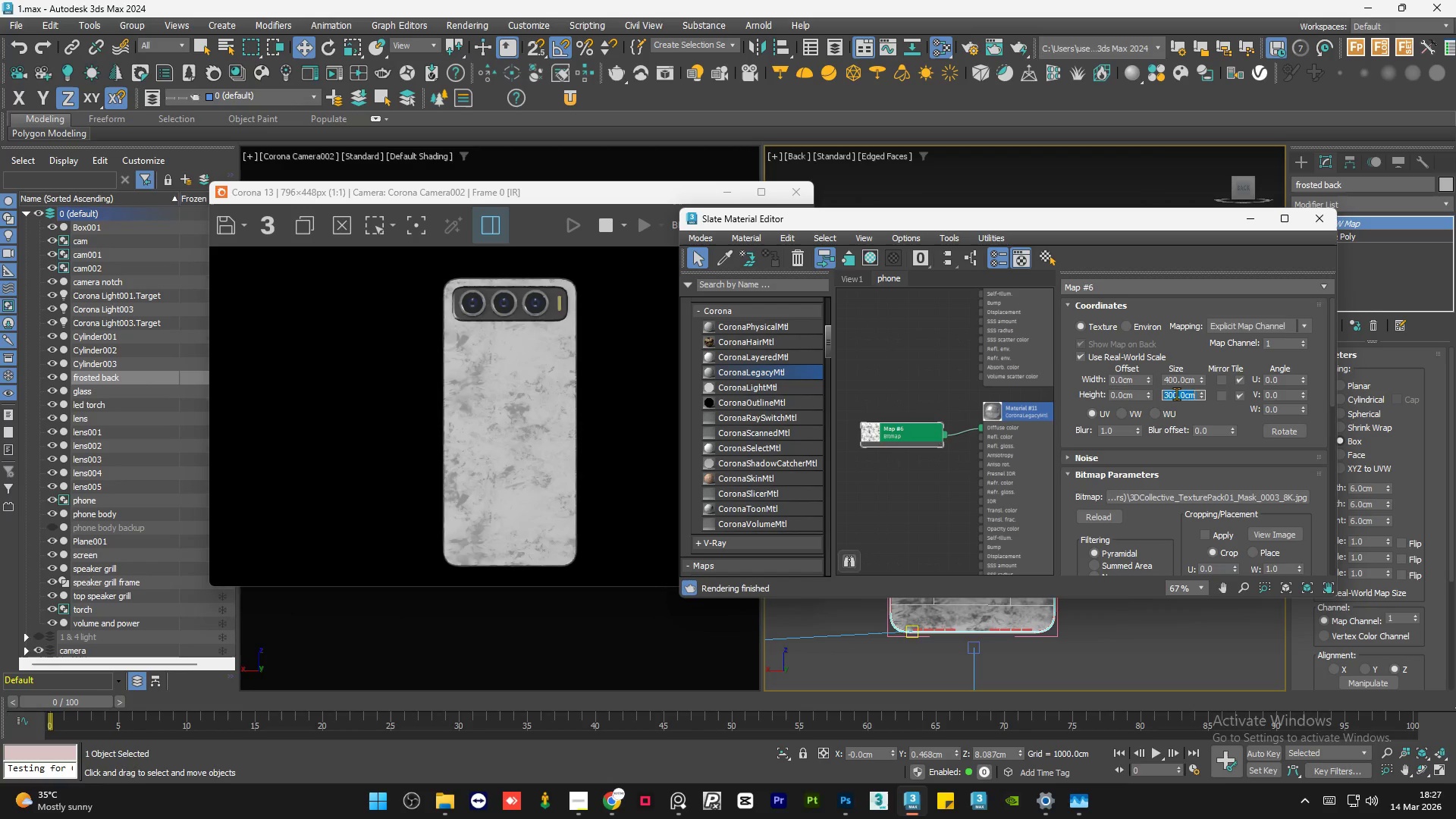 
key(Numpad4)
 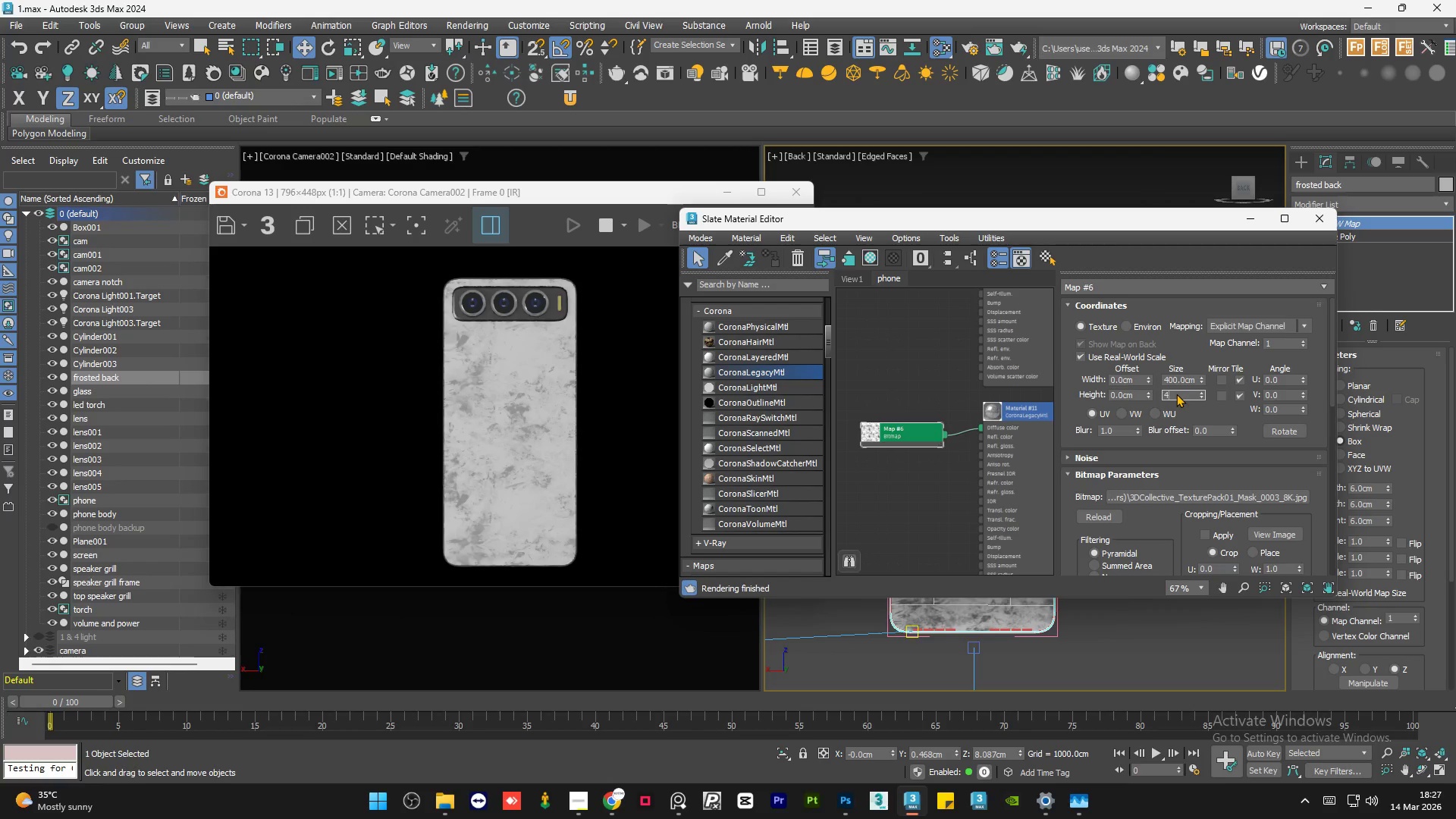 
key(Numpad0)
 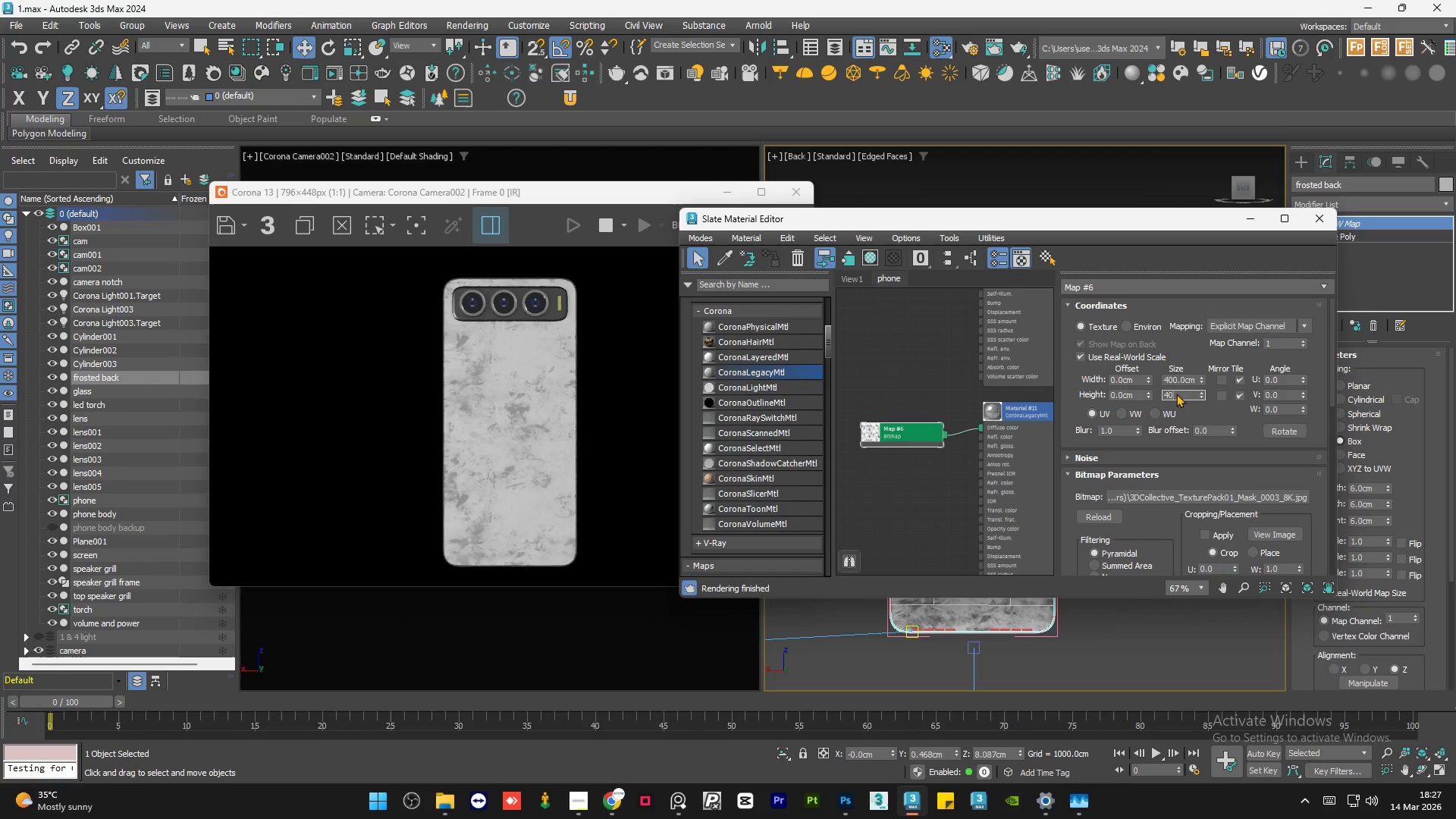 
key(Numpad0)
 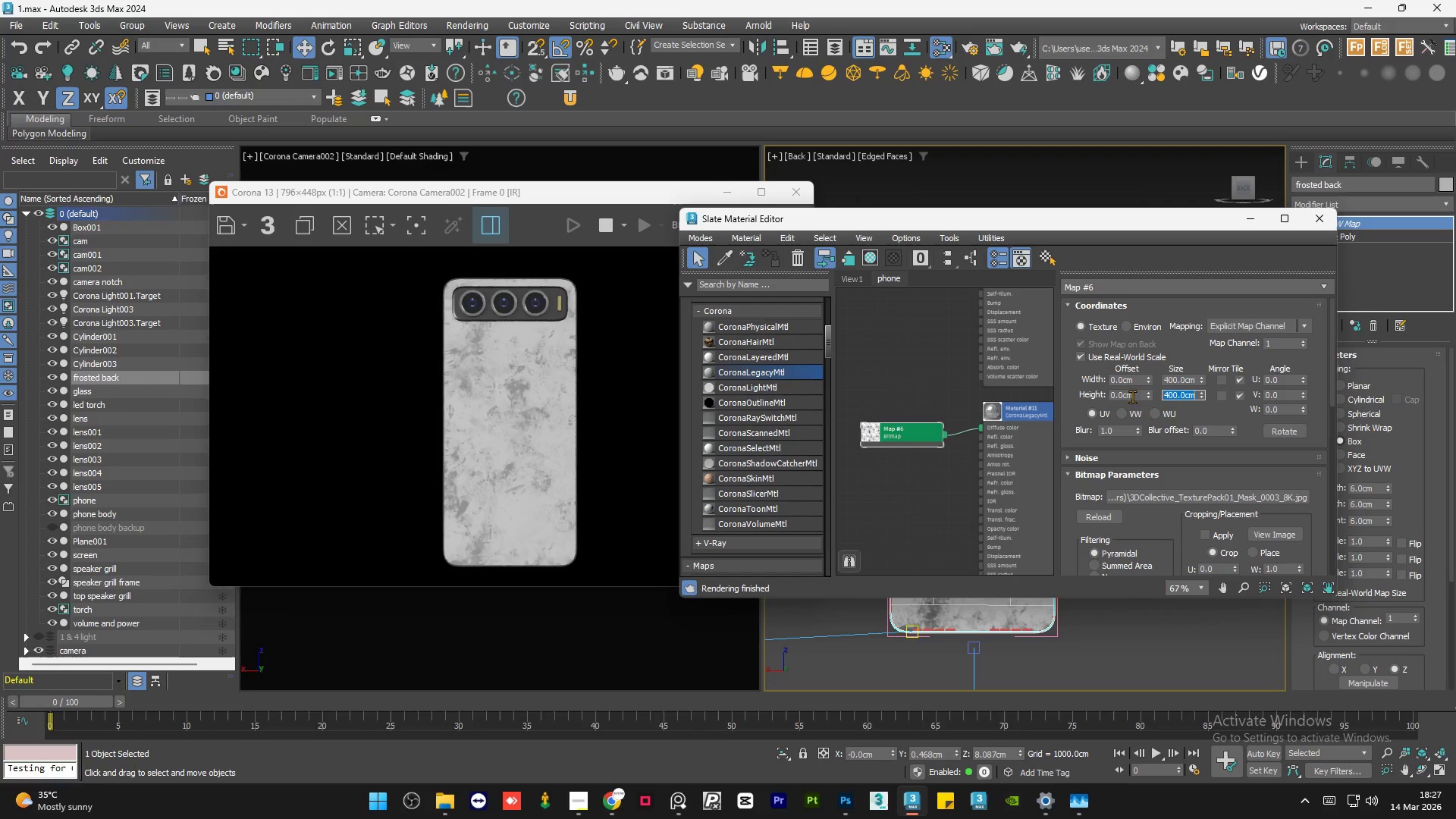 
left_click([943, 383])
 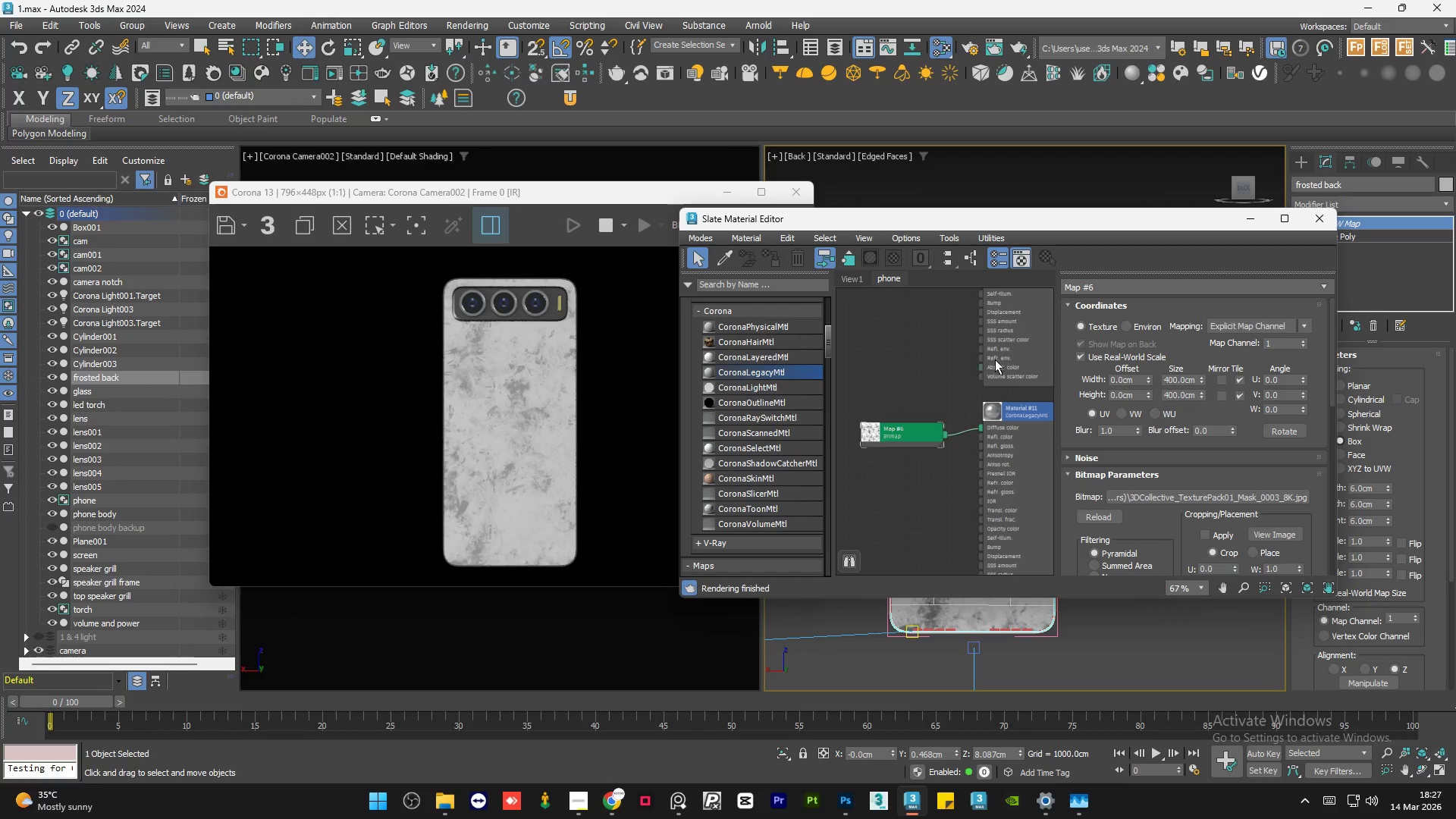 
left_click_drag(start_coordinate=[927, 357], to_coordinate=[924, 386])
 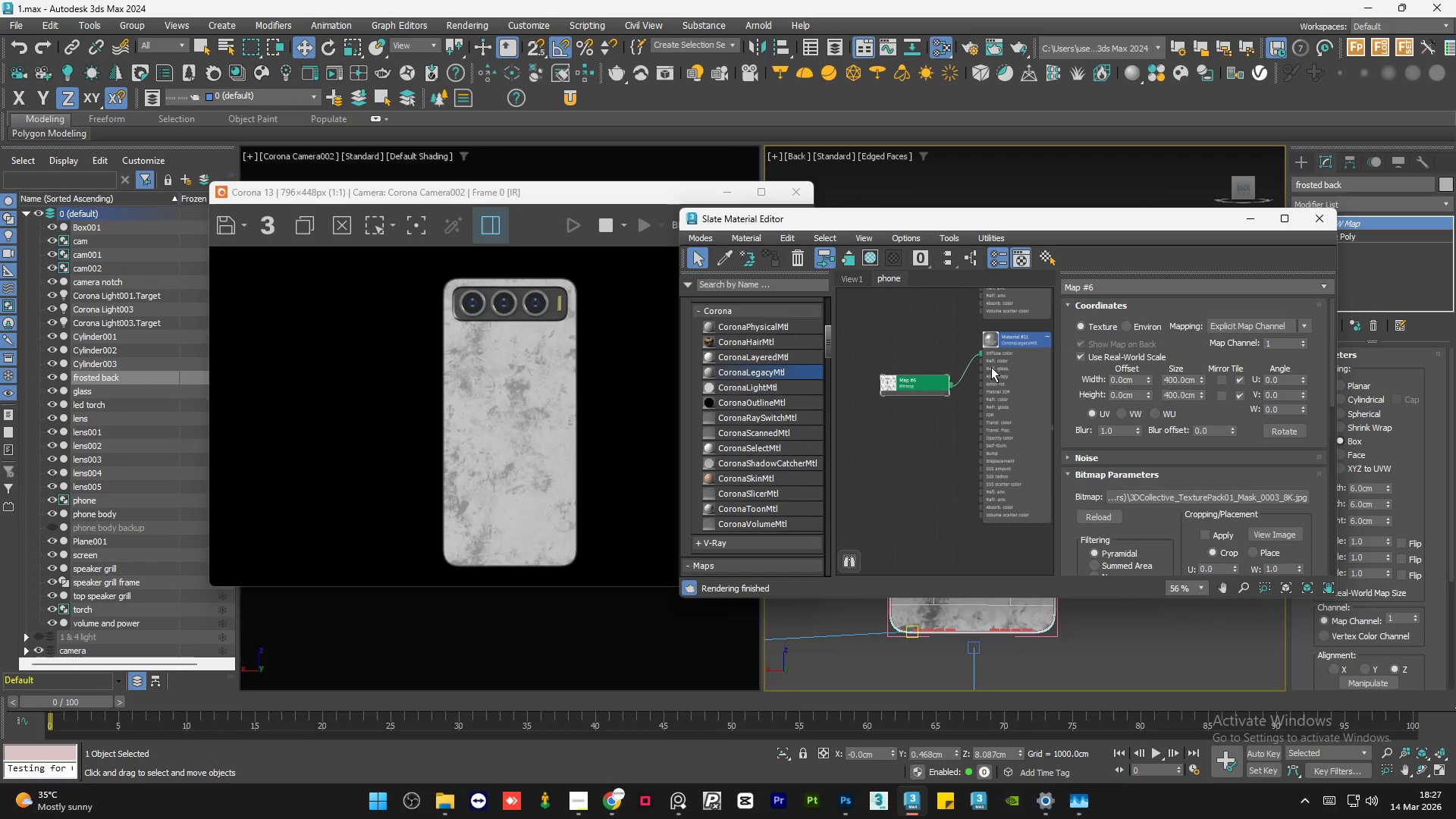 
scroll: coordinate [1001, 372], scroll_direction: down, amount: 1.0
 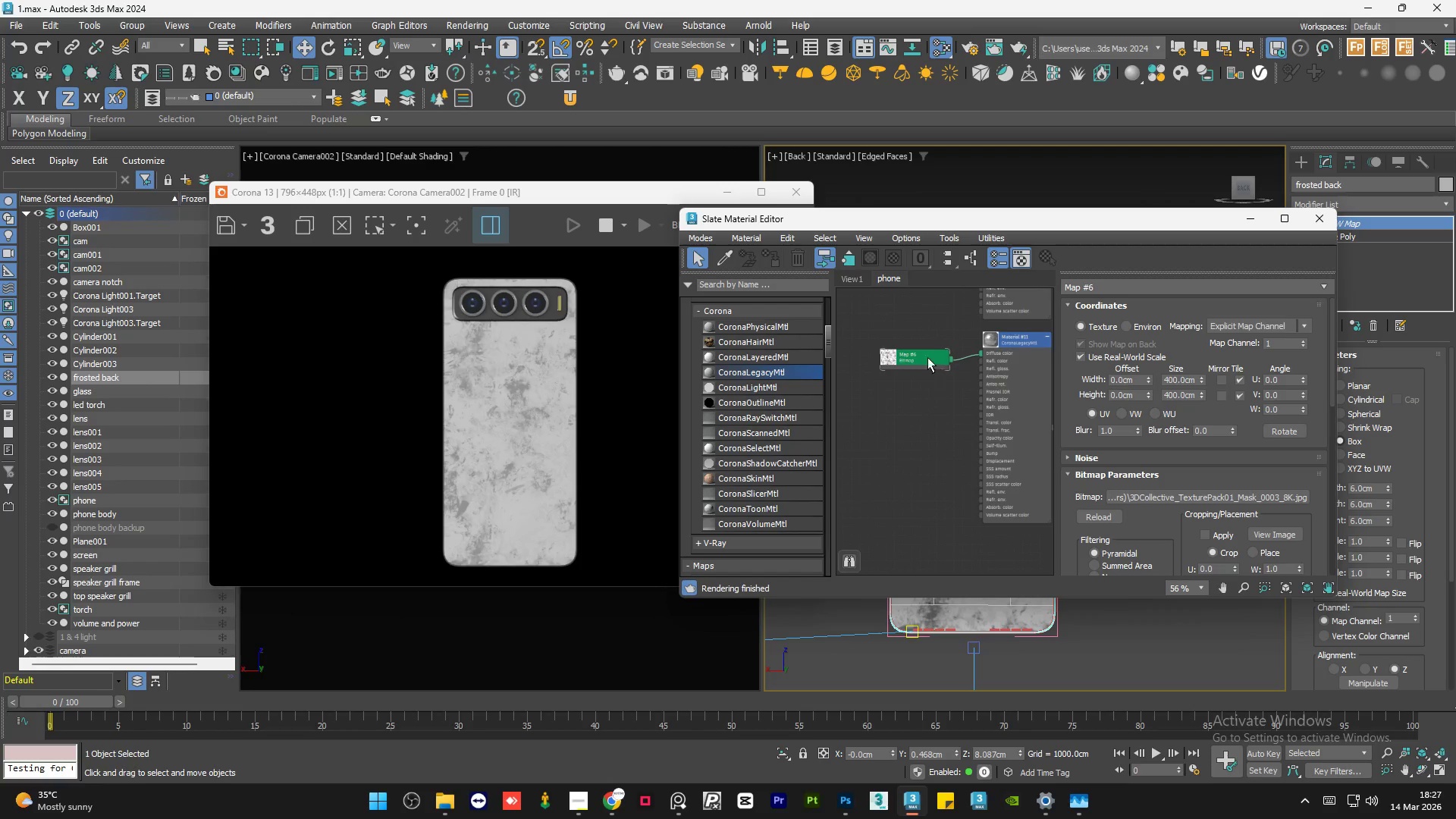 
left_click_drag(start_coordinate=[976, 337], to_coordinate=[977, 389])
 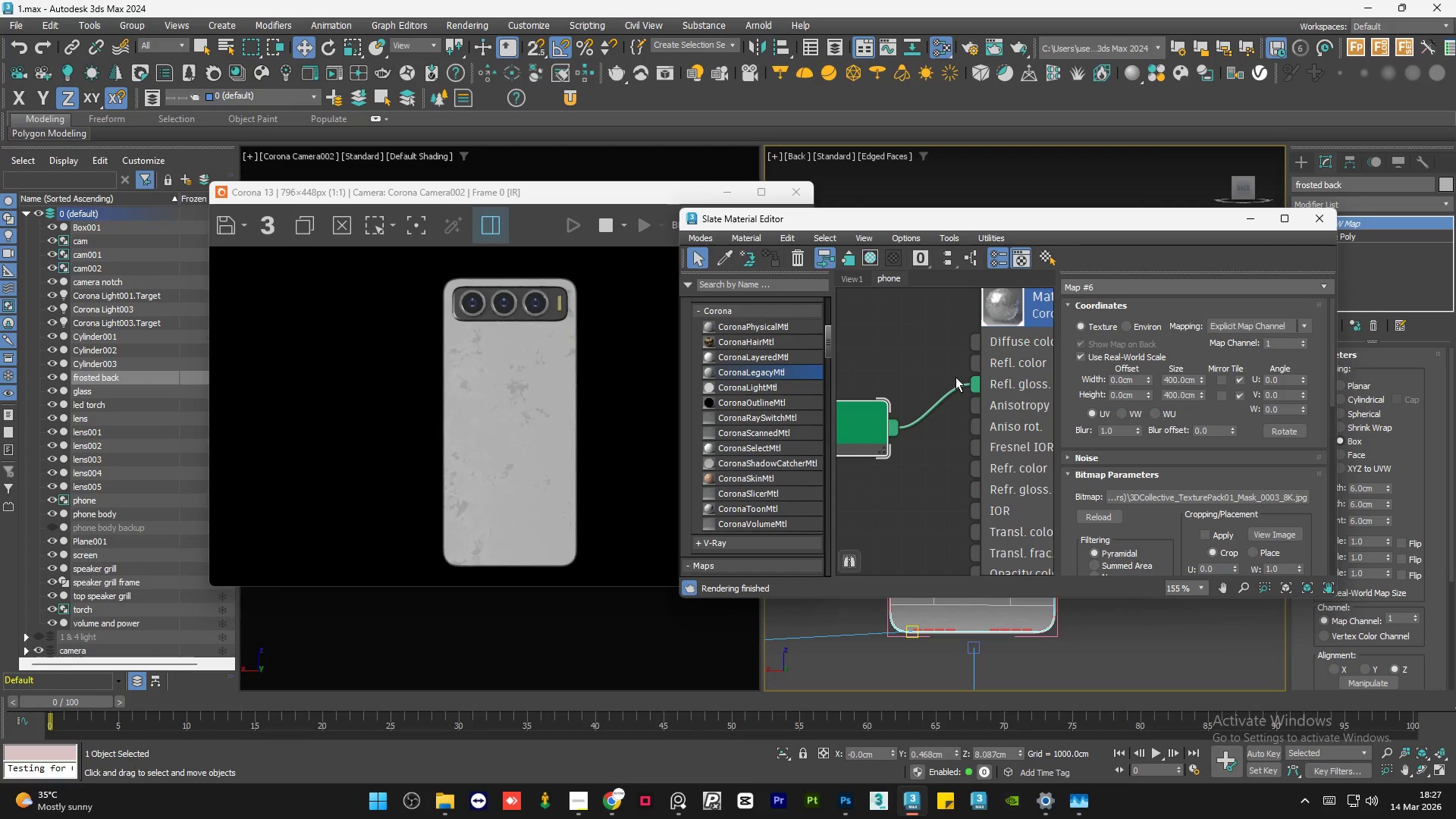 
scroll: coordinate [976, 335], scroll_direction: up, amount: 9.0
 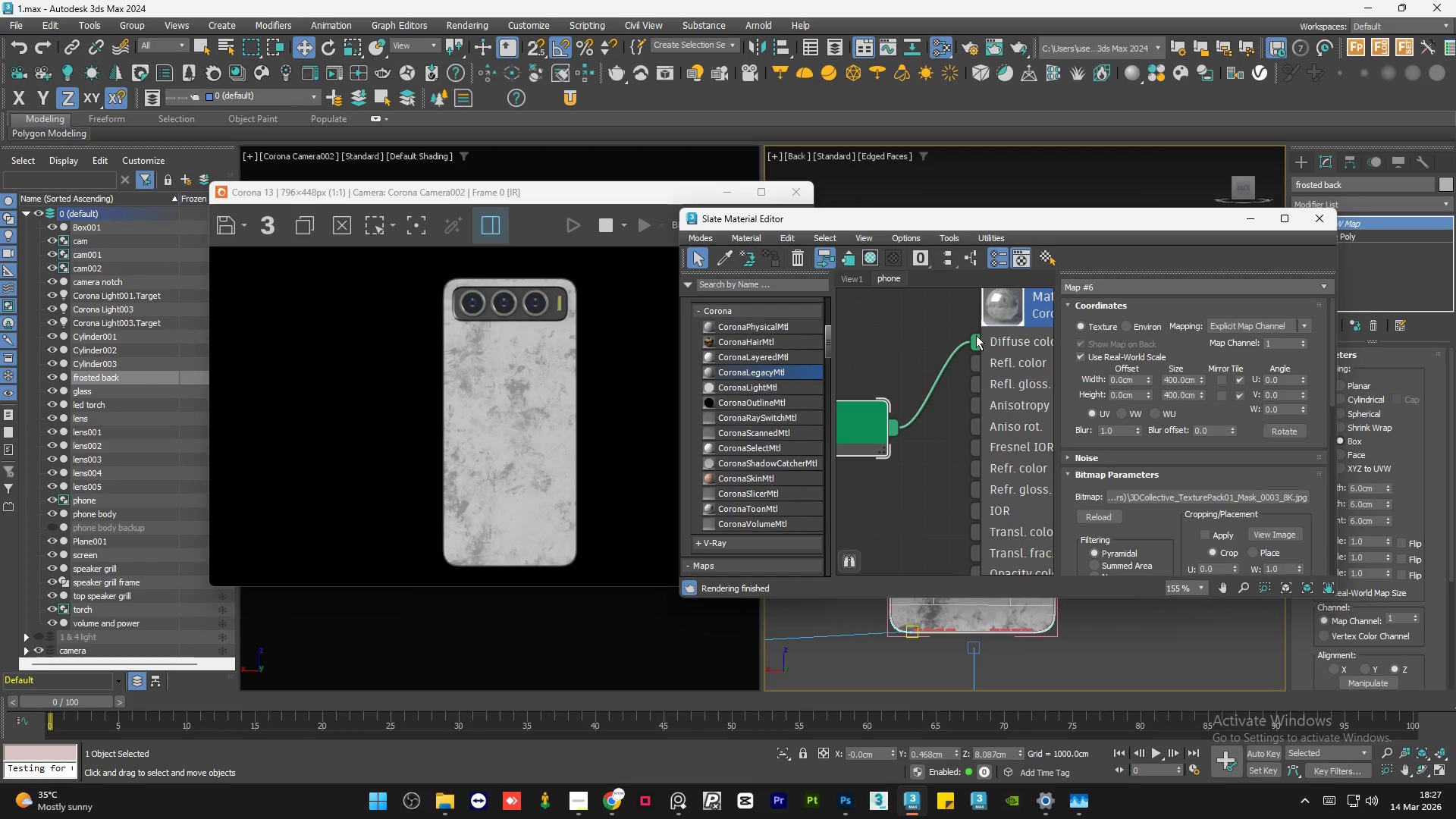 
scroll: coordinate [962, 365], scroll_direction: down, amount: 5.0
 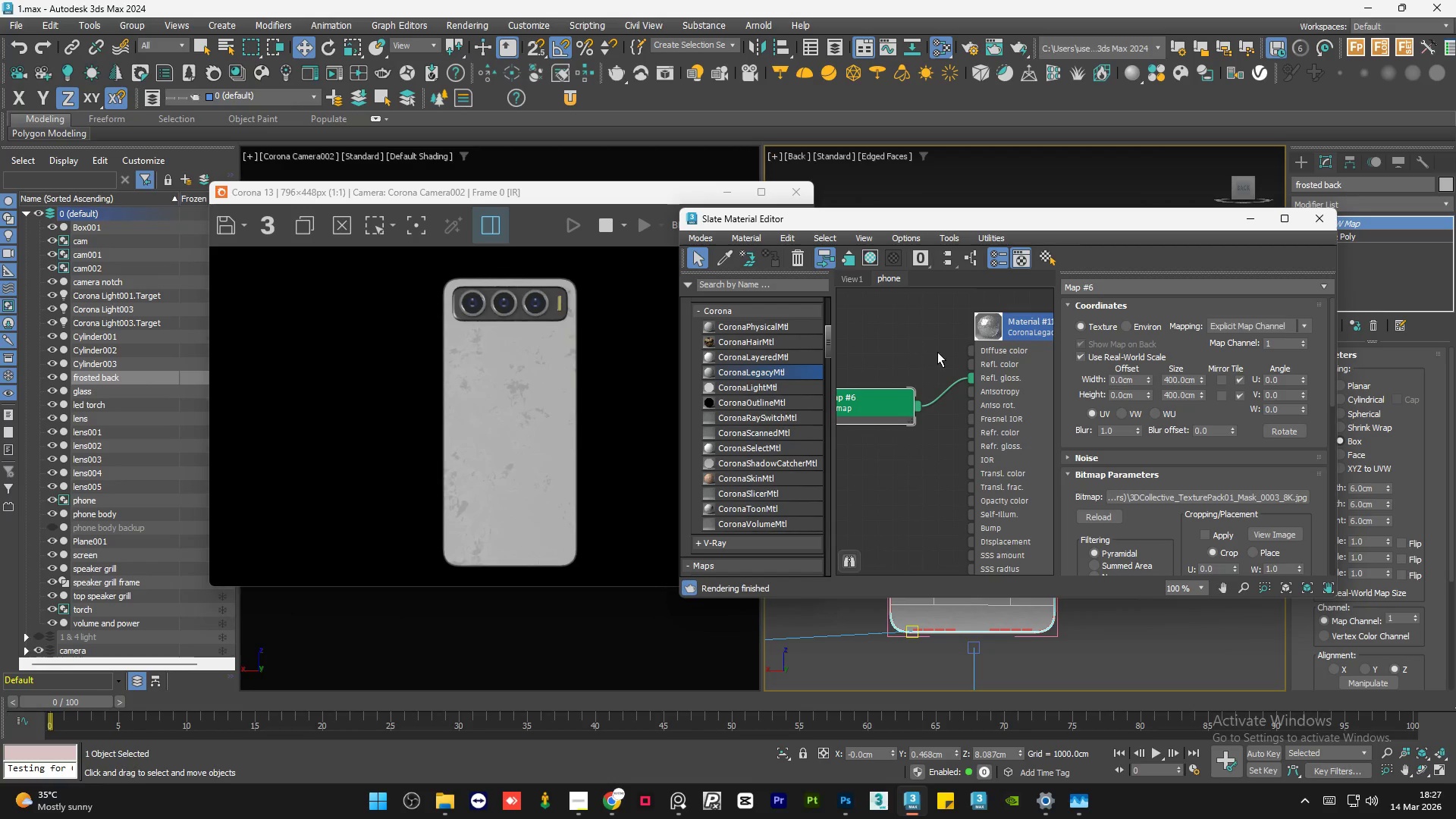 
scroll: coordinate [965, 357], scroll_direction: up, amount: 4.0
 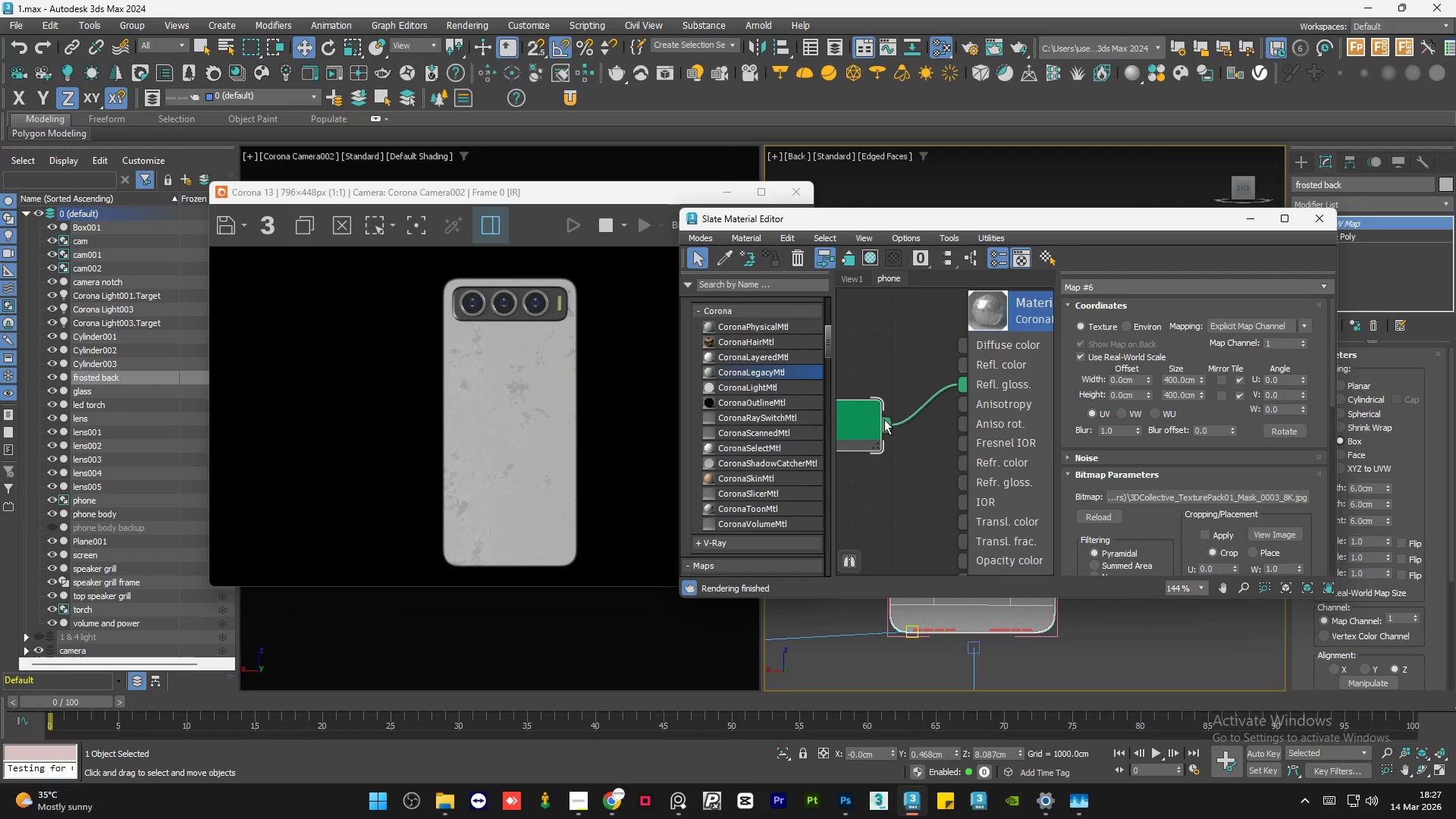 
left_click_drag(start_coordinate=[884, 422], to_coordinate=[960, 362])
 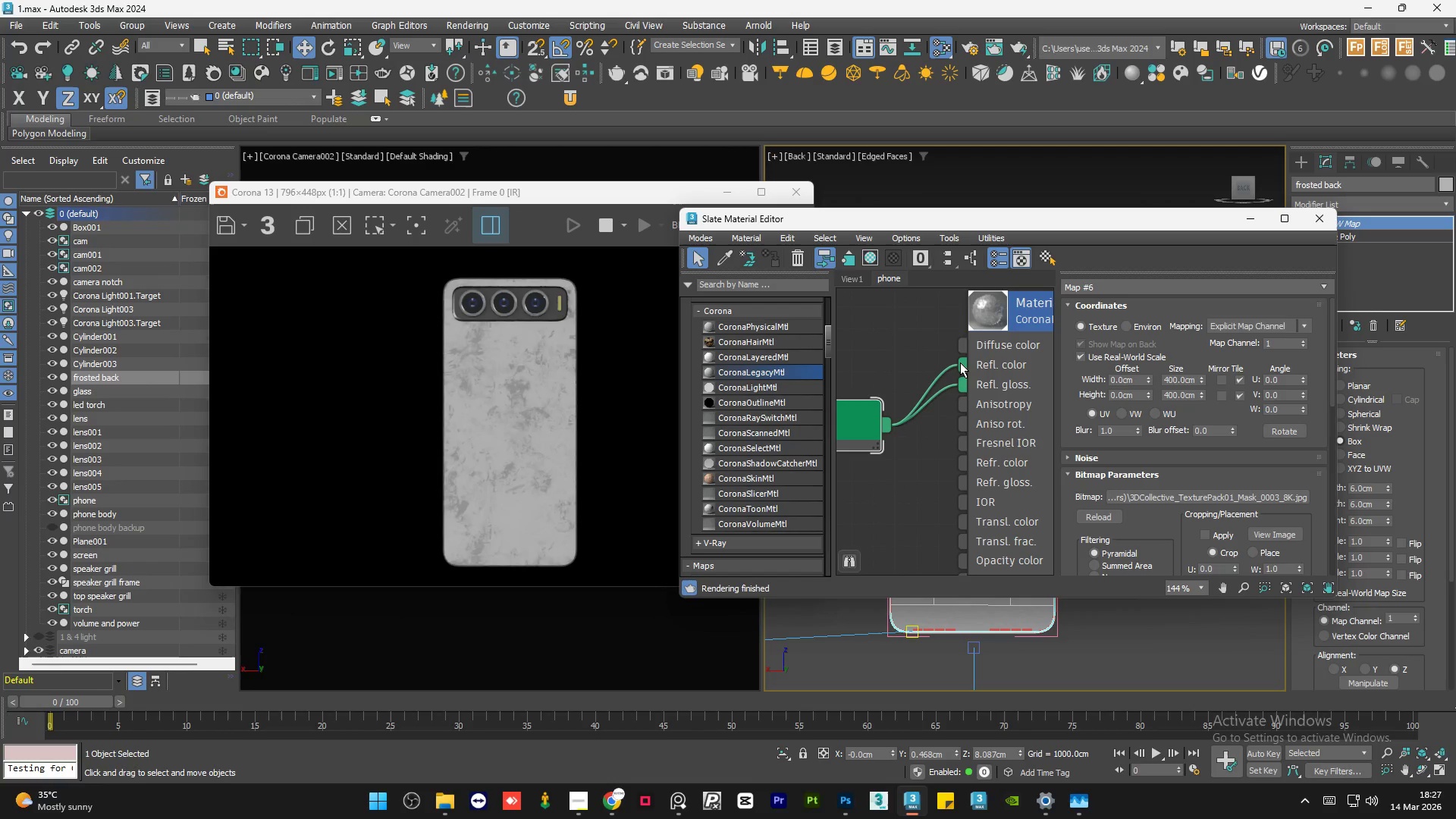 
left_click_drag(start_coordinate=[960, 362], to_coordinate=[943, 362])
 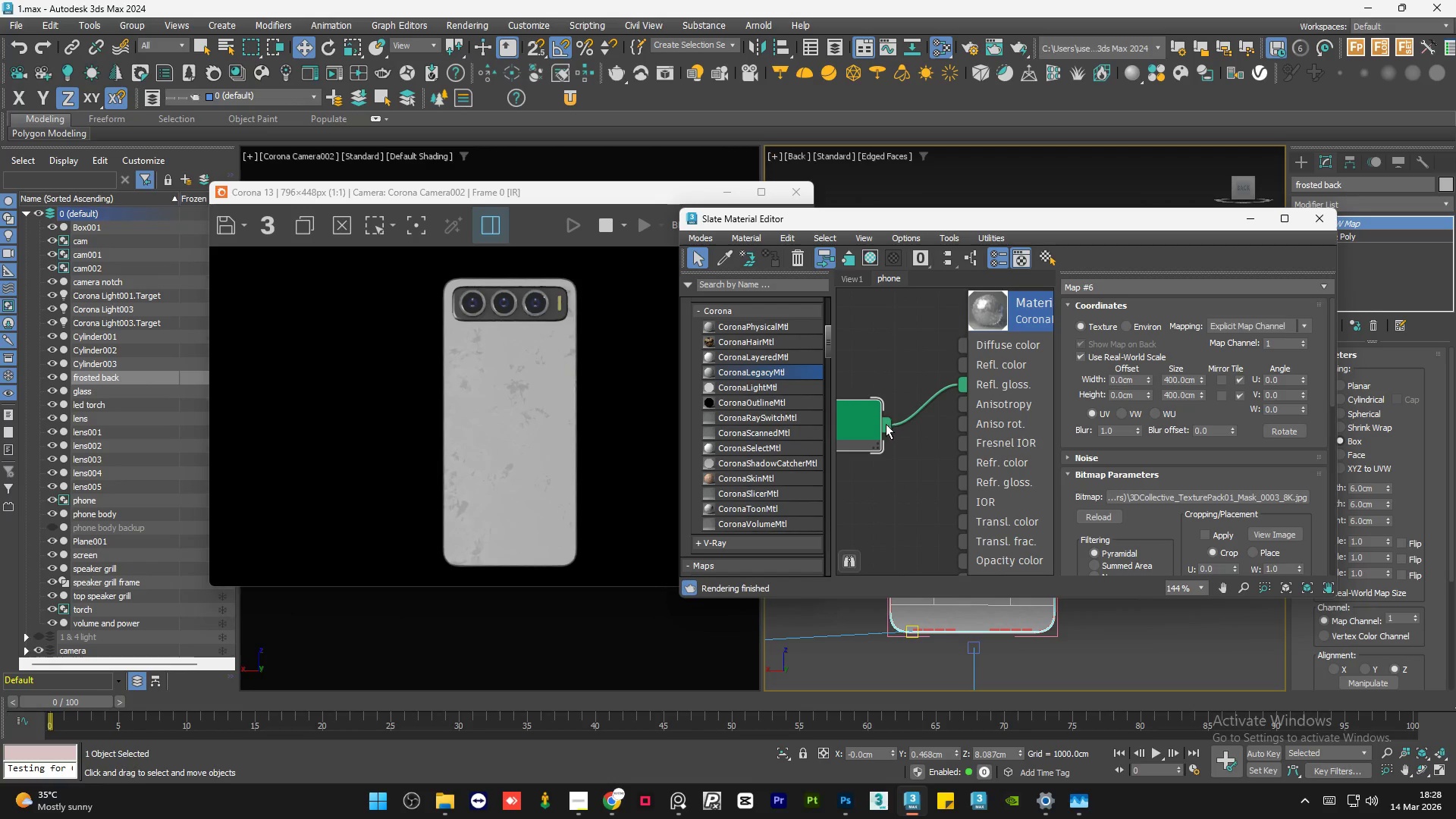 
left_click_drag(start_coordinate=[883, 426], to_coordinate=[957, 362])
 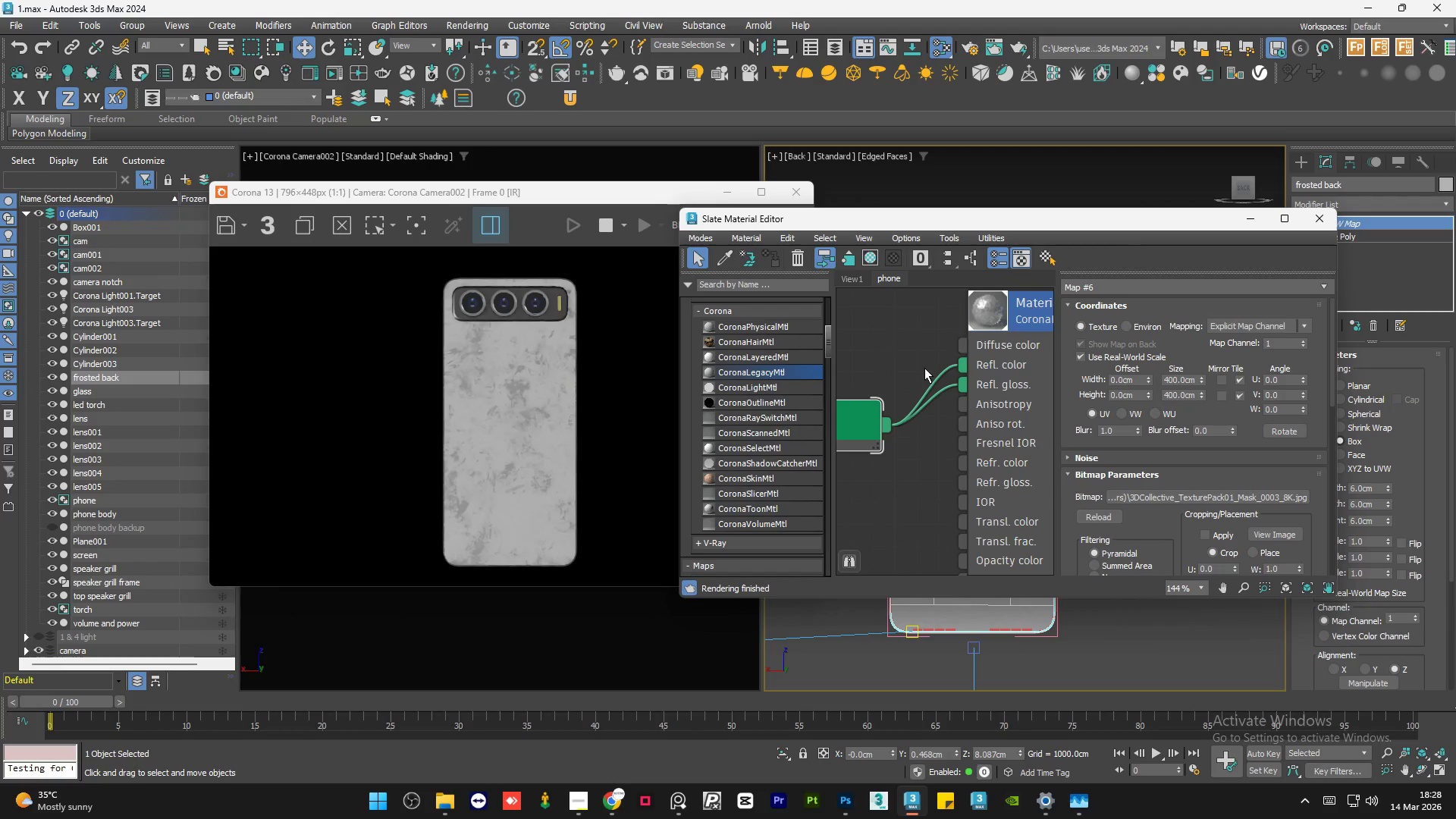 
left_click([1002, 431])
 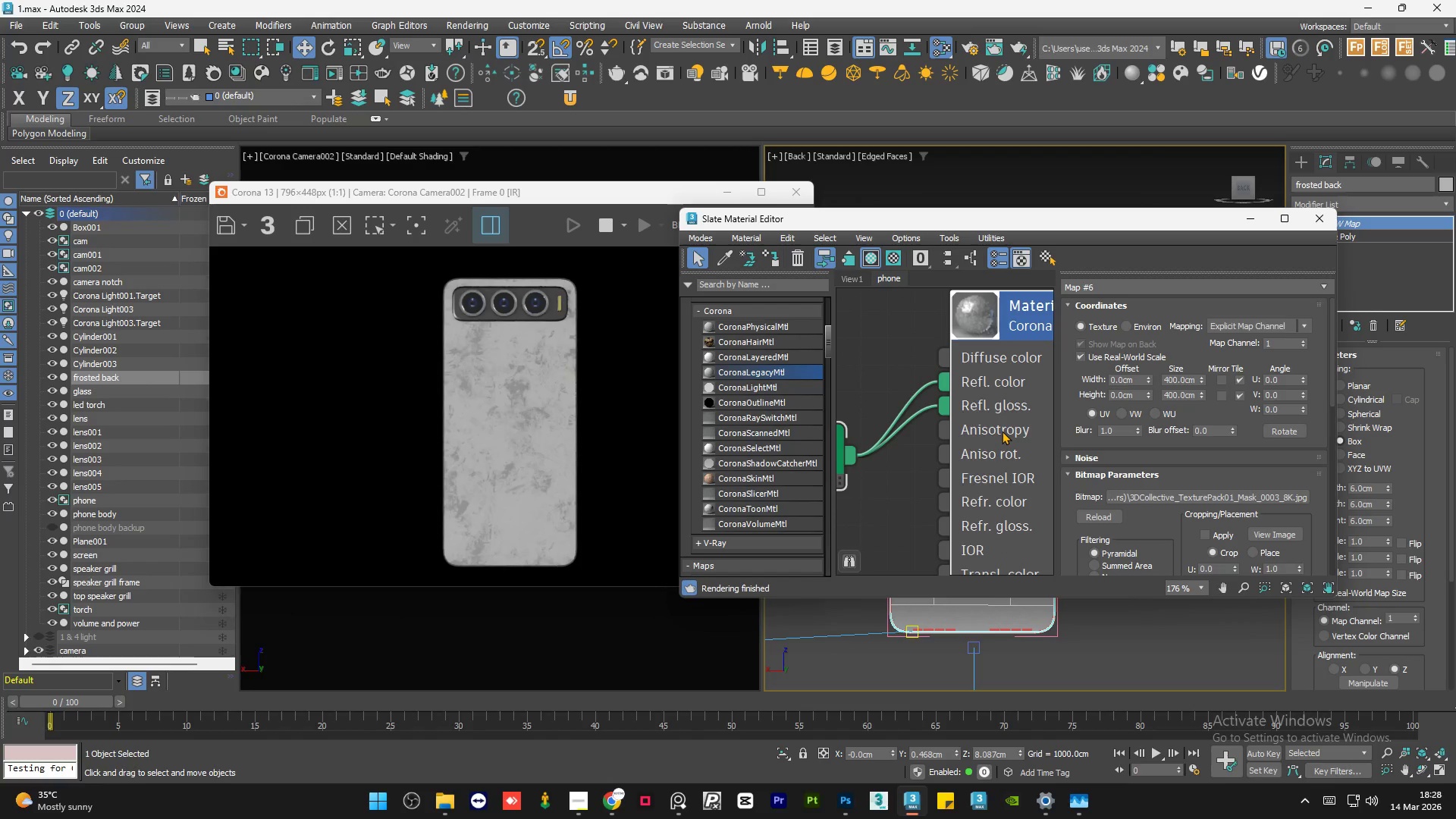 
scroll: coordinate [984, 330], scroll_direction: up, amount: 3.0
 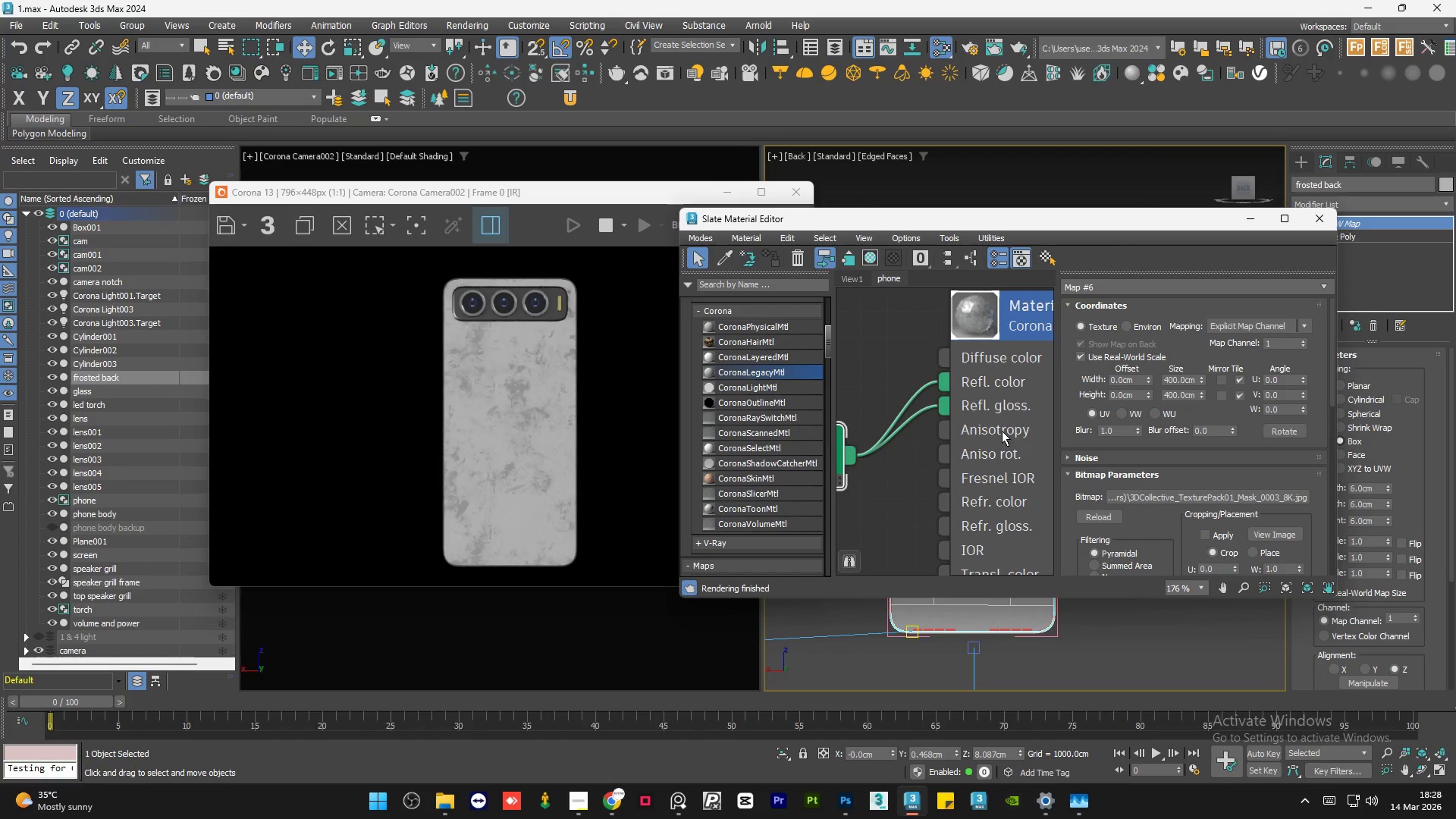 
double_click([1002, 431])
 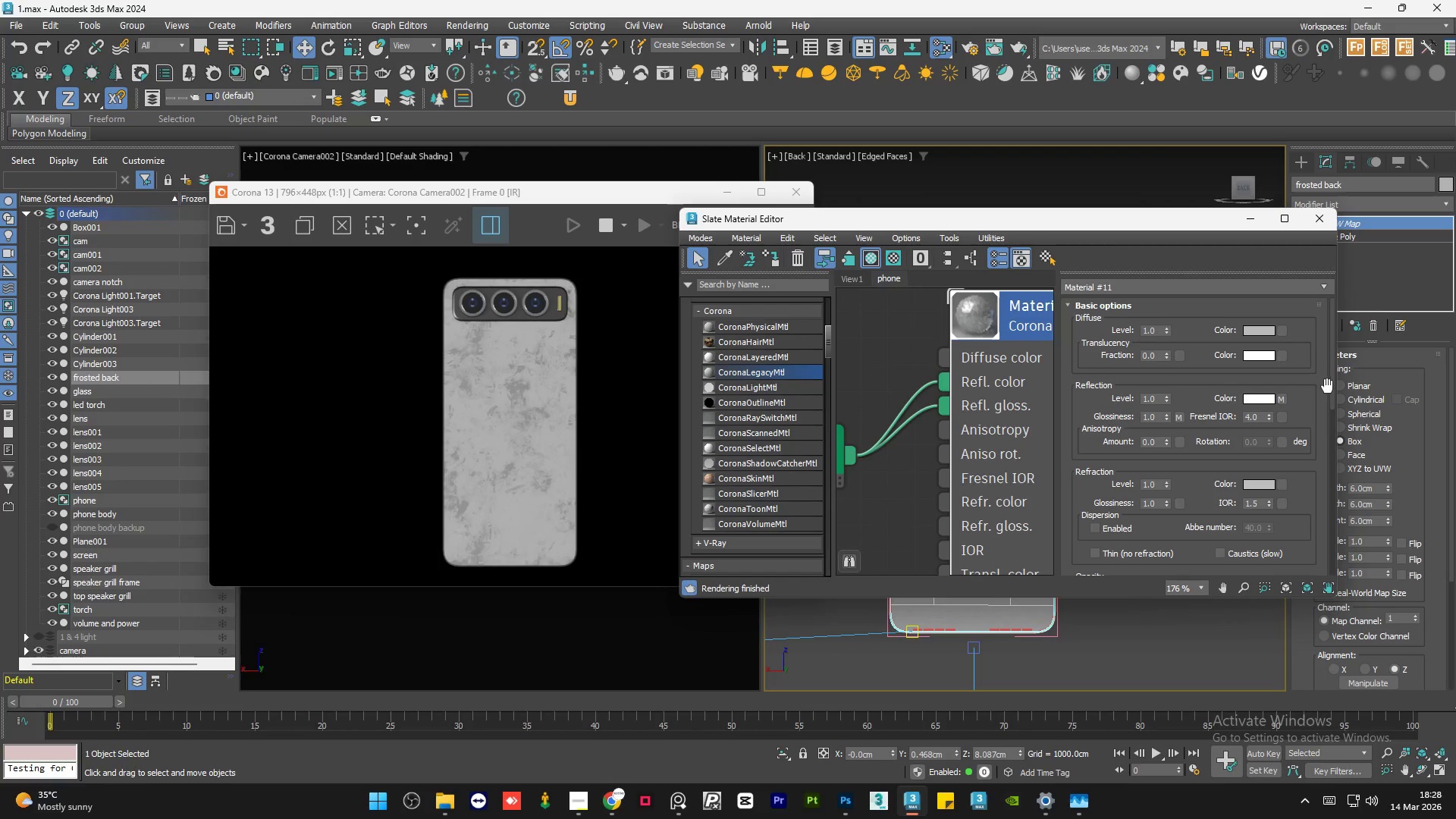 
left_click_drag(start_coordinate=[1332, 394], to_coordinate=[1330, 515])
 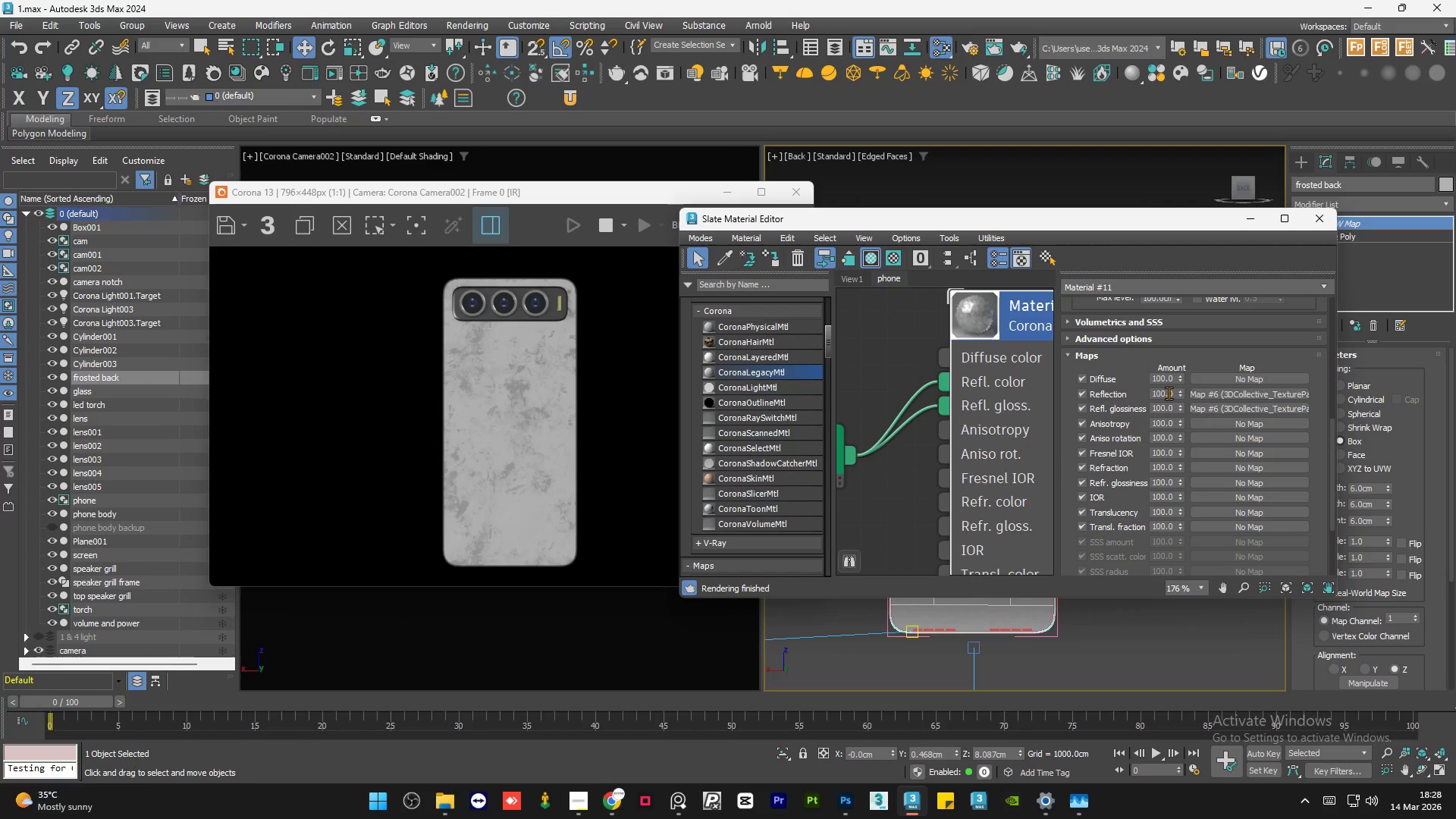 
left_click([1169, 393])
 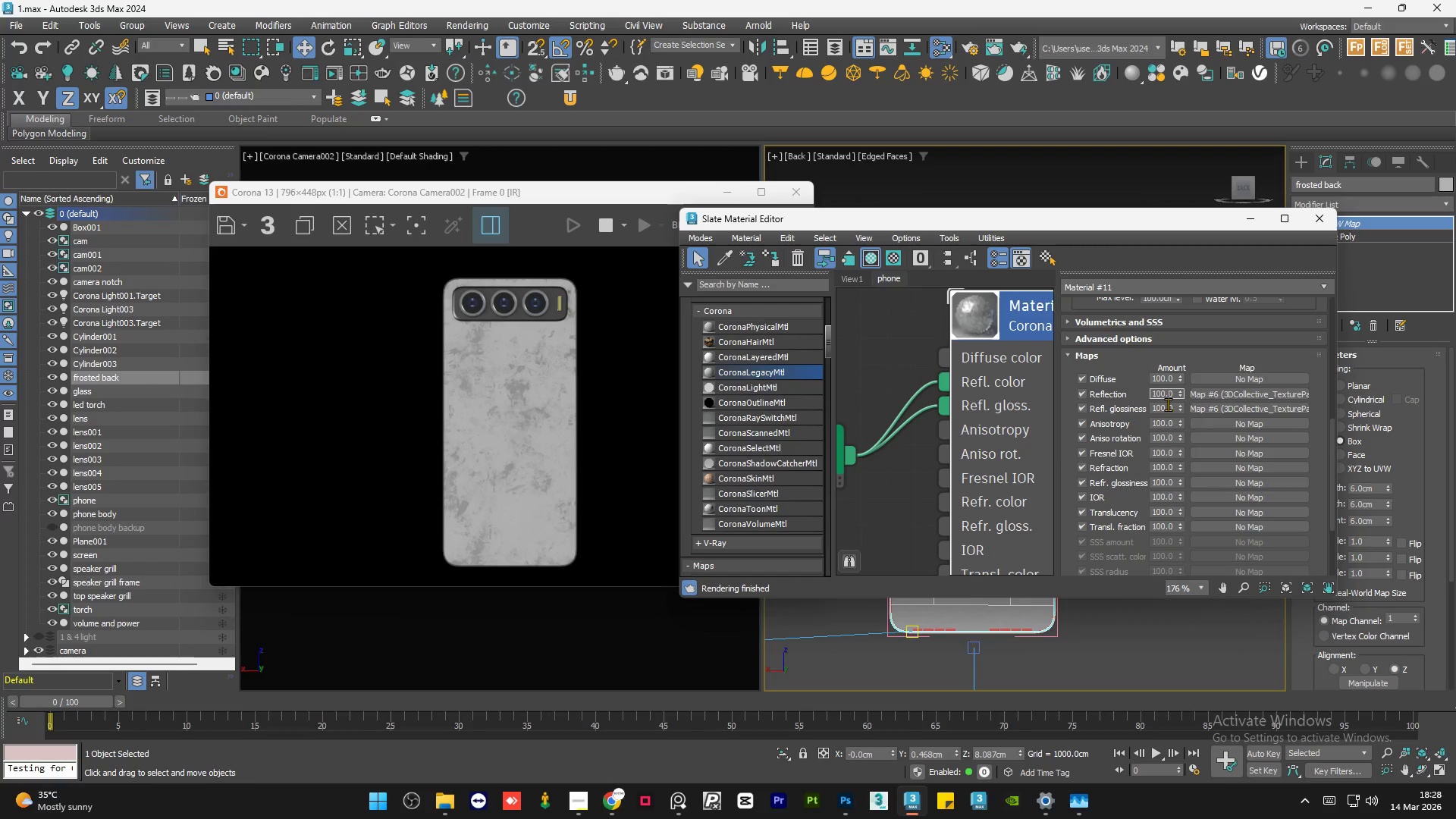 
double_click([1168, 404])
 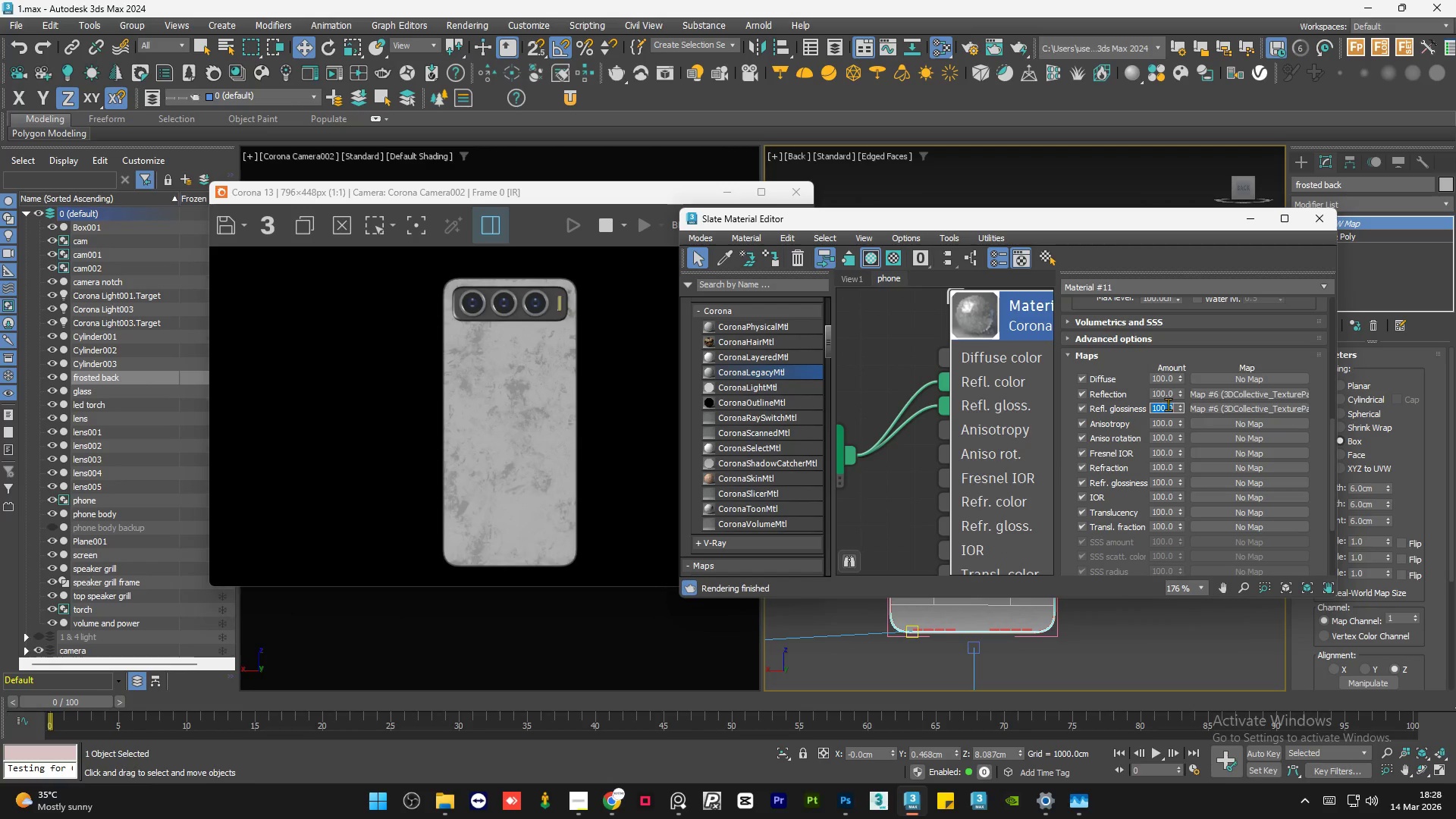 
key(Numpad0)
 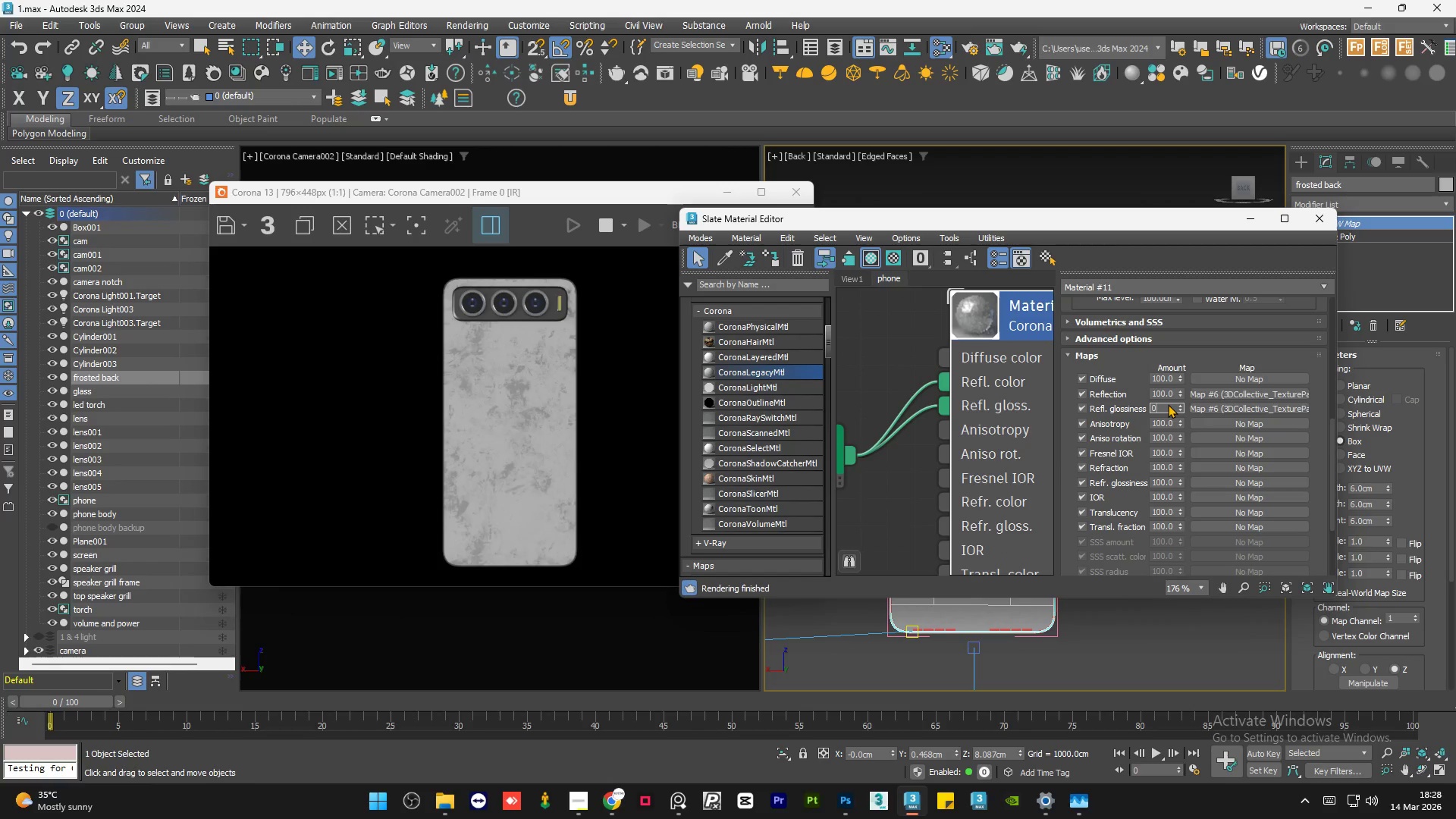 
key(NumpadEnter)
 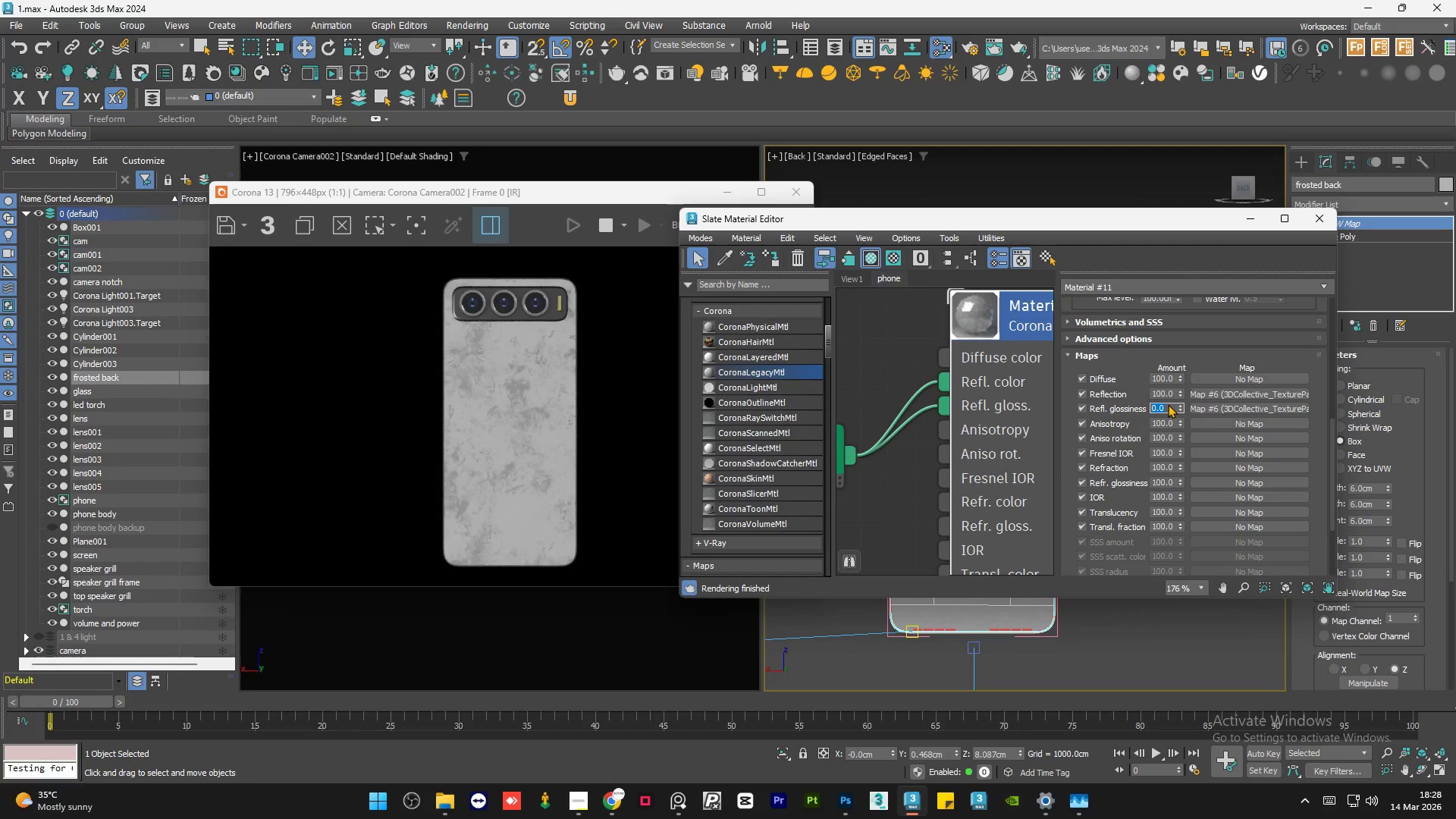 
key(Numpad1)
 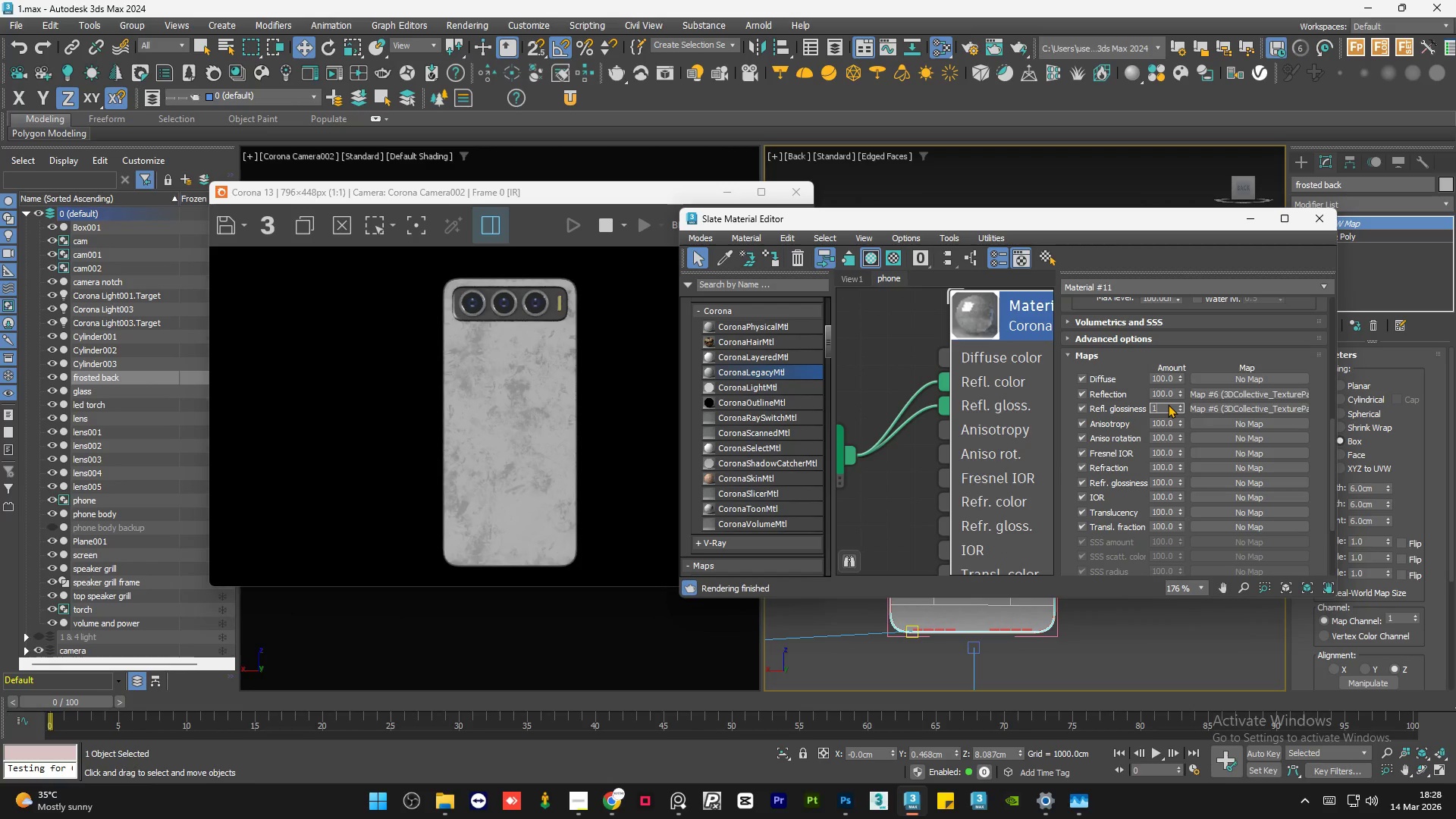 
key(Numpad0)
 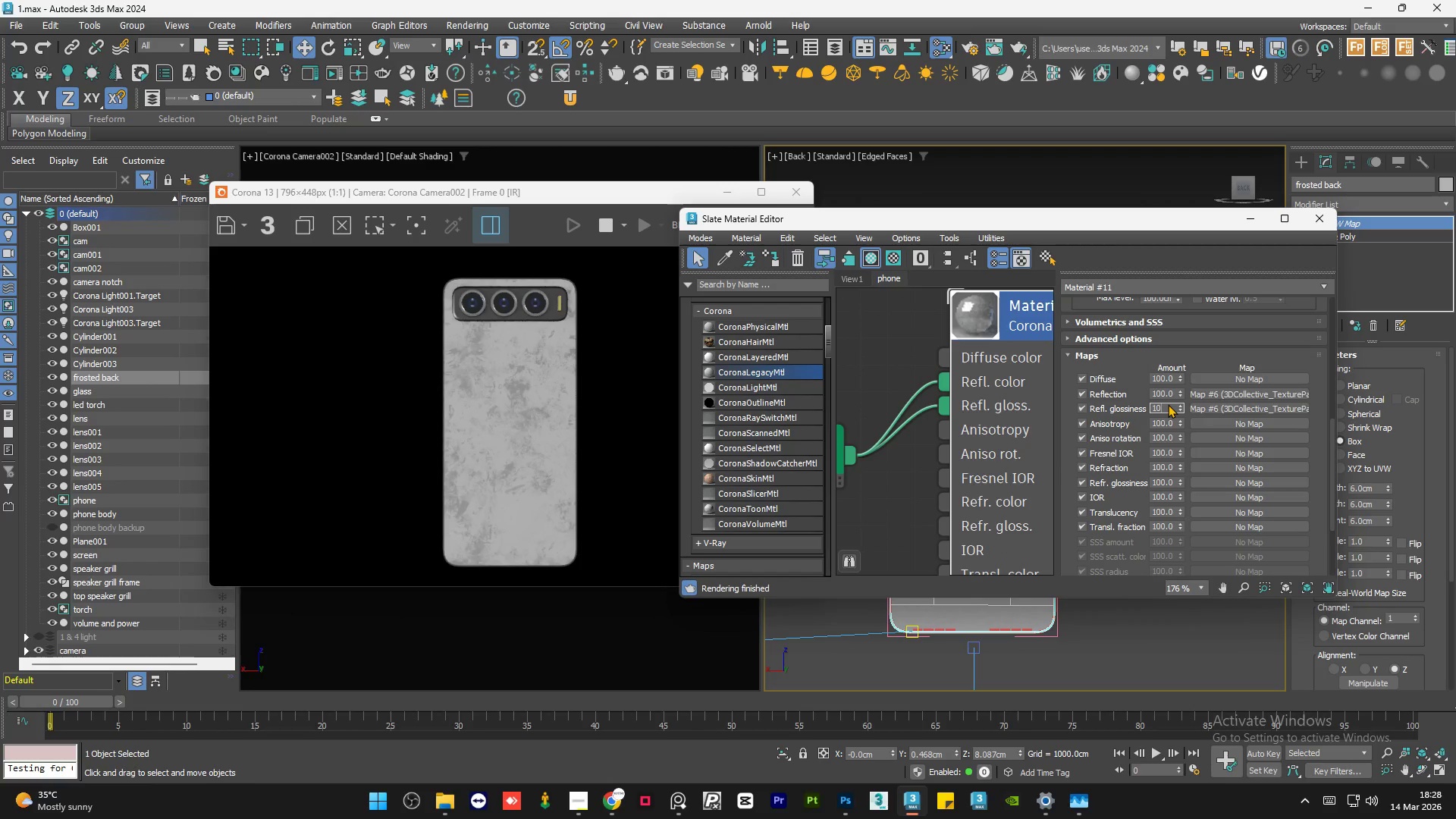 
key(Numpad0)
 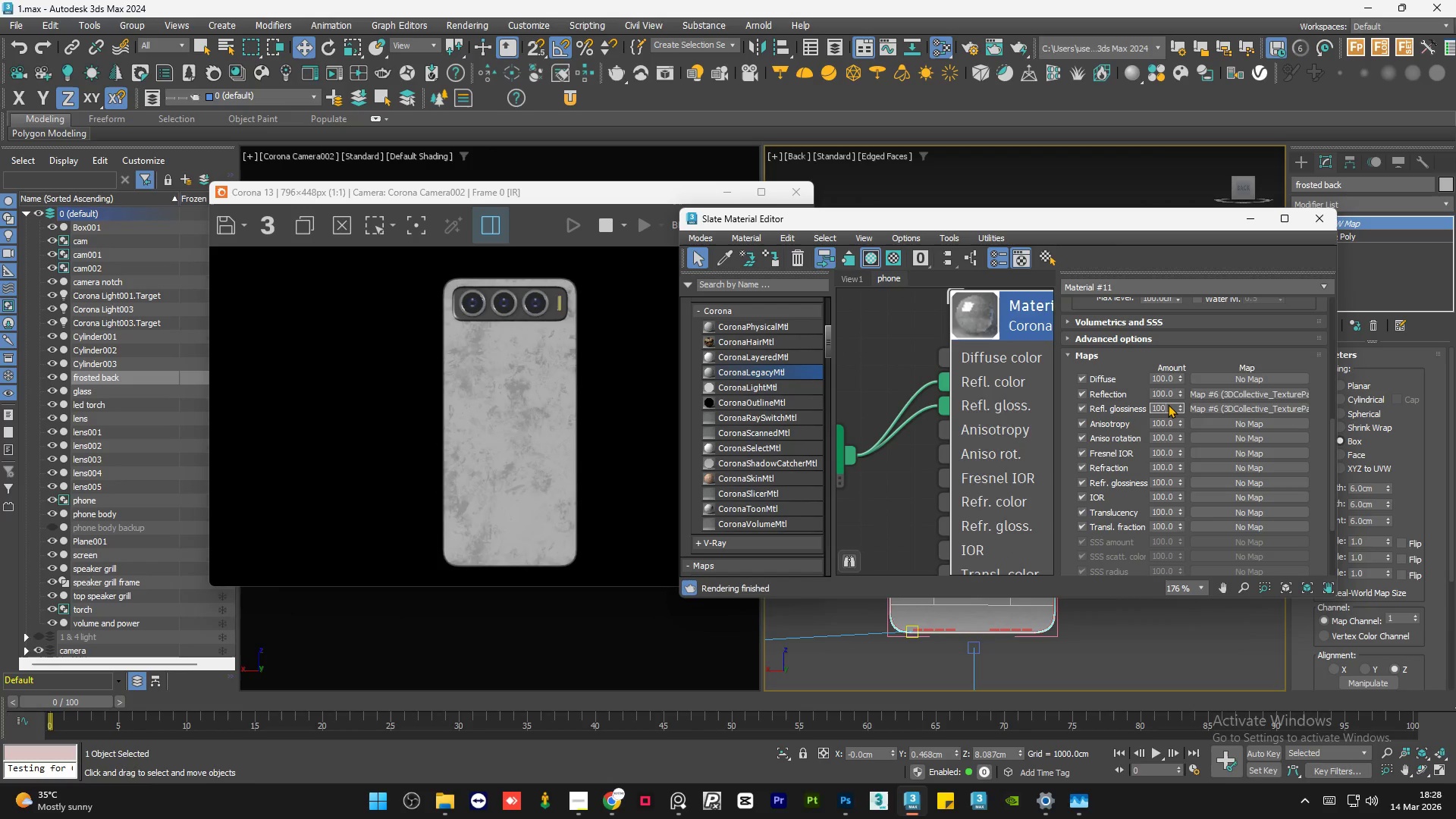 
key(NumpadEnter)
 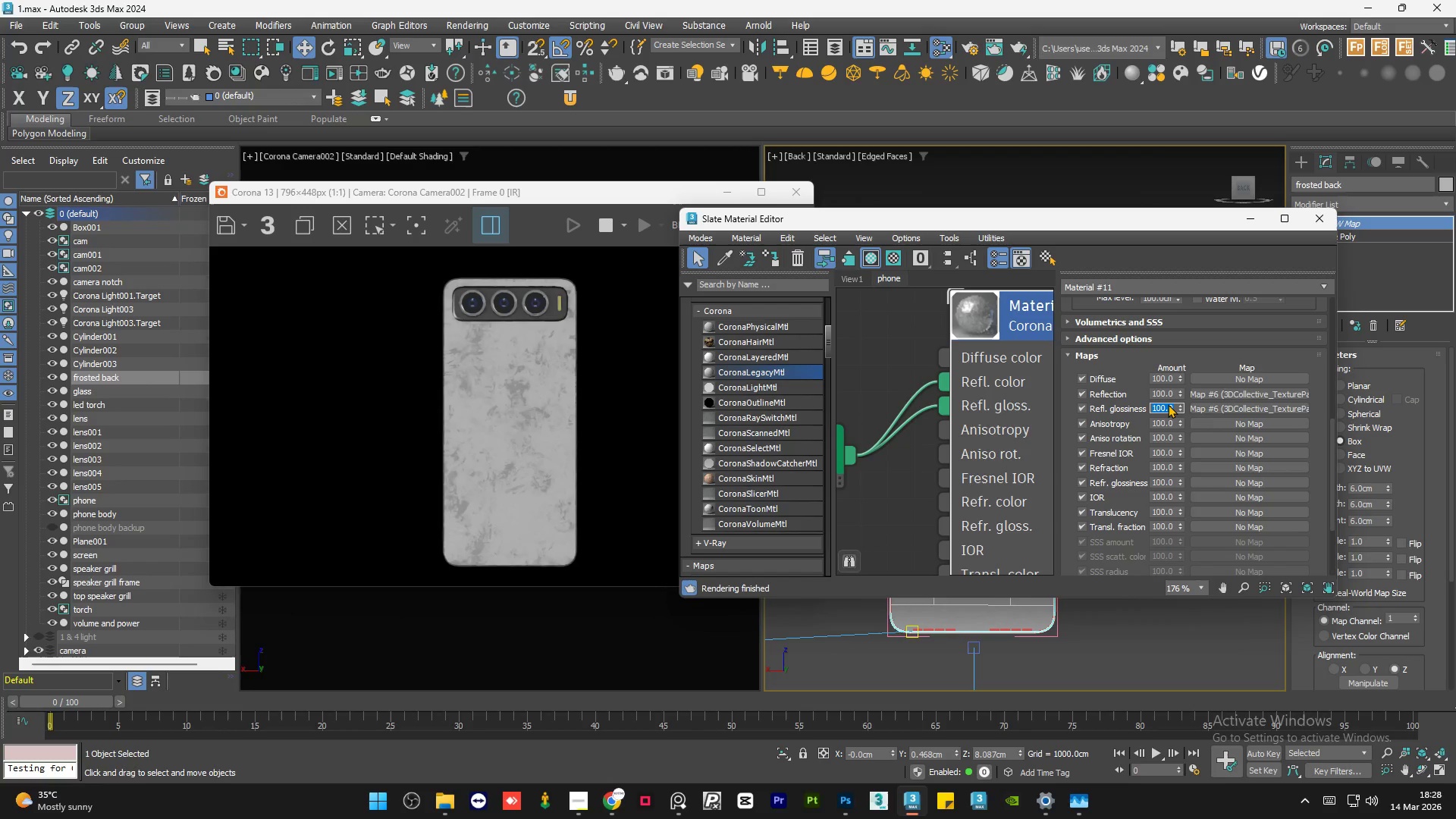 
key(Numpad5)
 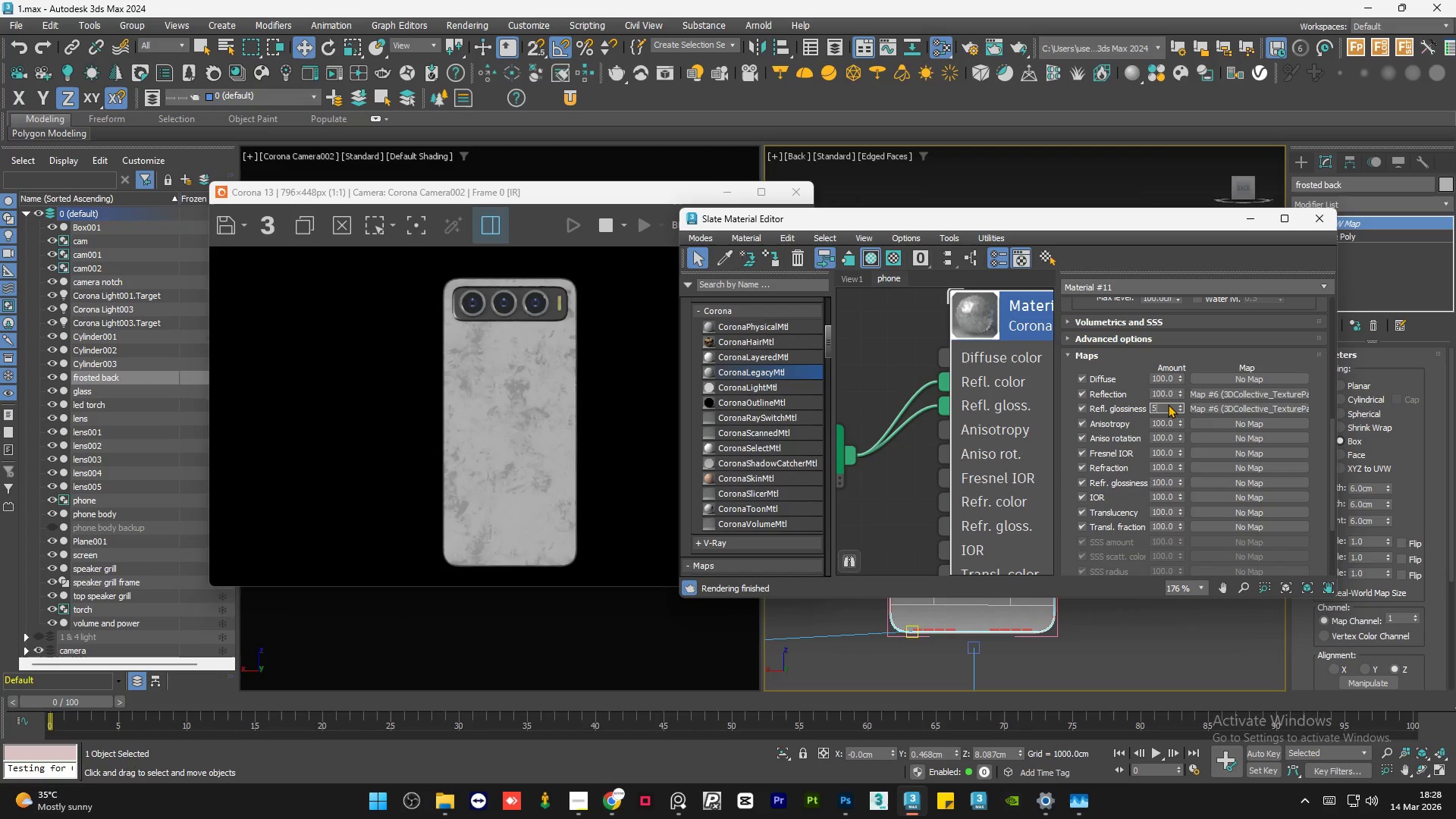 
key(Numpad0)
 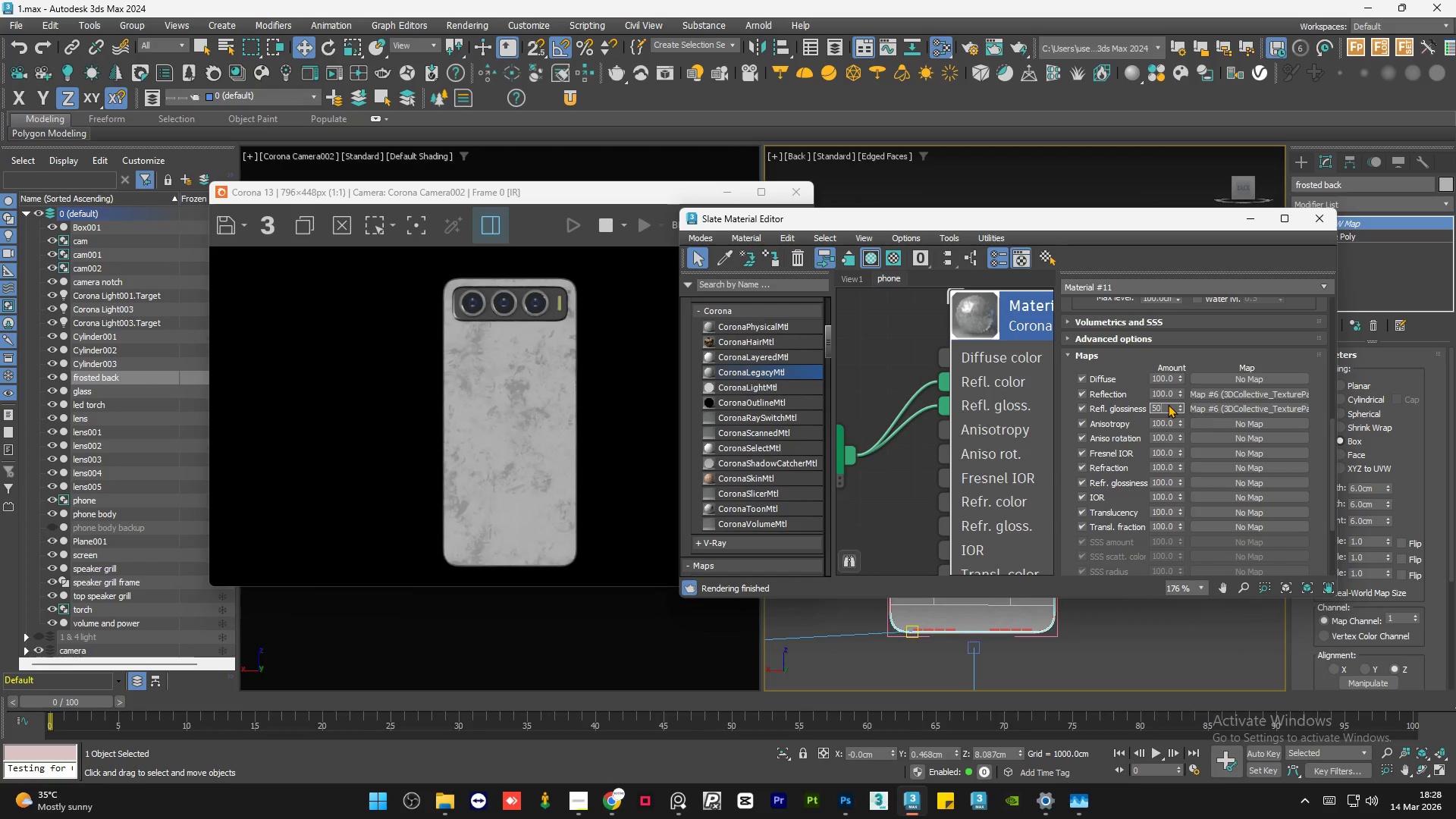 
key(NumpadEnter)
 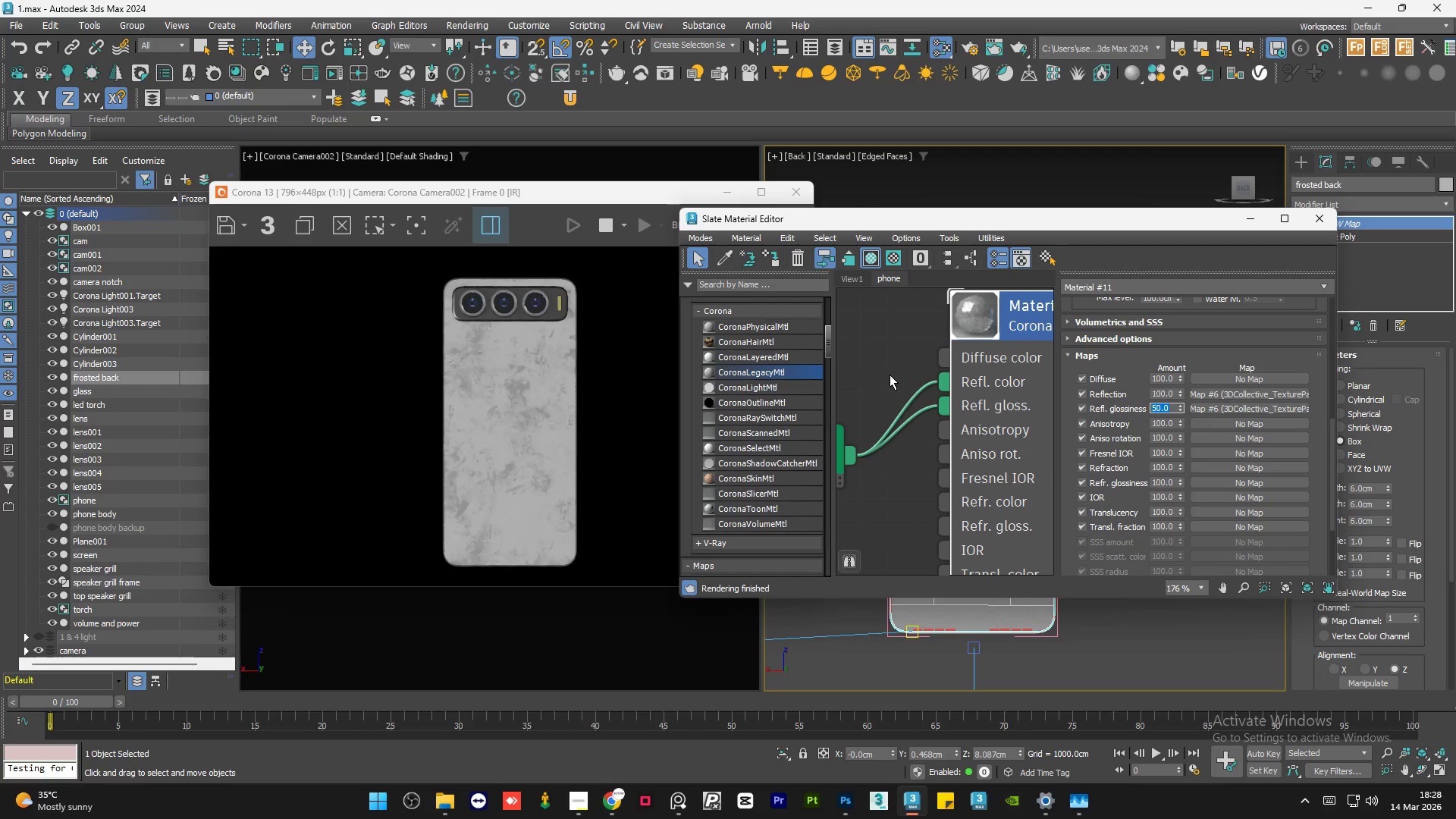 
scroll: coordinate [984, 404], scroll_direction: down, amount: 4.0
 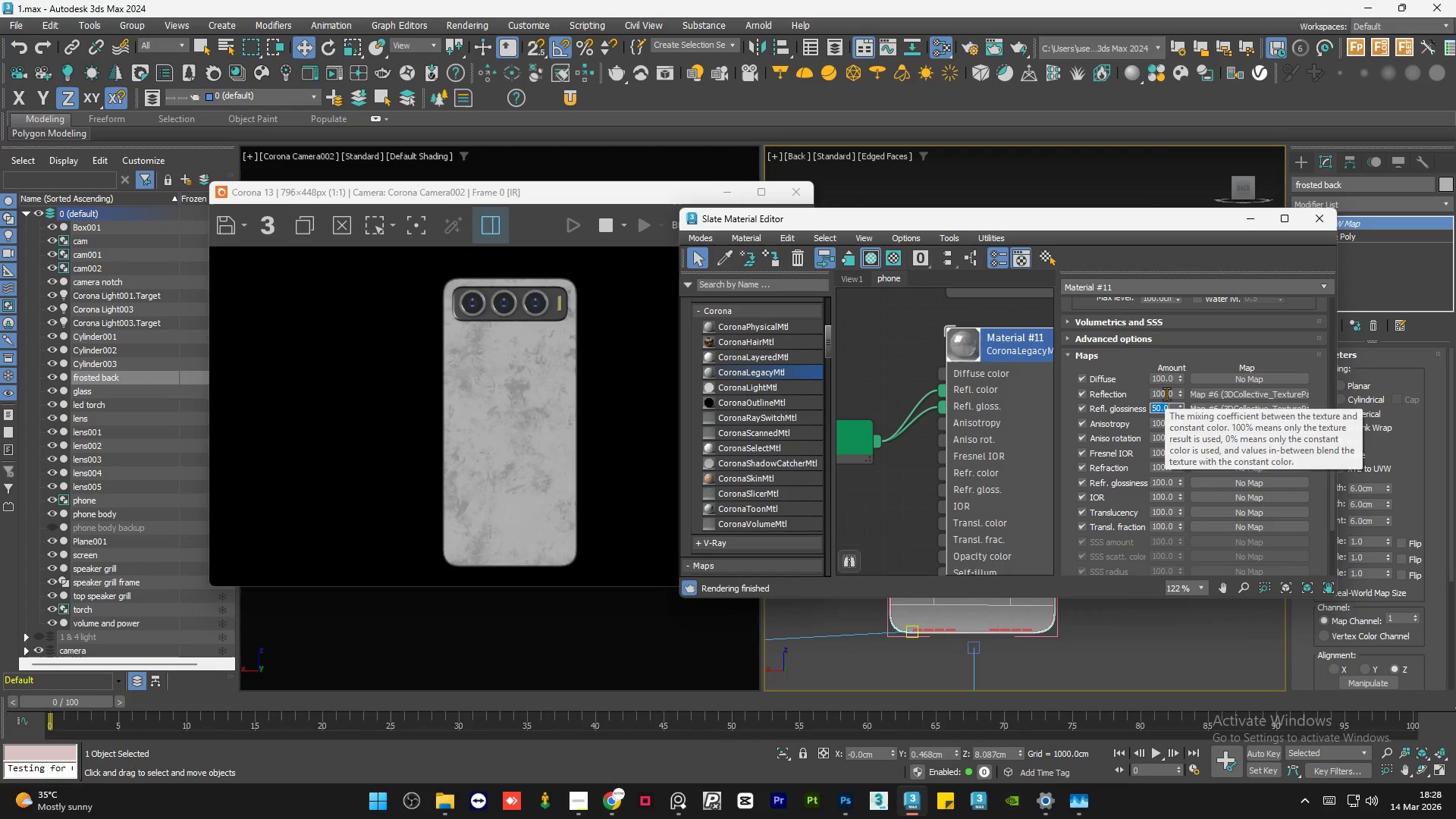 
double_click([1166, 394])
 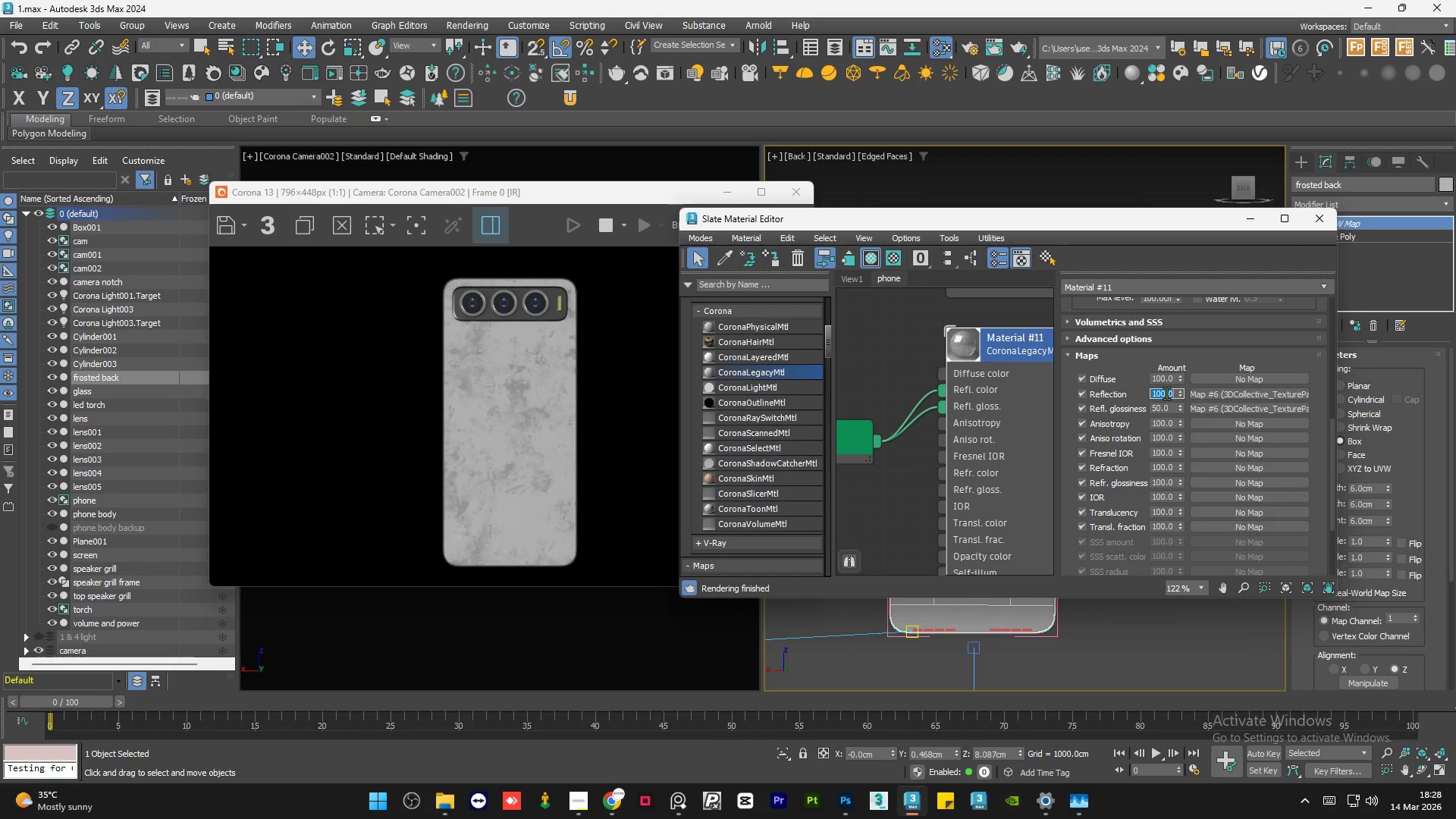 
key(Numpad5)
 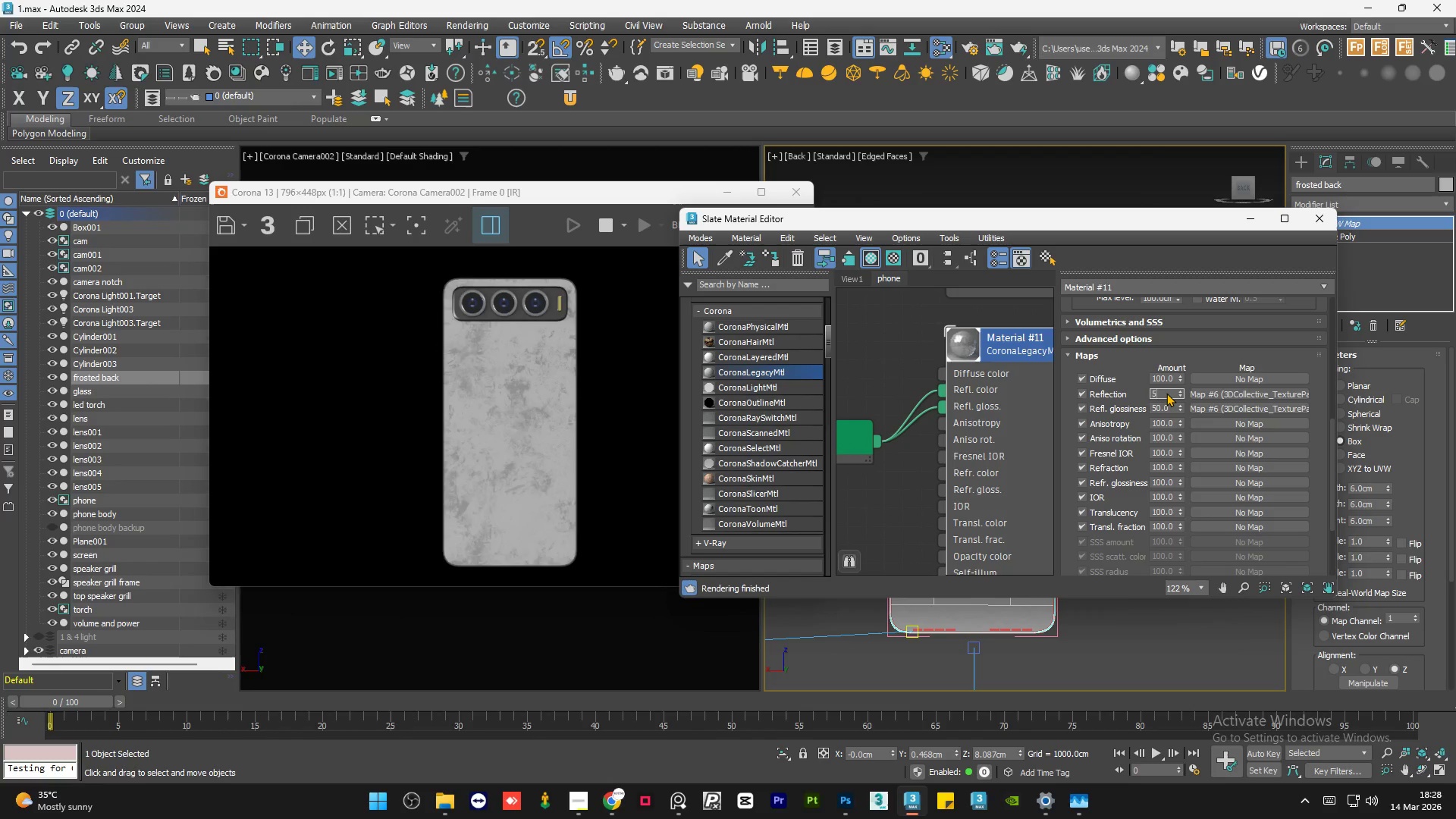 
key(Numpad0)
 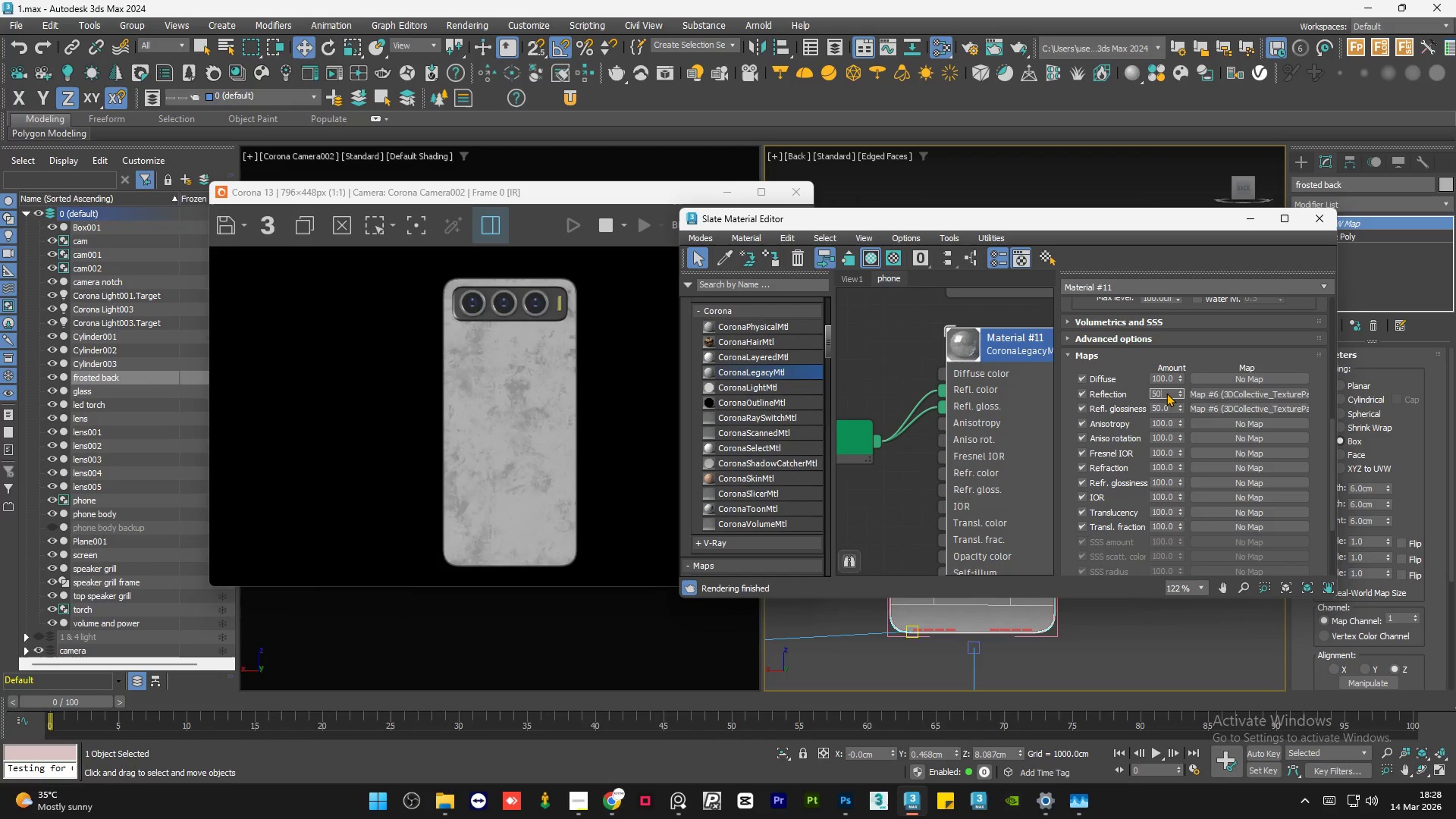 
key(NumpadEnter)
 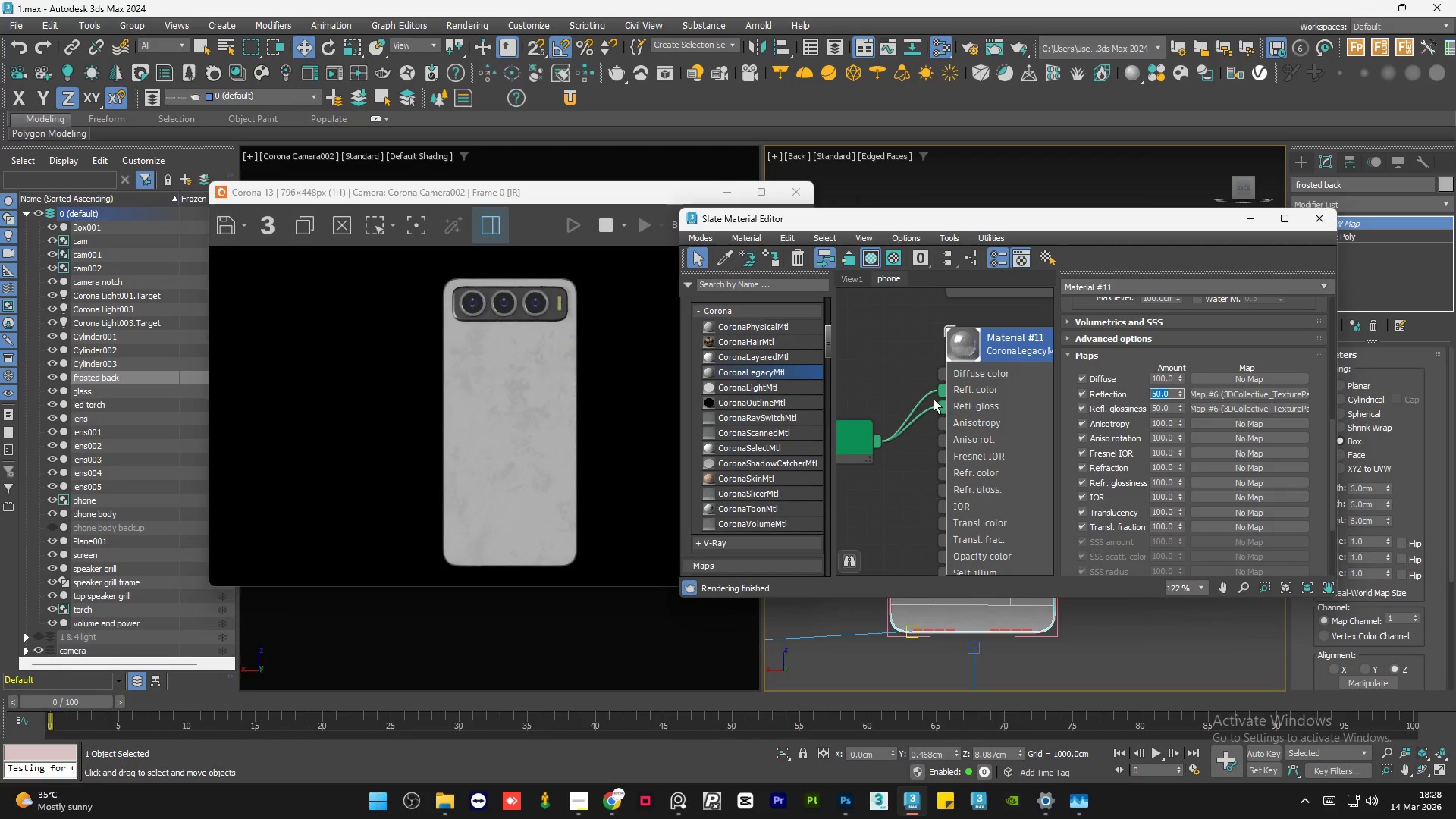 
left_click([914, 352])
 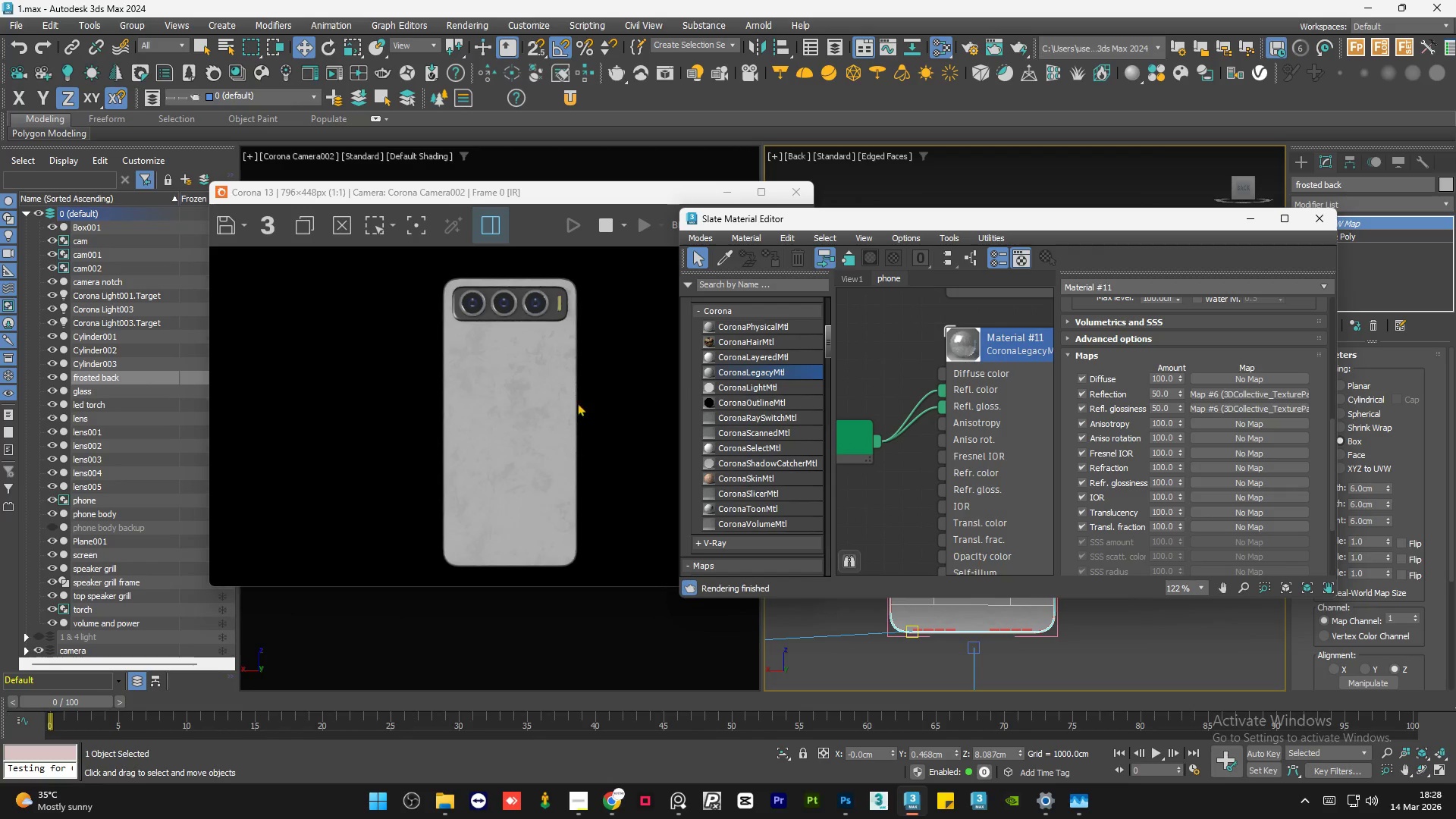 
scroll: coordinate [531, 408], scroll_direction: none, amount: 0.0
 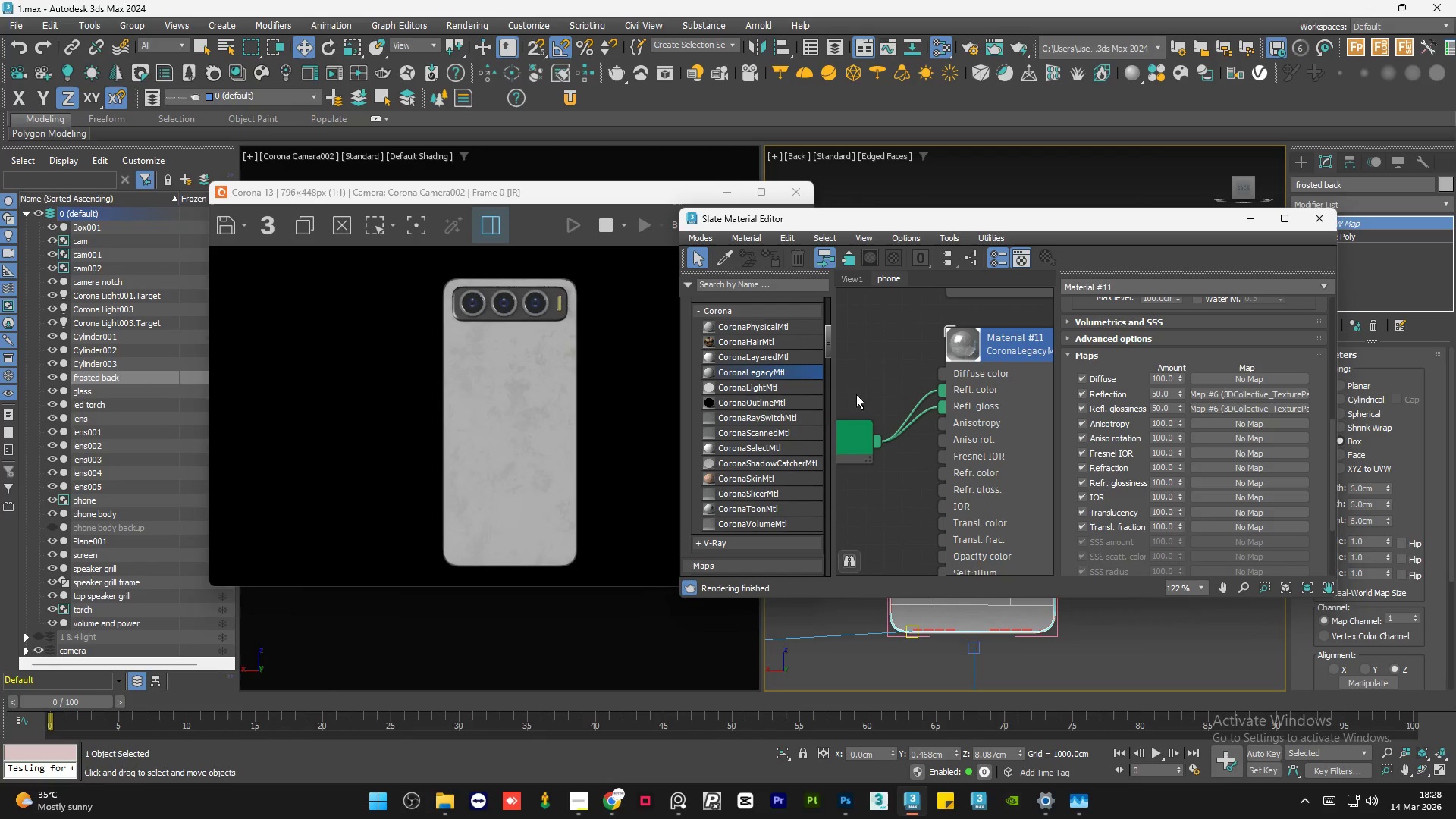 
left_click([868, 384])
 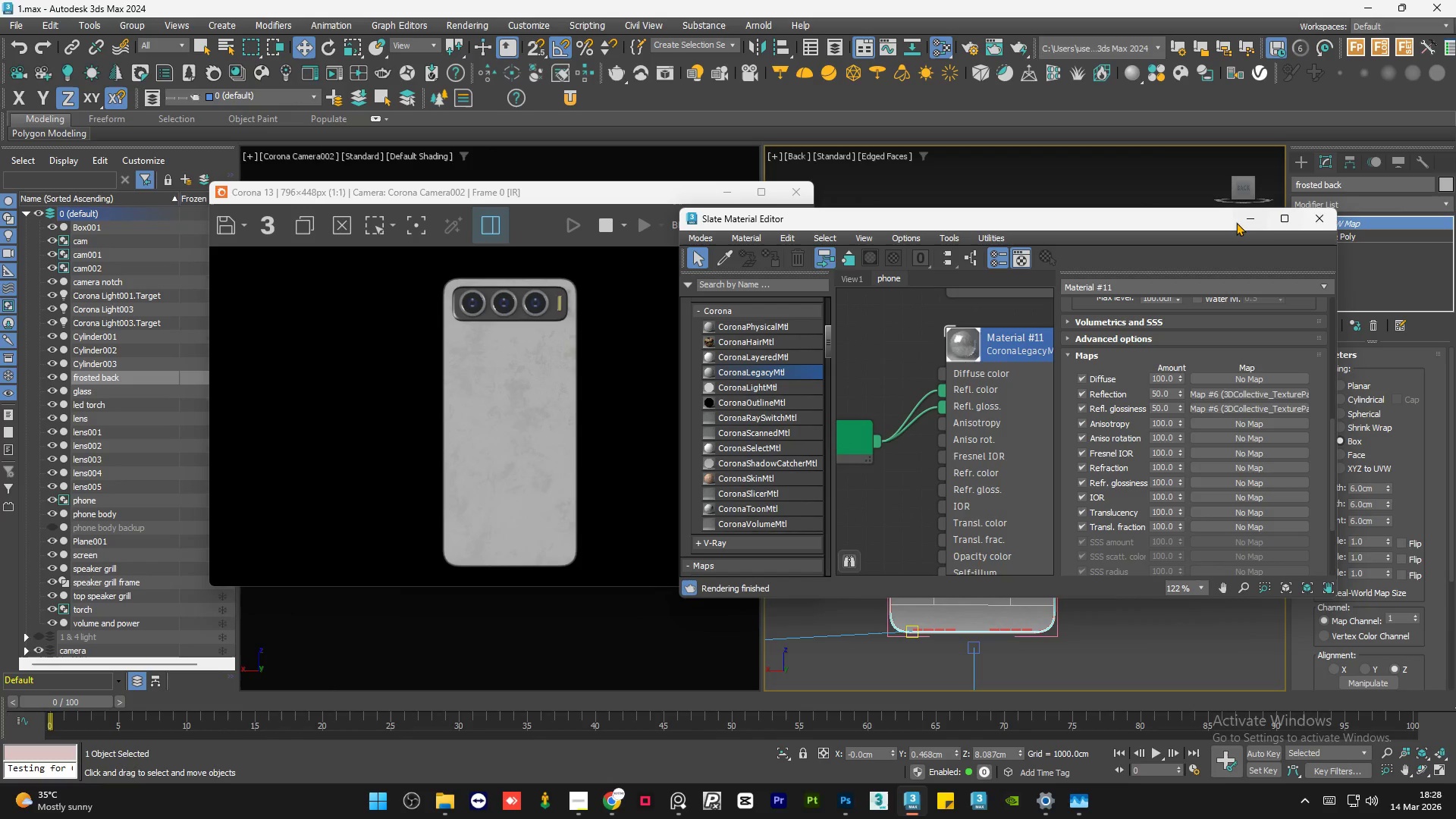 
left_click([1254, 221])
 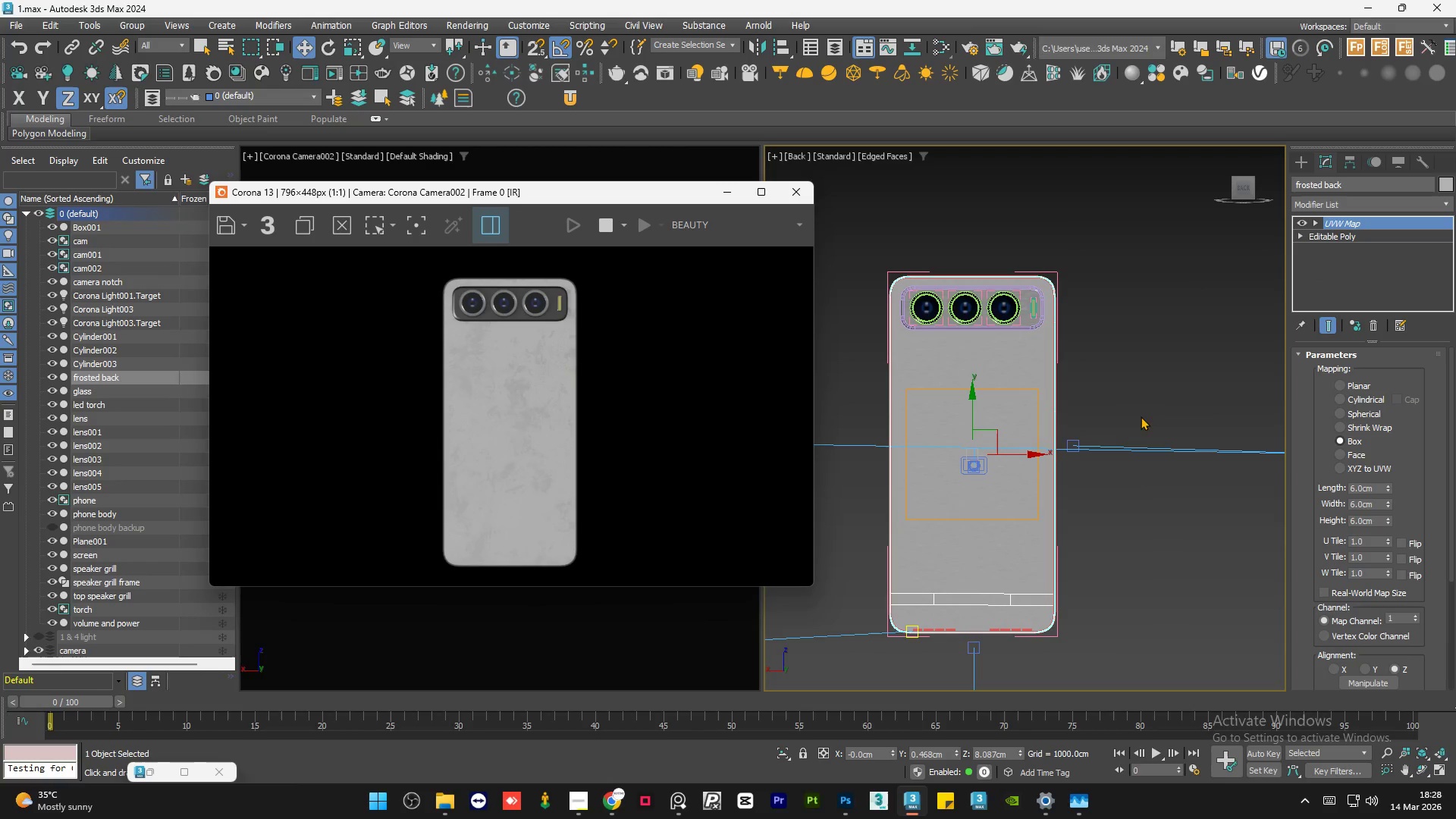 
left_click([1156, 359])
 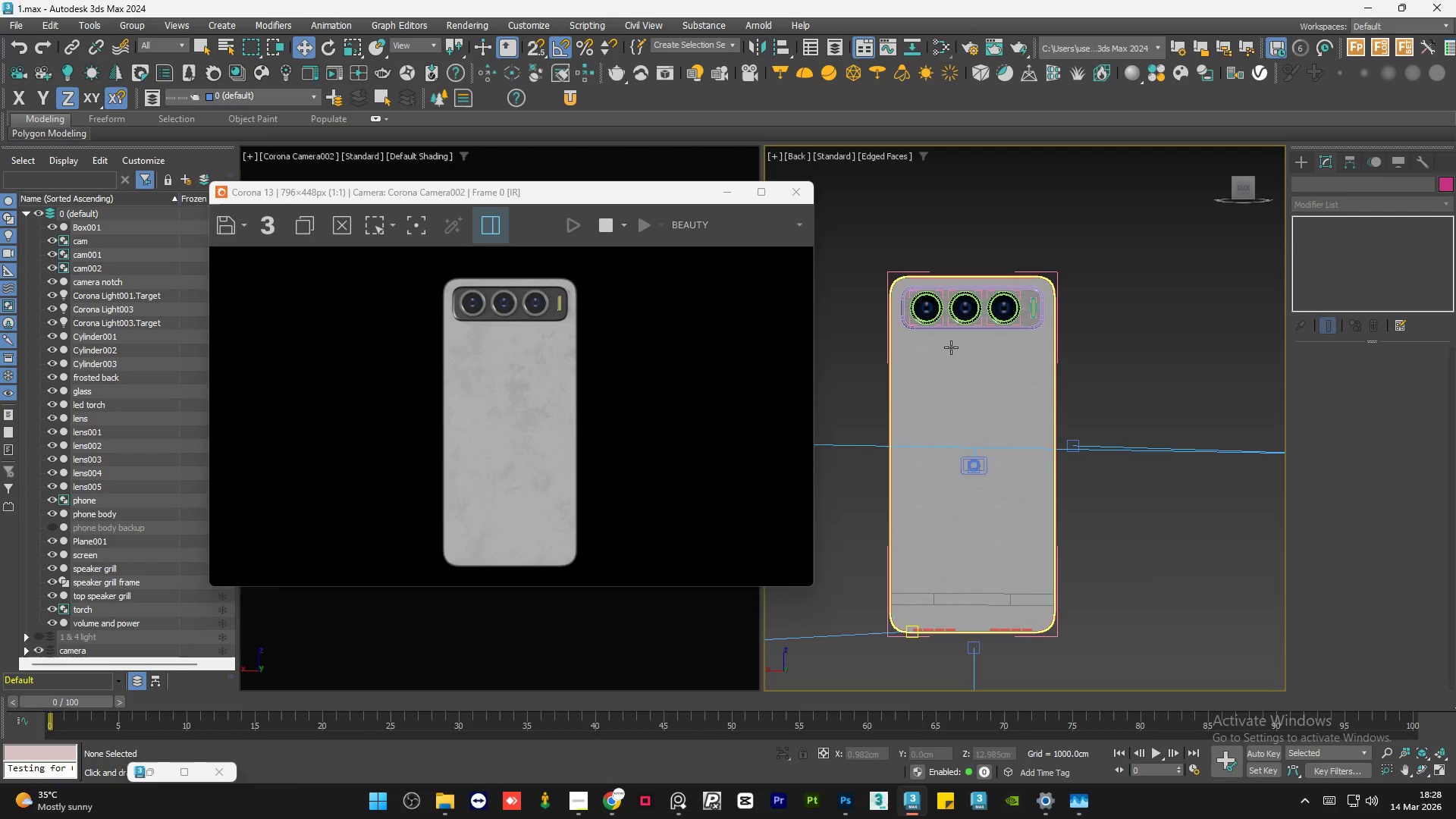 
scroll: coordinate [922, 368], scroll_direction: up, amount: 6.0
 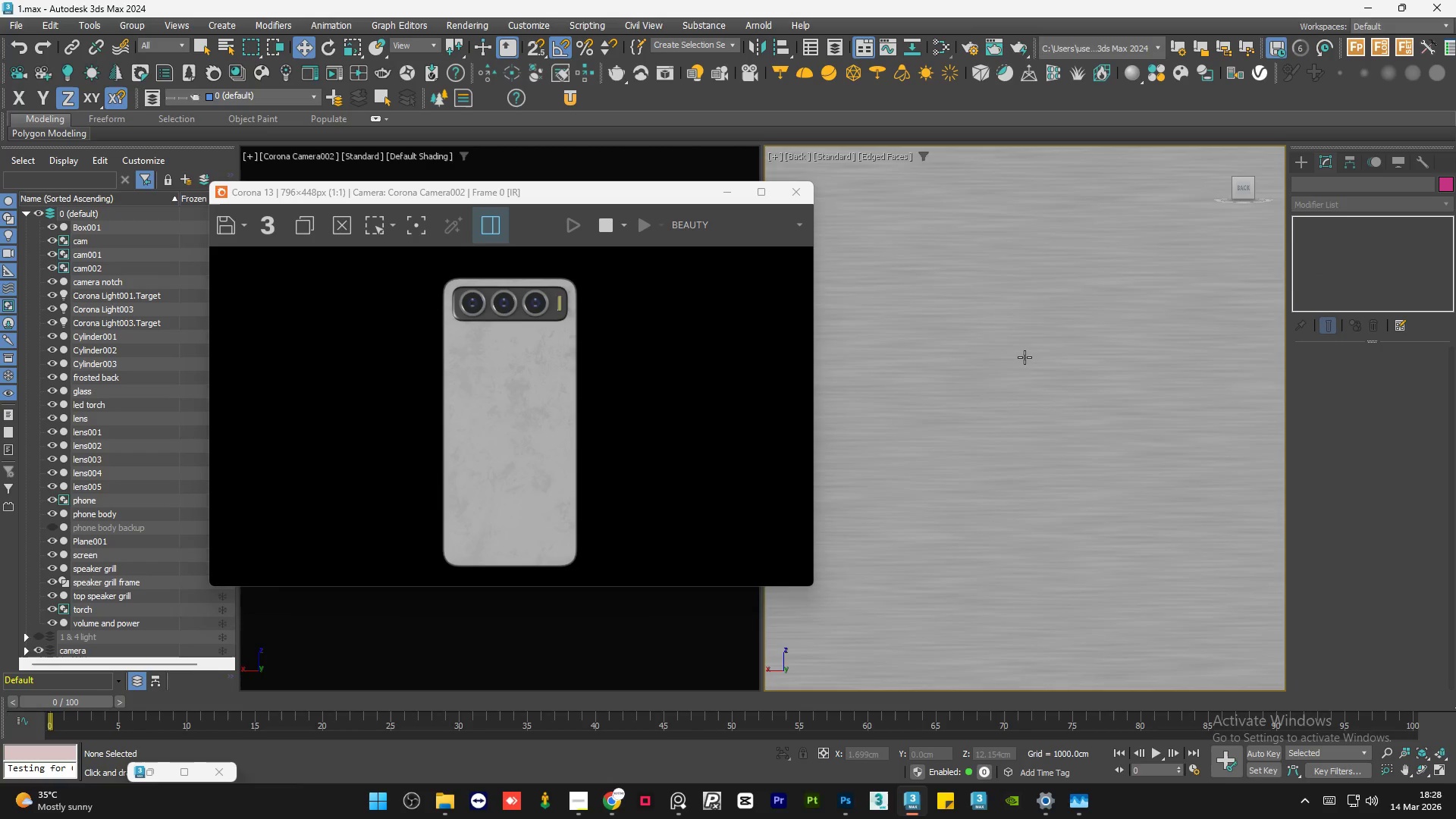 
scroll: coordinate [1025, 356], scroll_direction: down, amount: 4.0
 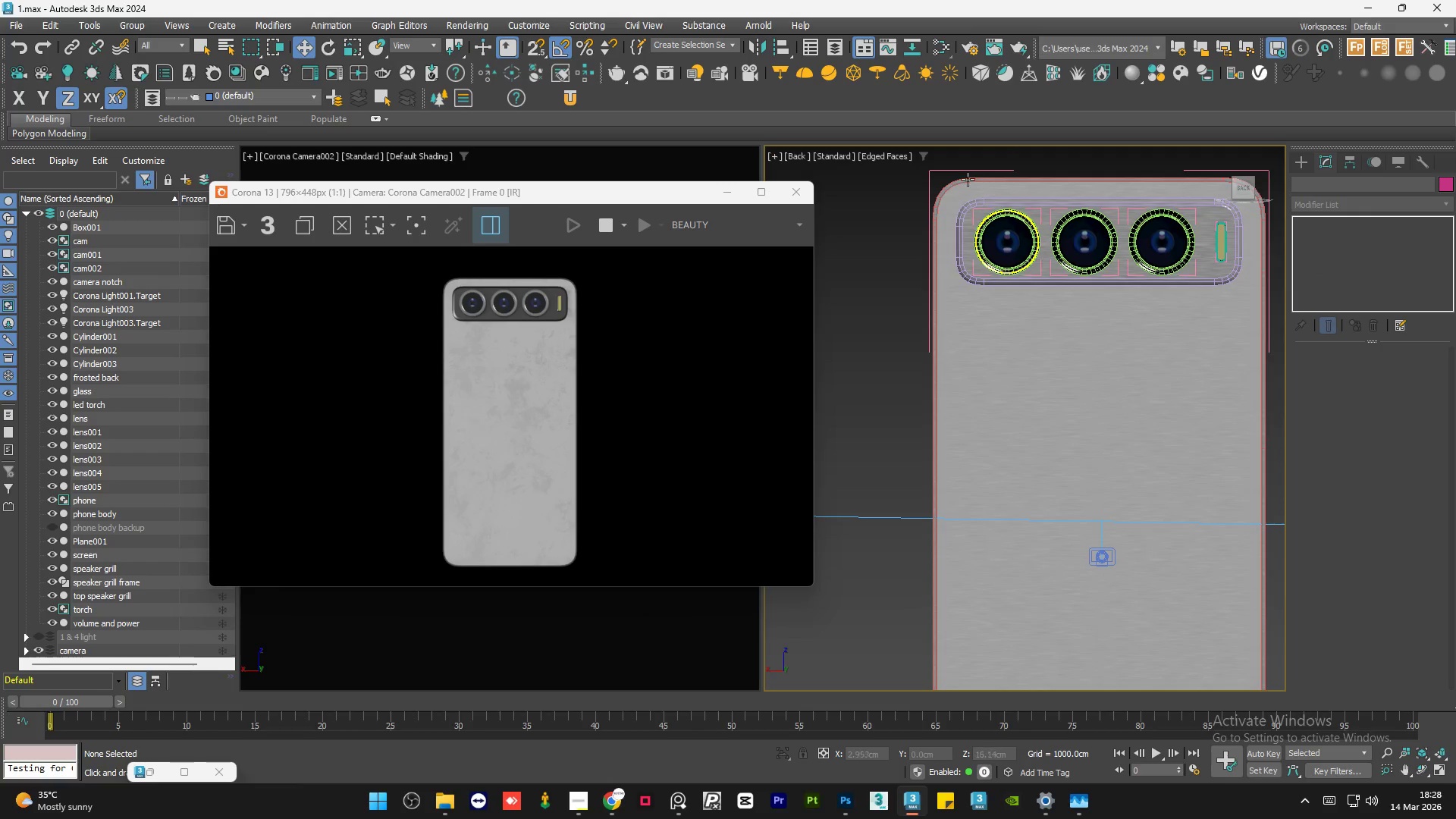 
scroll: coordinate [955, 184], scroll_direction: up, amount: 5.0
 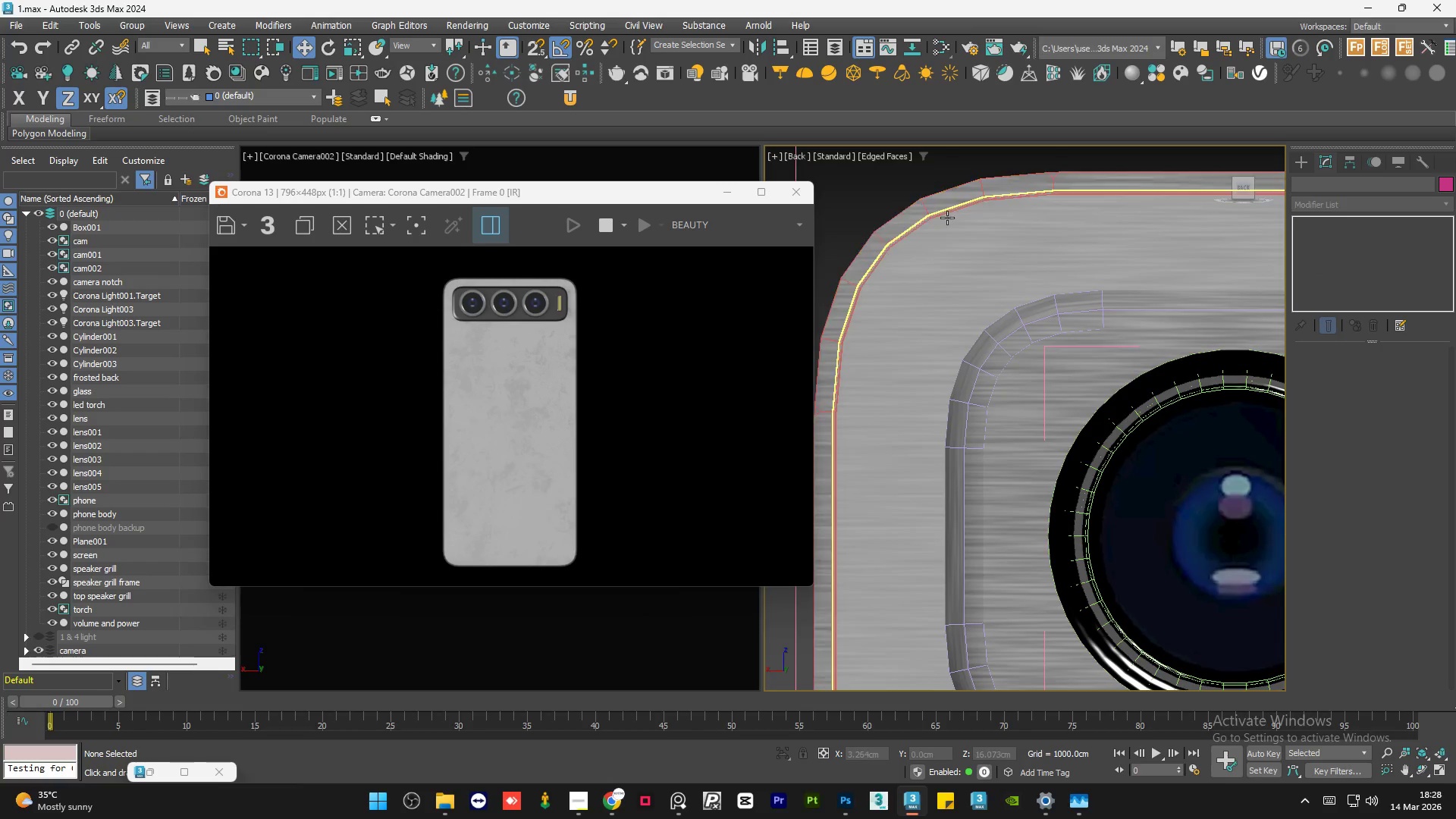 
scroll: coordinate [968, 251], scroll_direction: down, amount: 7.0
 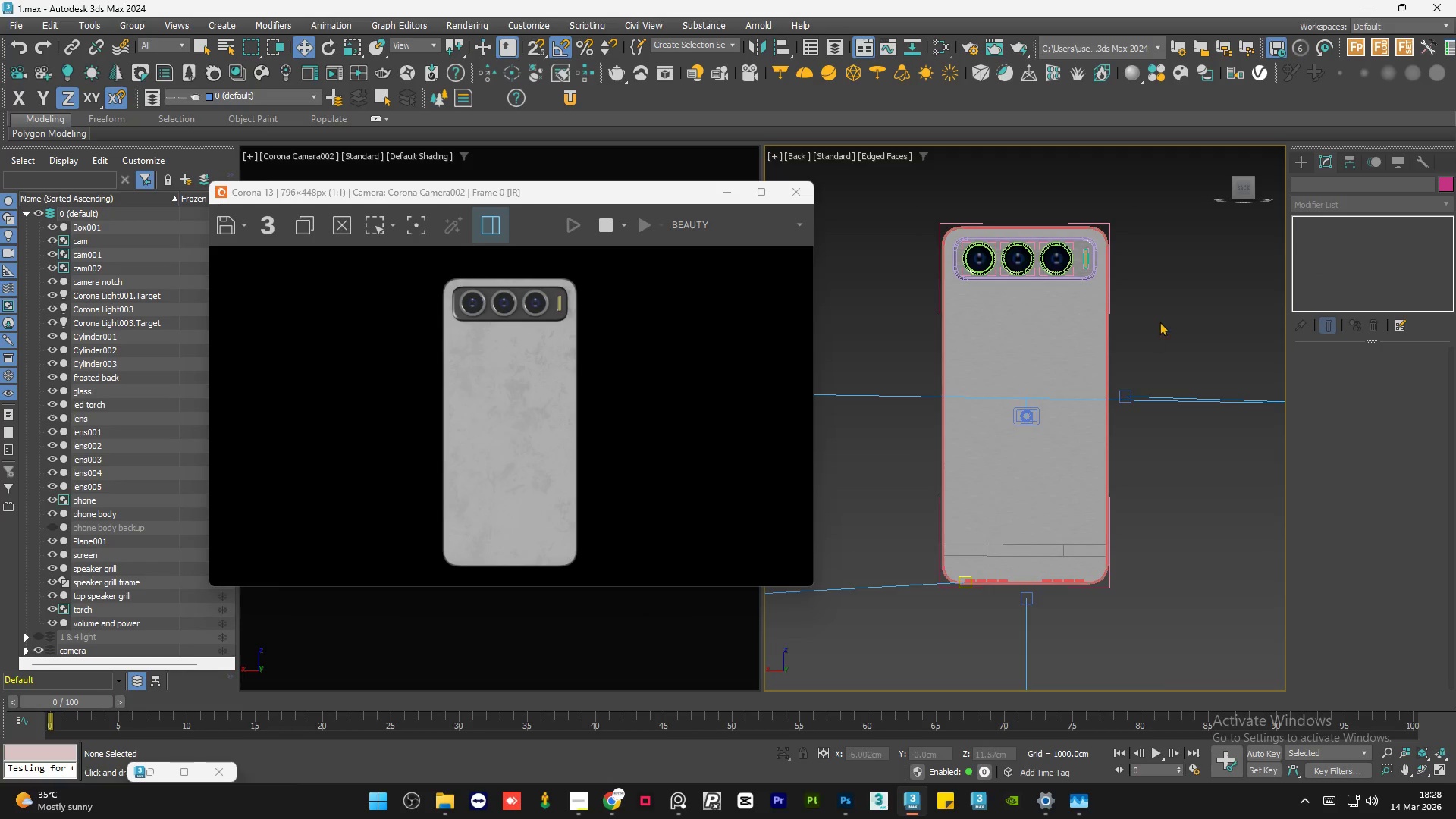 
left_click([1159, 320])
 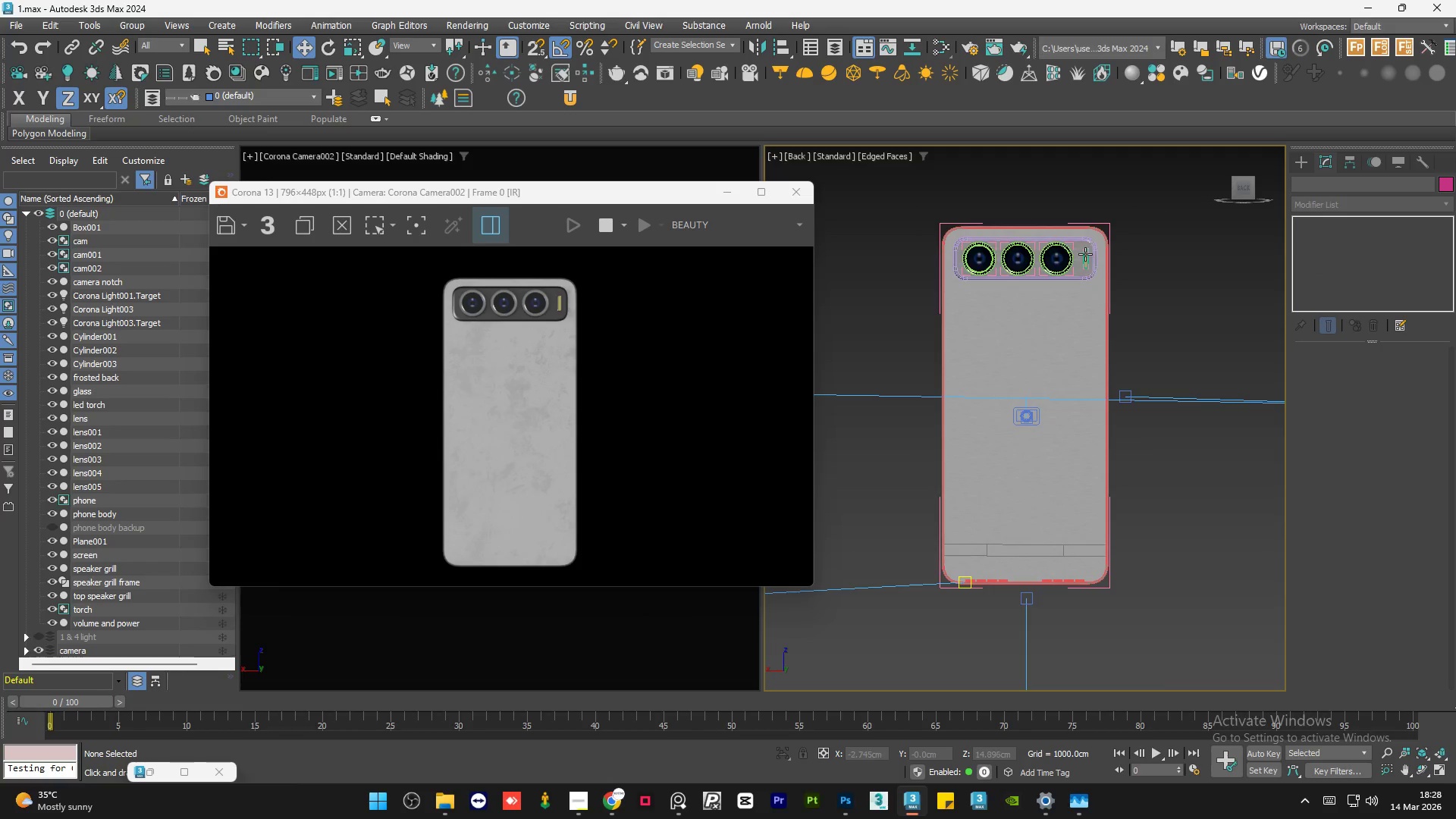 
scroll: coordinate [1072, 279], scroll_direction: up, amount: 1.0
 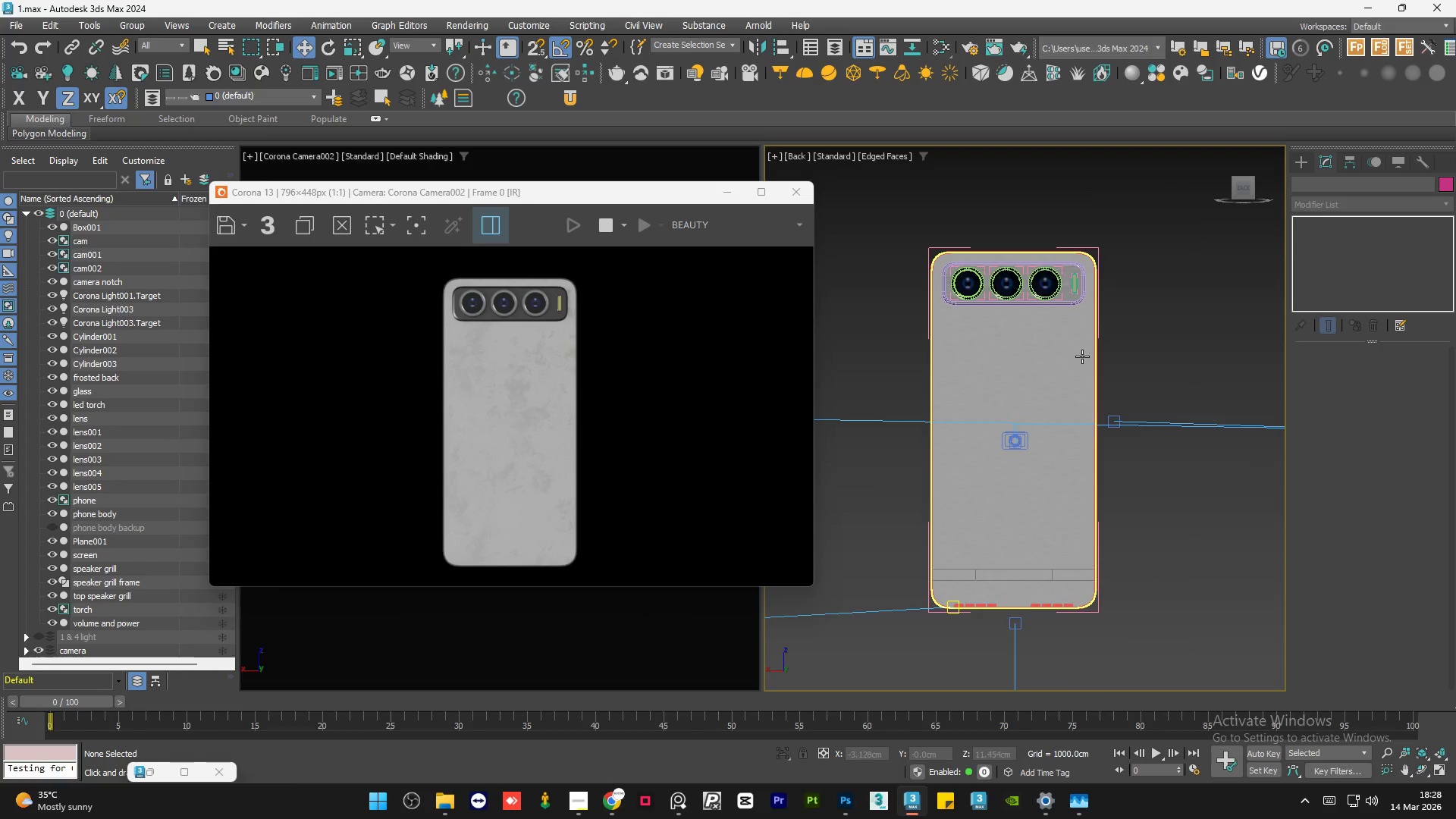 
hold_key(key=AltLeft, duration=0.8)
 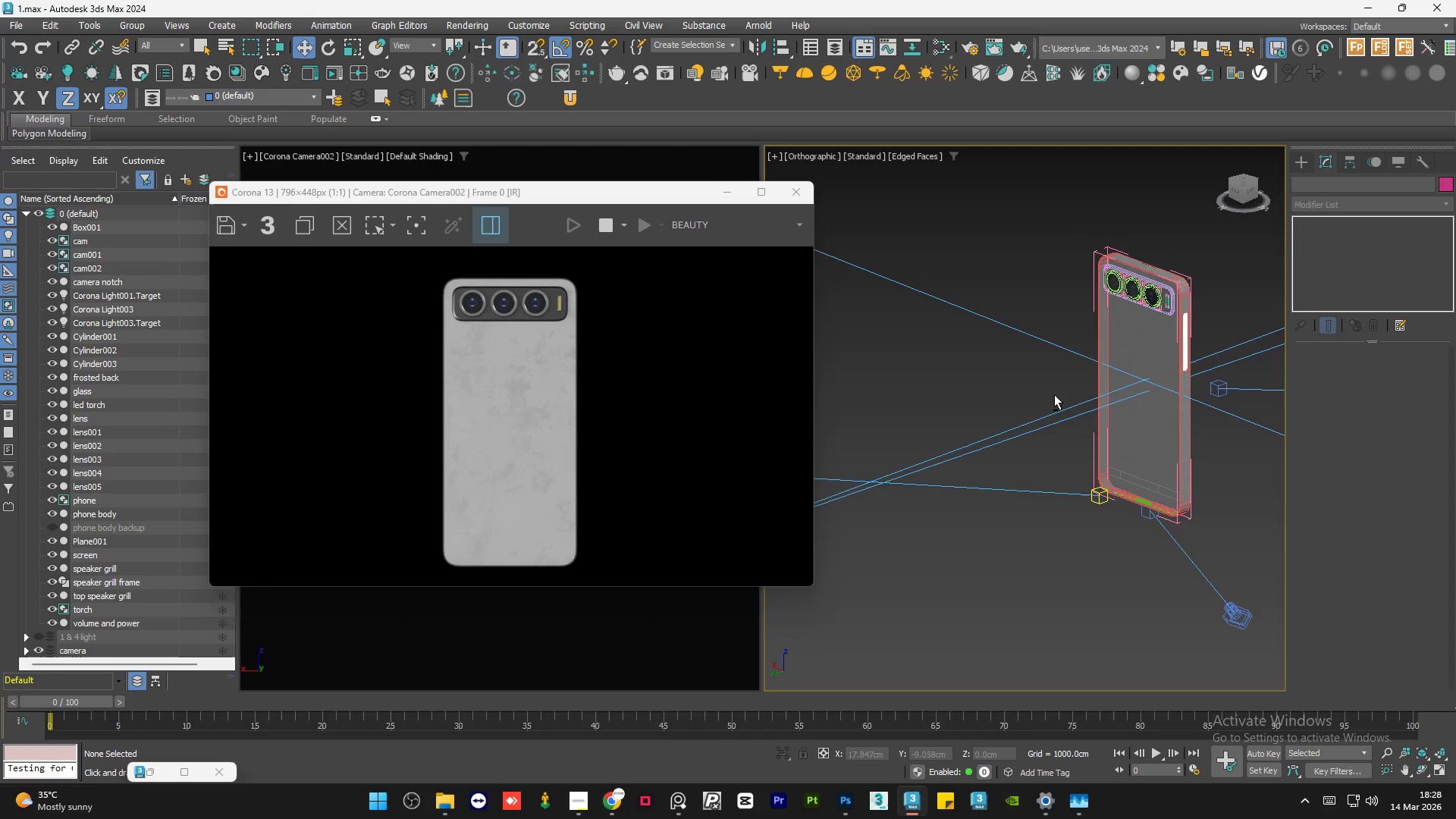 
scroll: coordinate [1082, 356], scroll_direction: down, amount: 1.0
 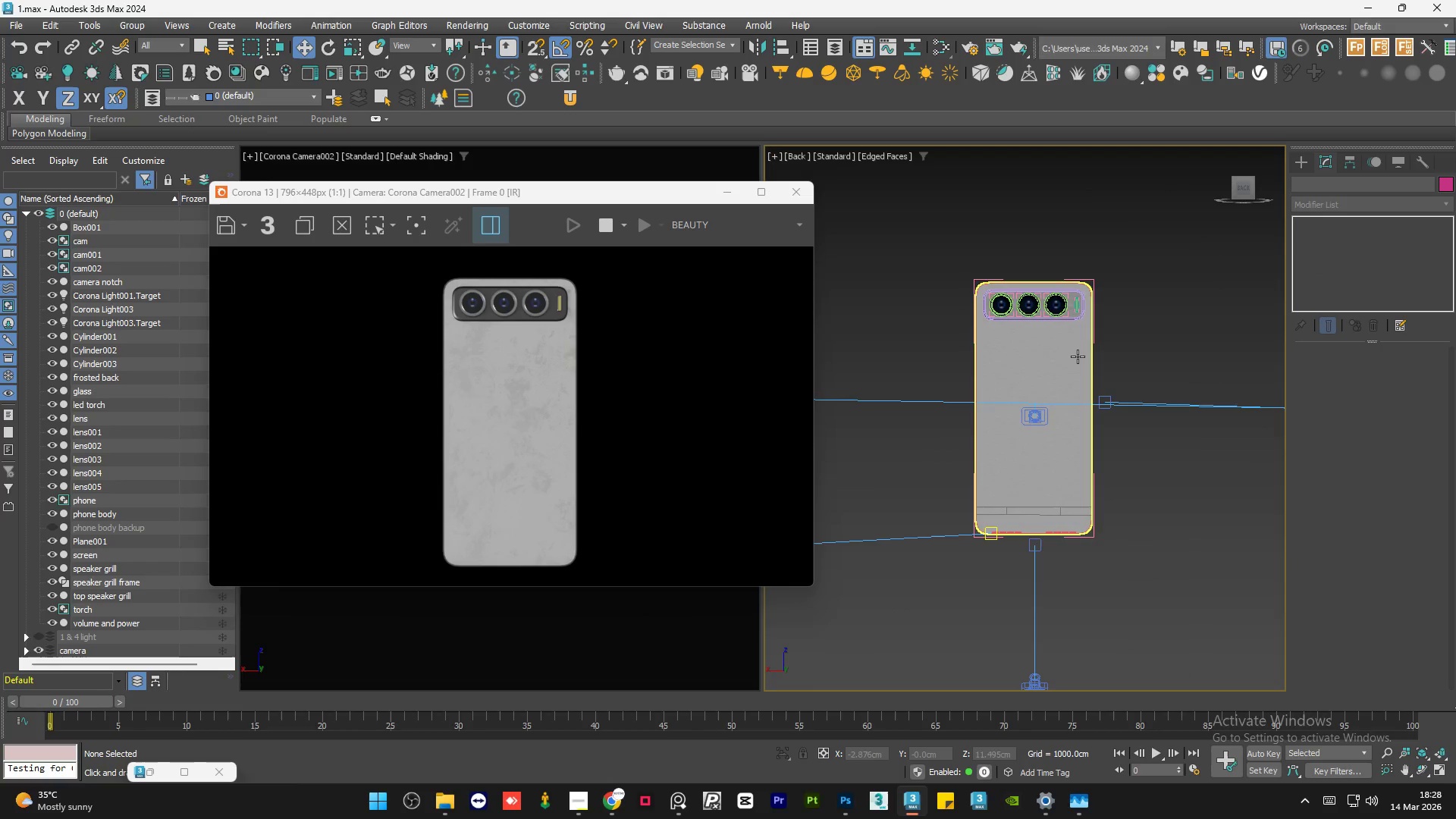 
hold_key(key=AltLeft, duration=1.5)
 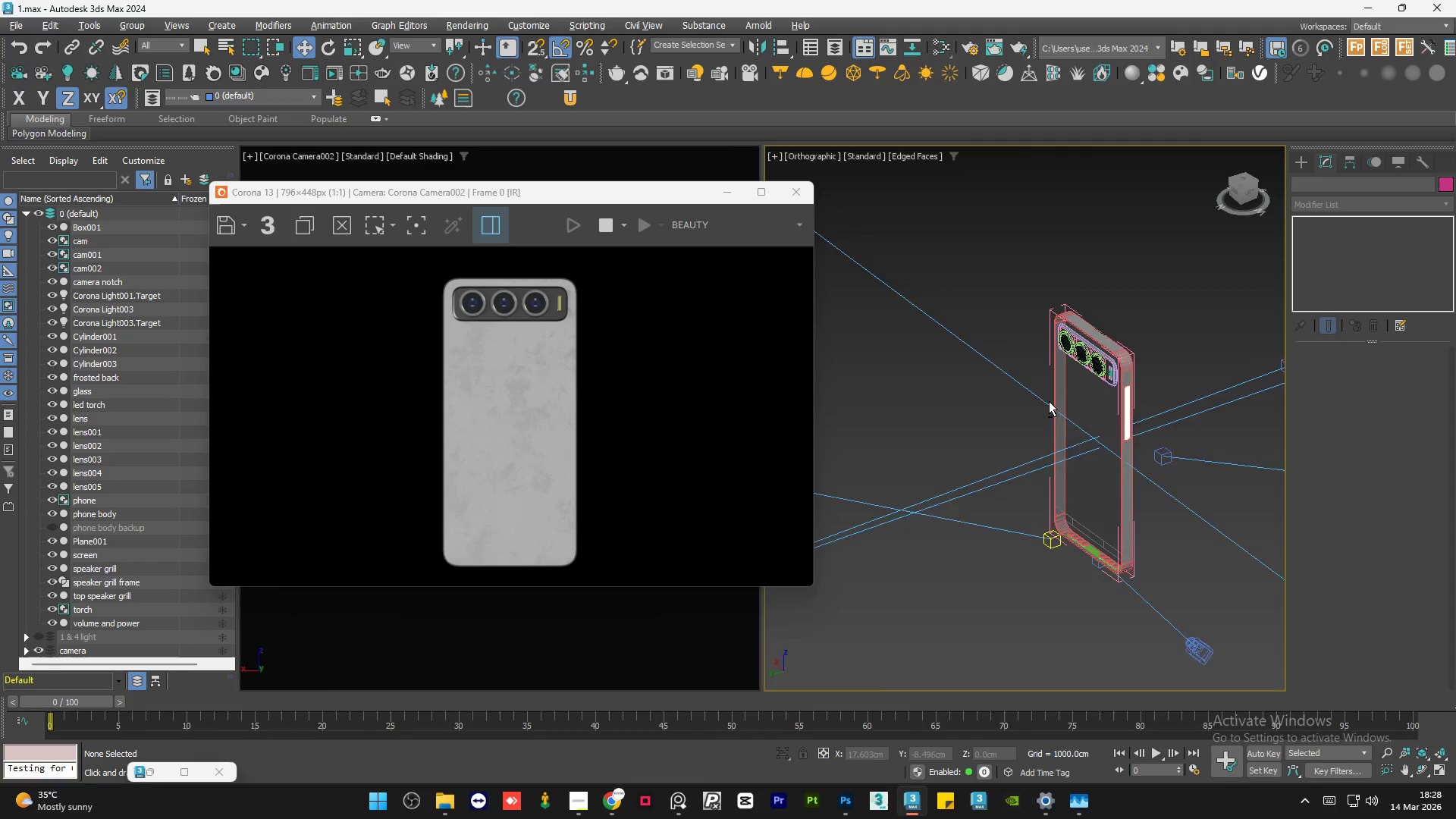 
hold_key(key=AltLeft, duration=0.98)
 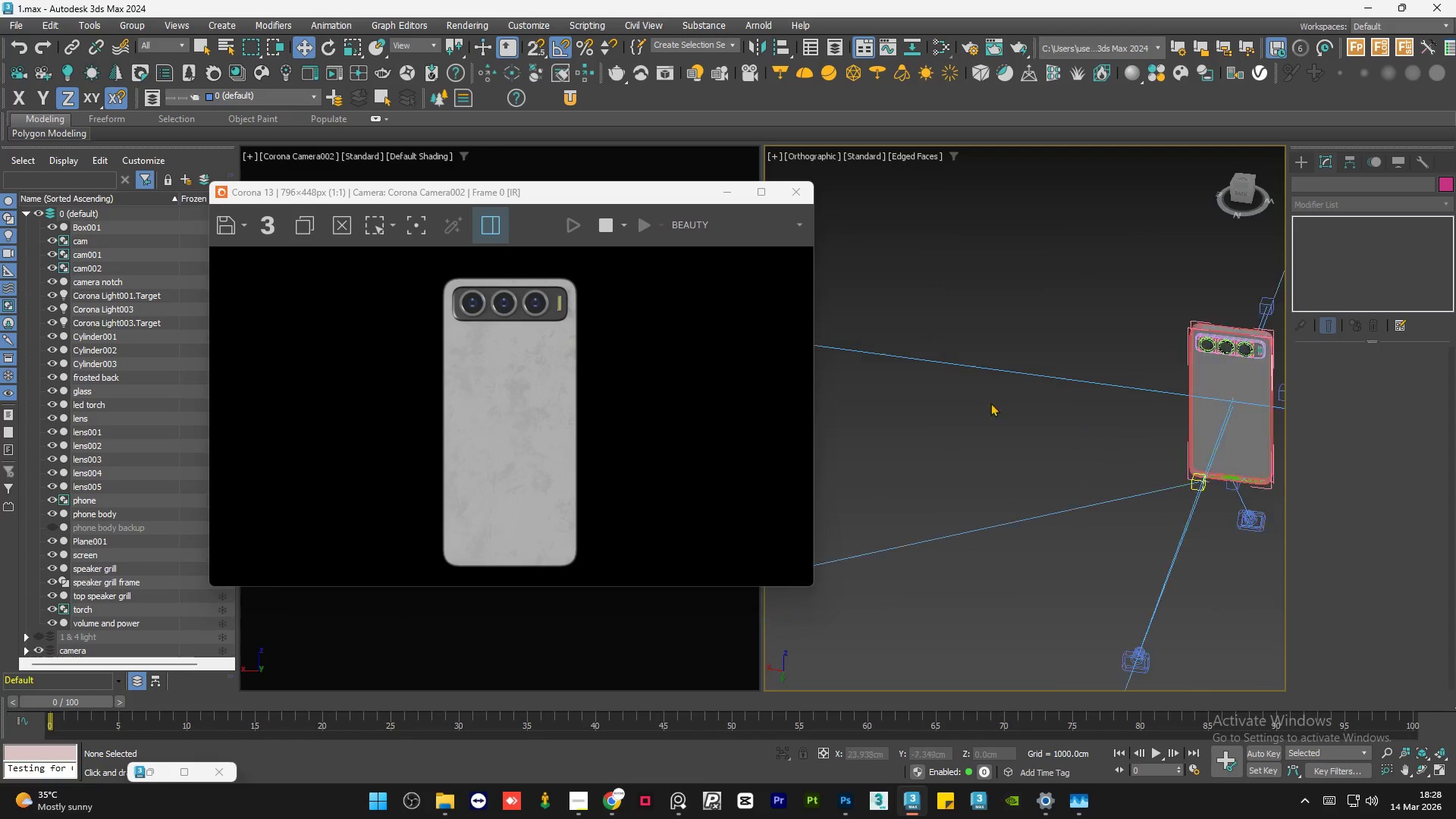 
hold_key(key=AltLeft, duration=0.52)
 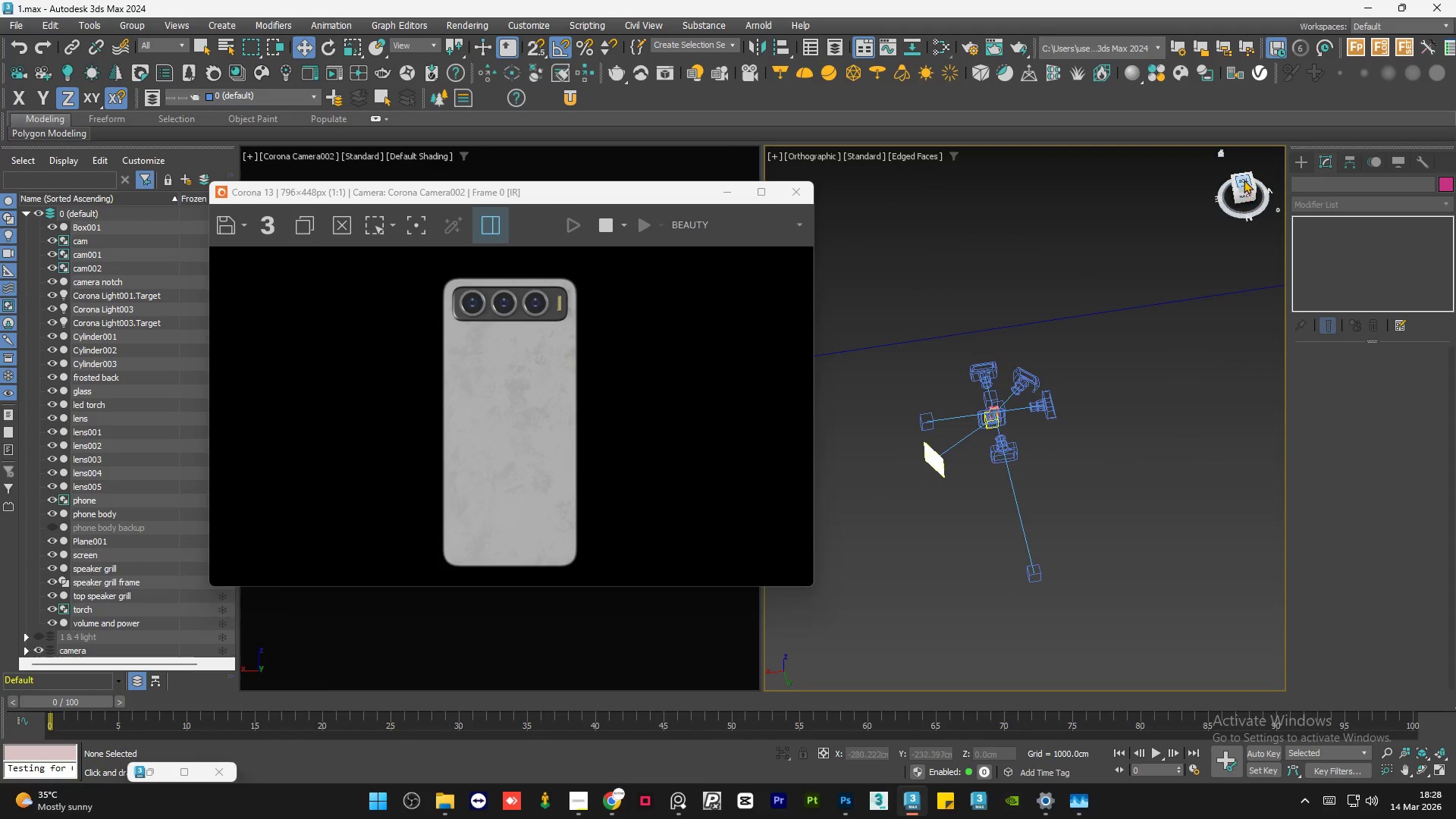 
scroll: coordinate [986, 424], scroll_direction: down, amount: 8.0
 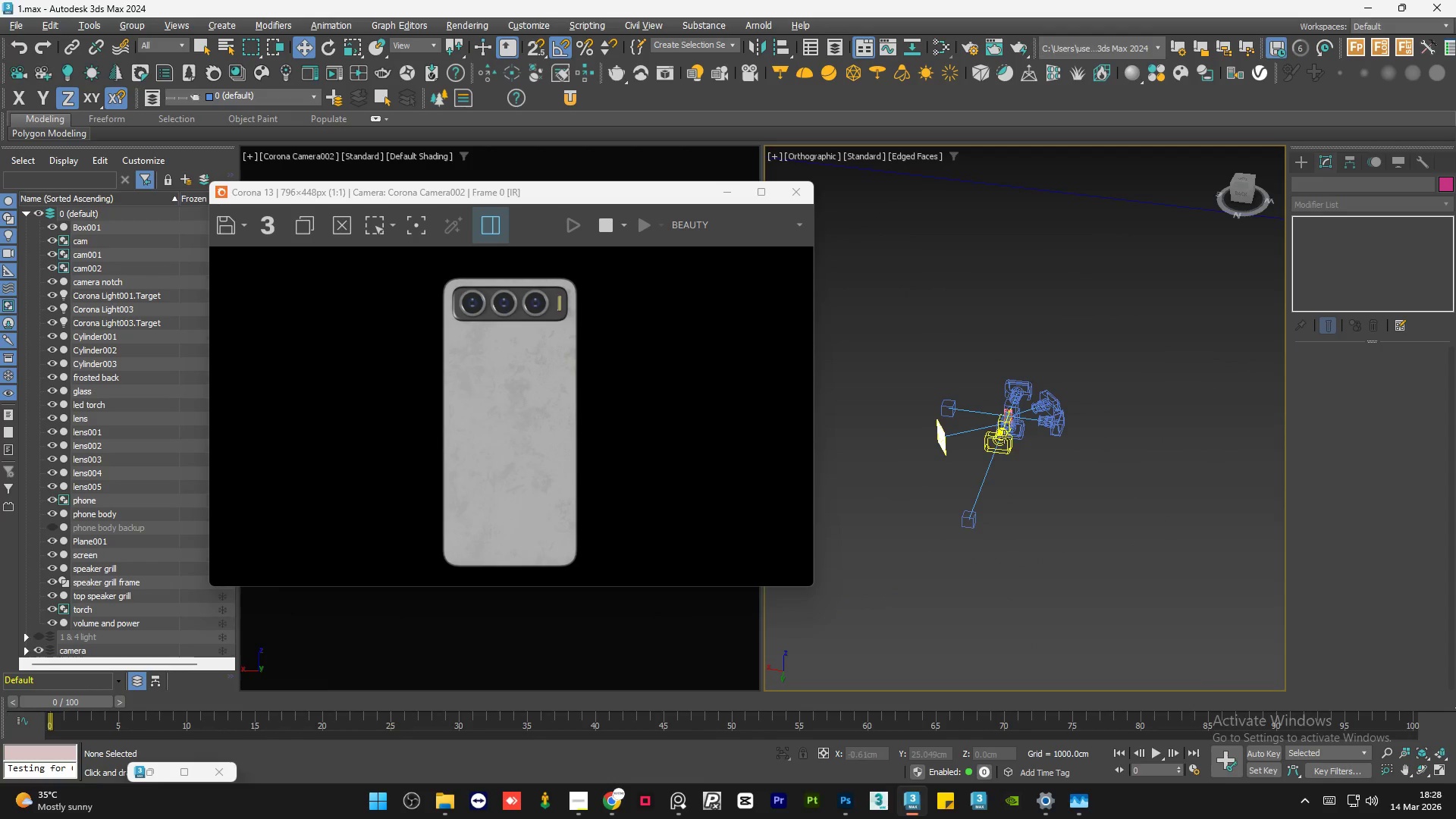 
left_click([1244, 179])
 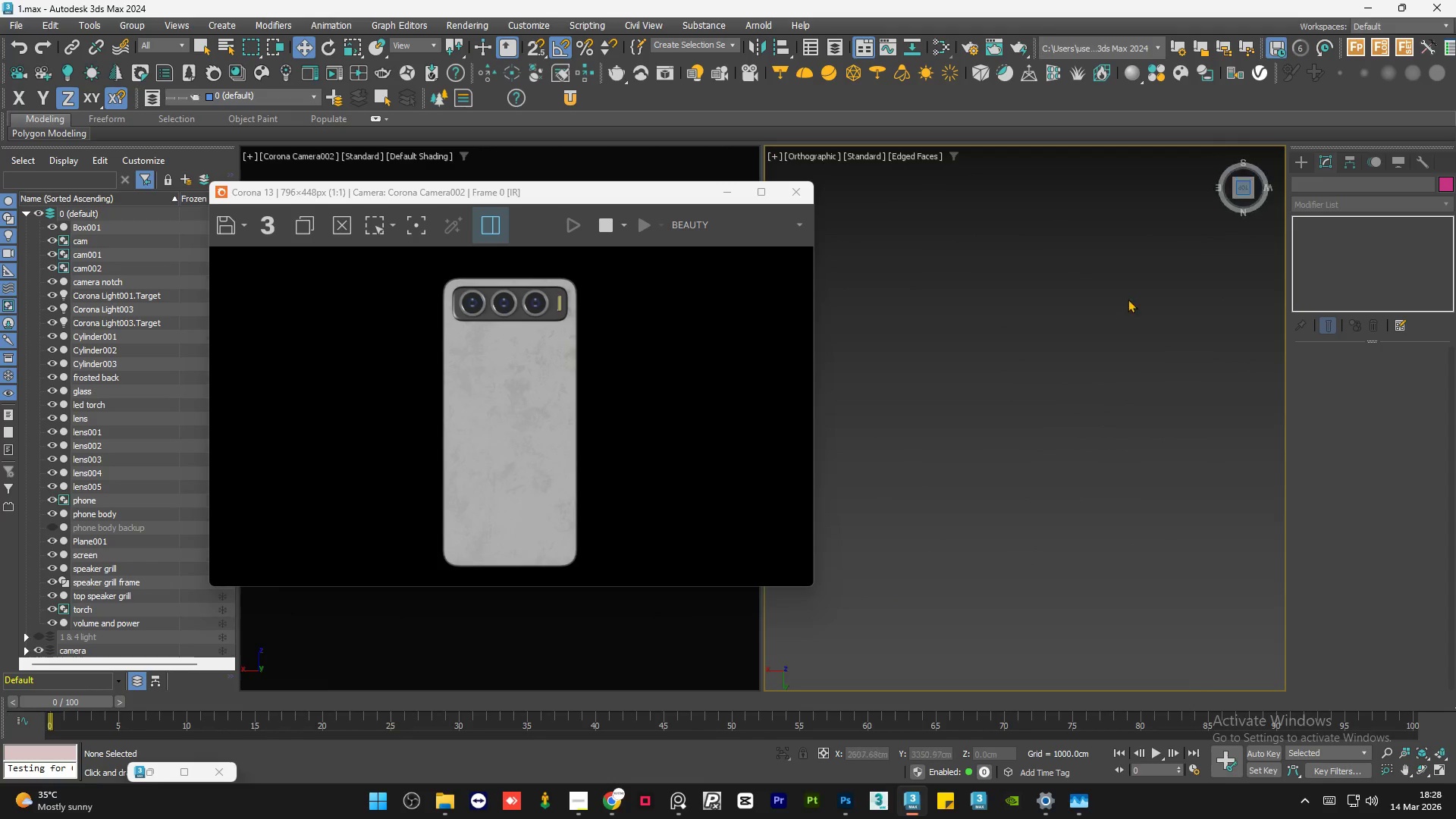 
key(Z)
 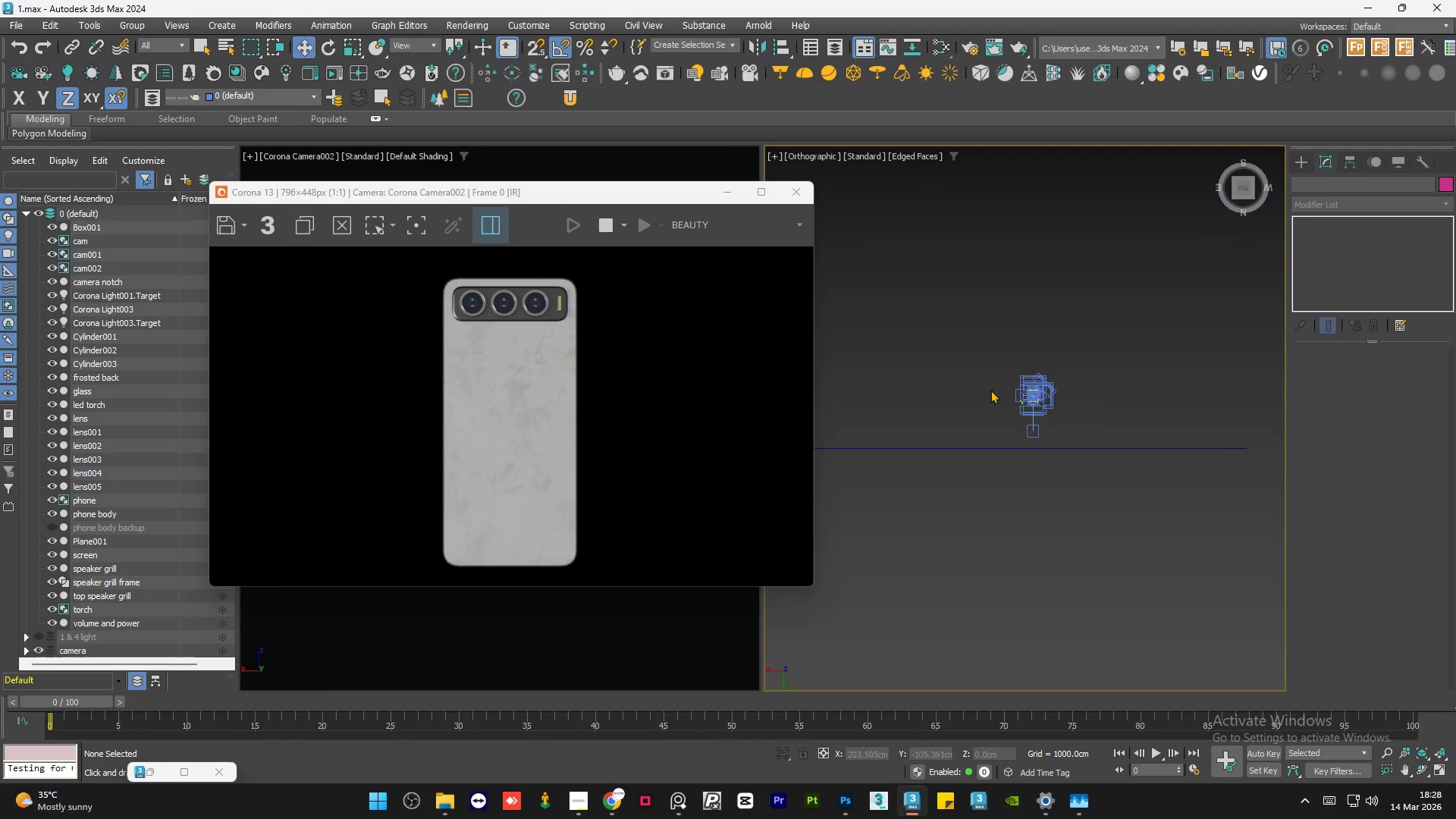 
scroll: coordinate [1025, 362], scroll_direction: up, amount: 9.0
 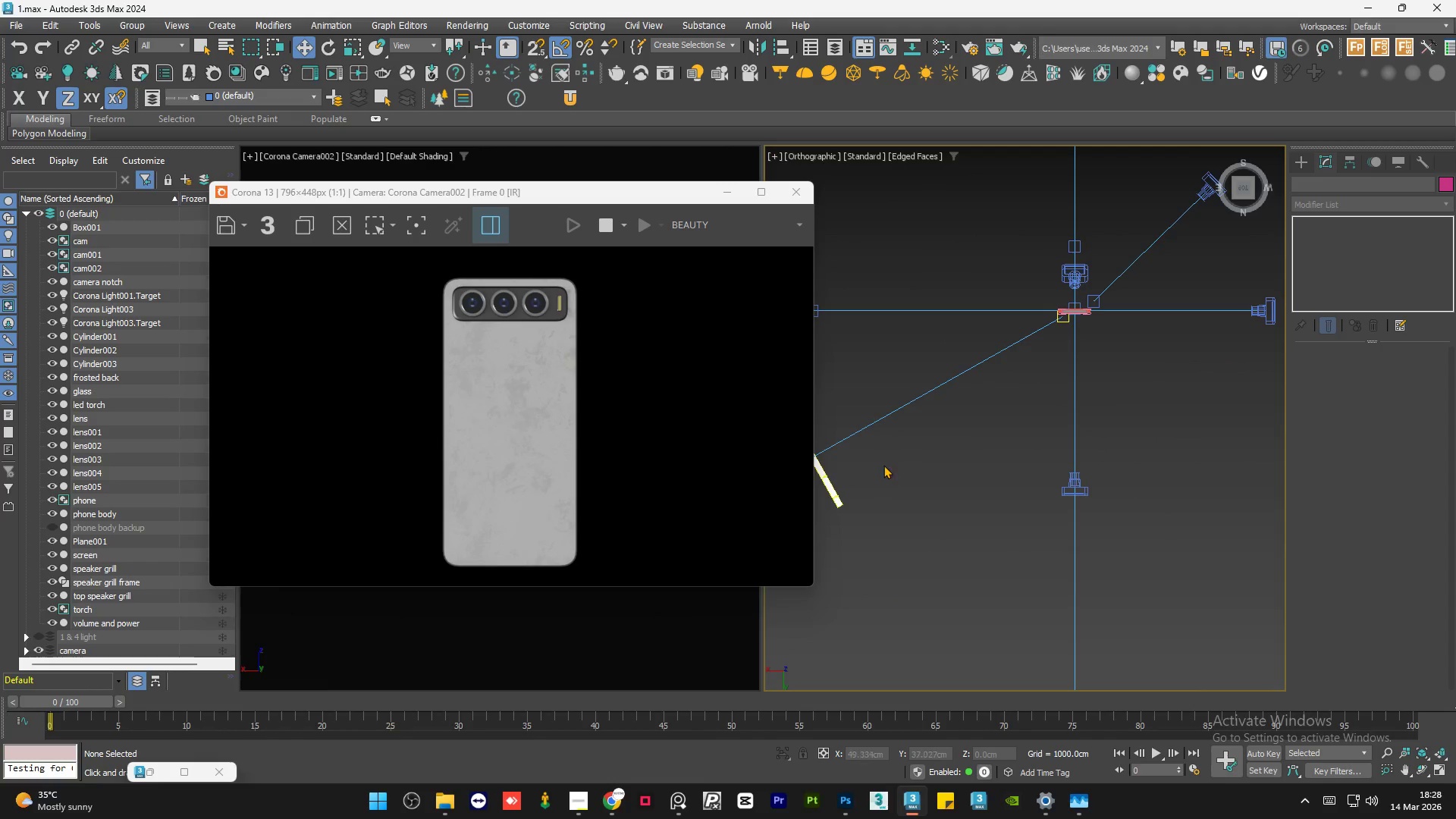 
scroll: coordinate [971, 457], scroll_direction: down, amount: 3.0
 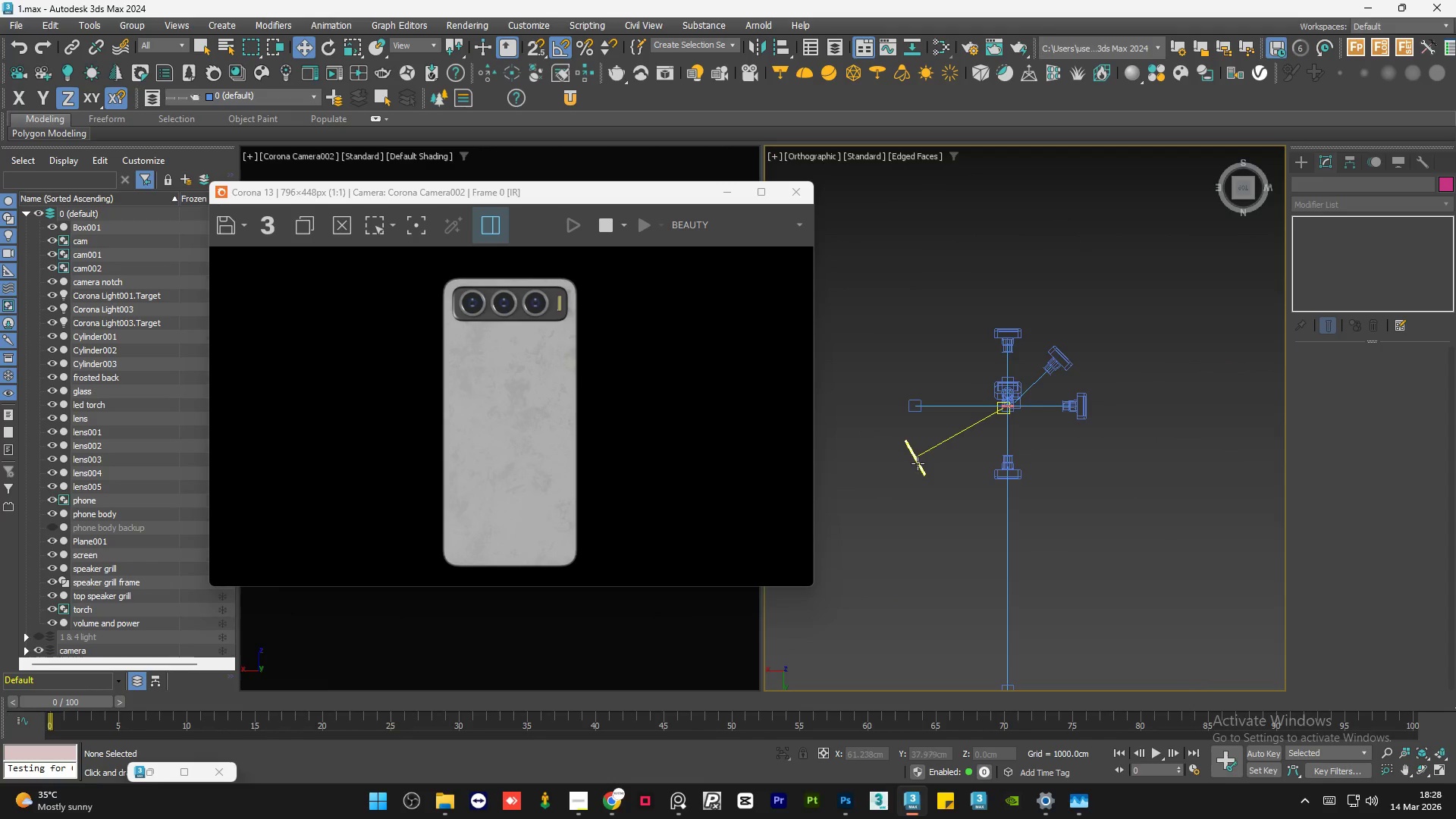 
left_click([917, 465])
 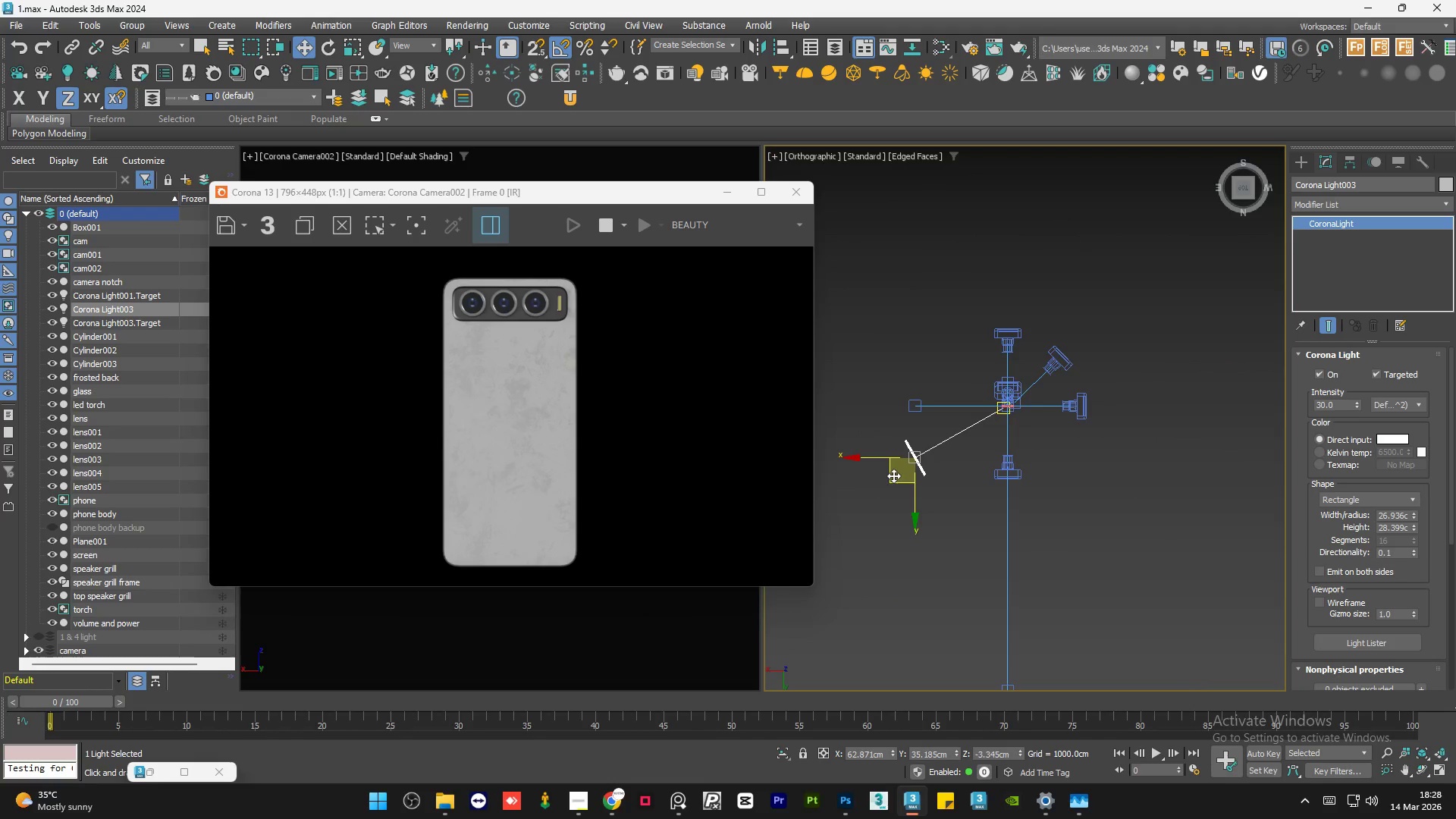 
left_click_drag(start_coordinate=[893, 475], to_coordinate=[942, 492])
 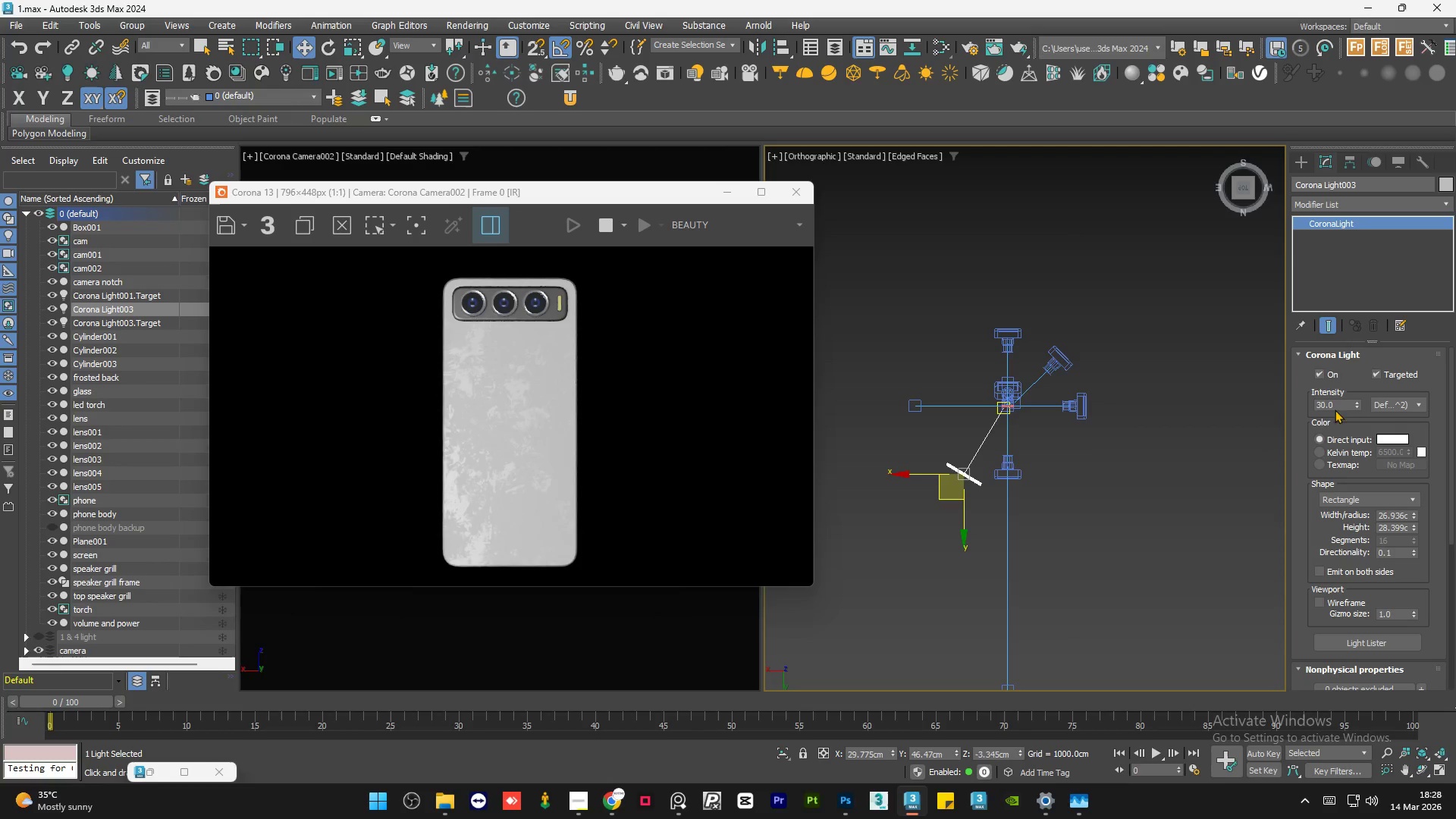 
double_click([1338, 404])
 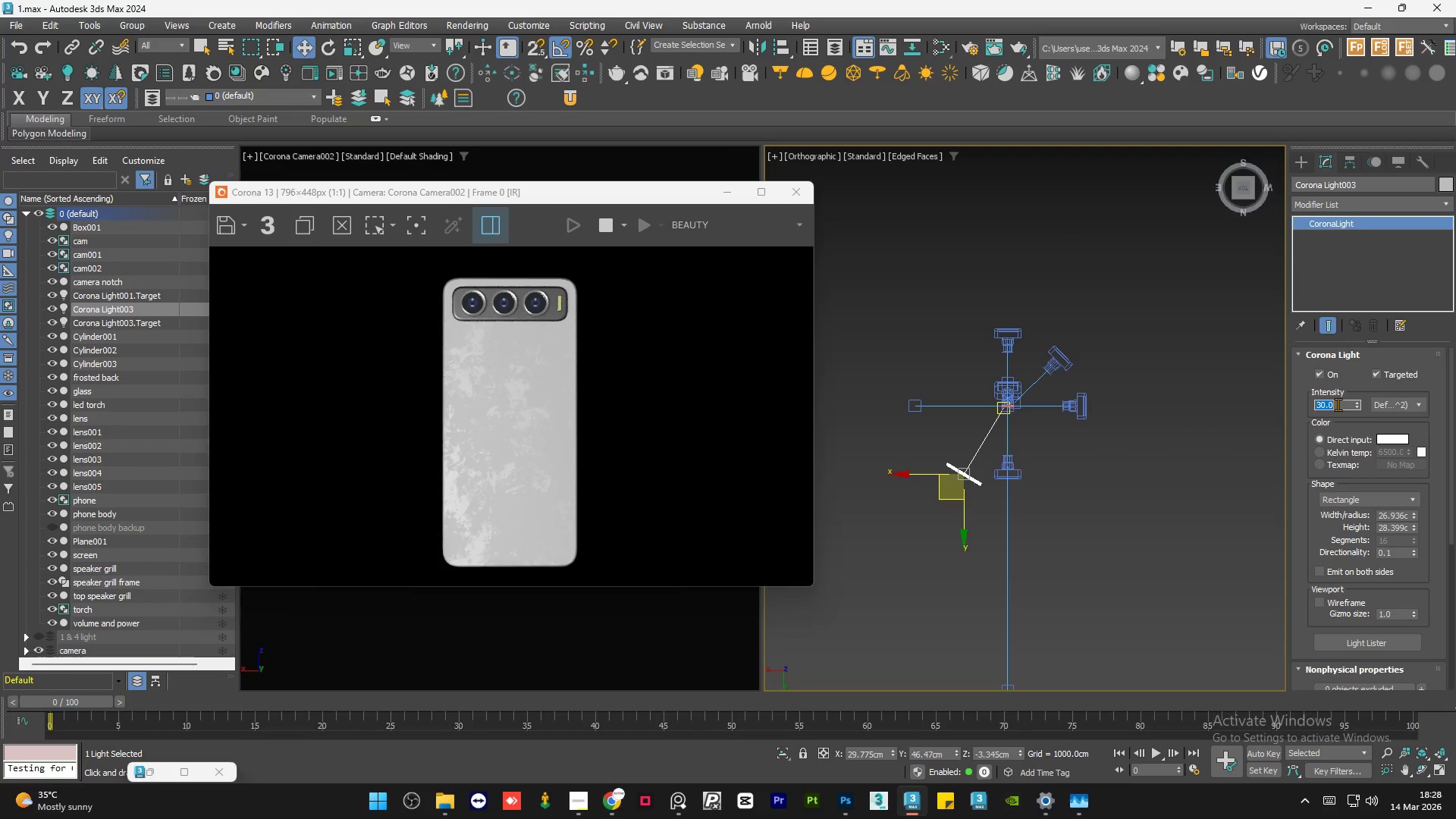 
key(Numpad2)
 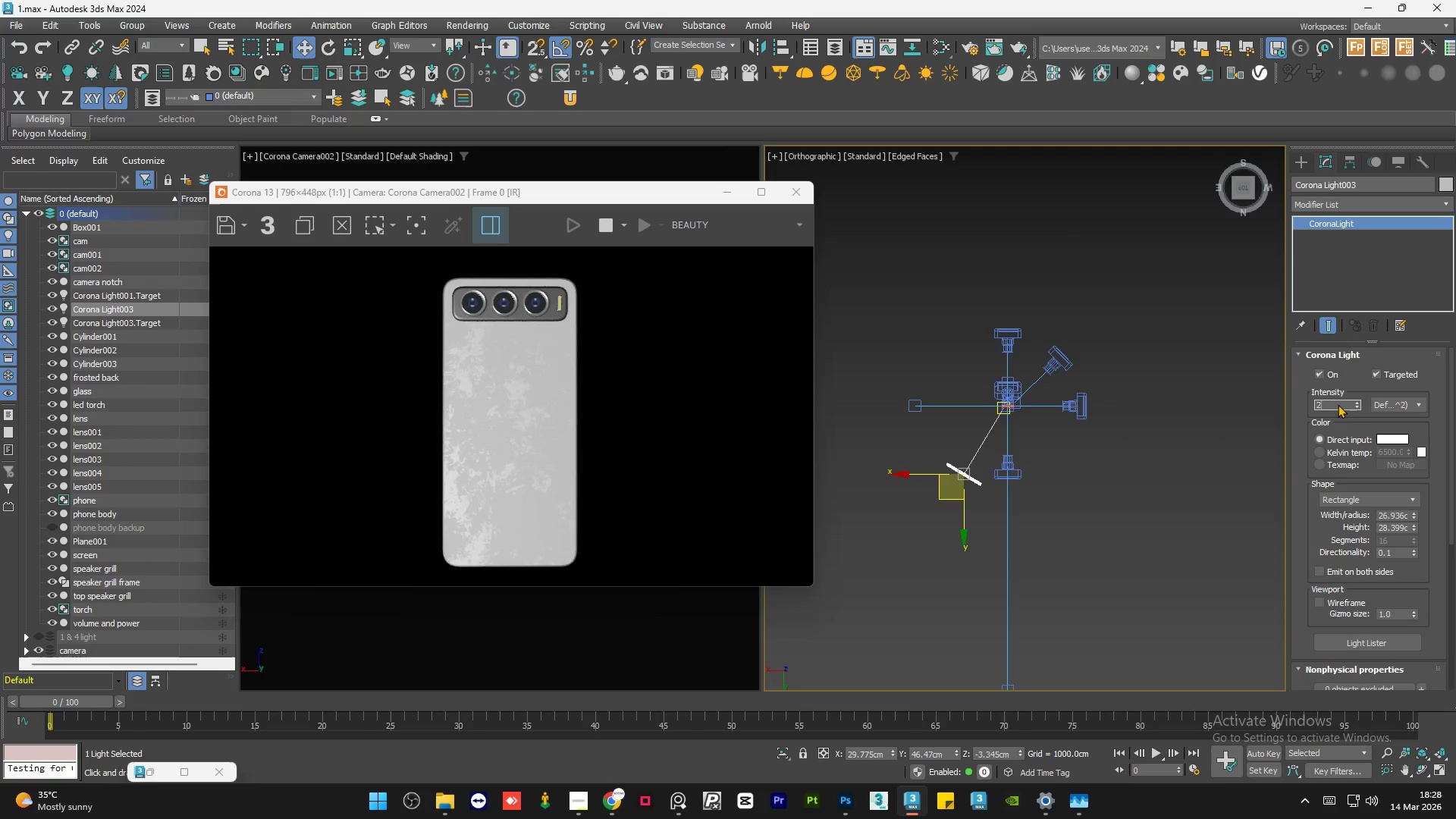 
key(Numpad0)
 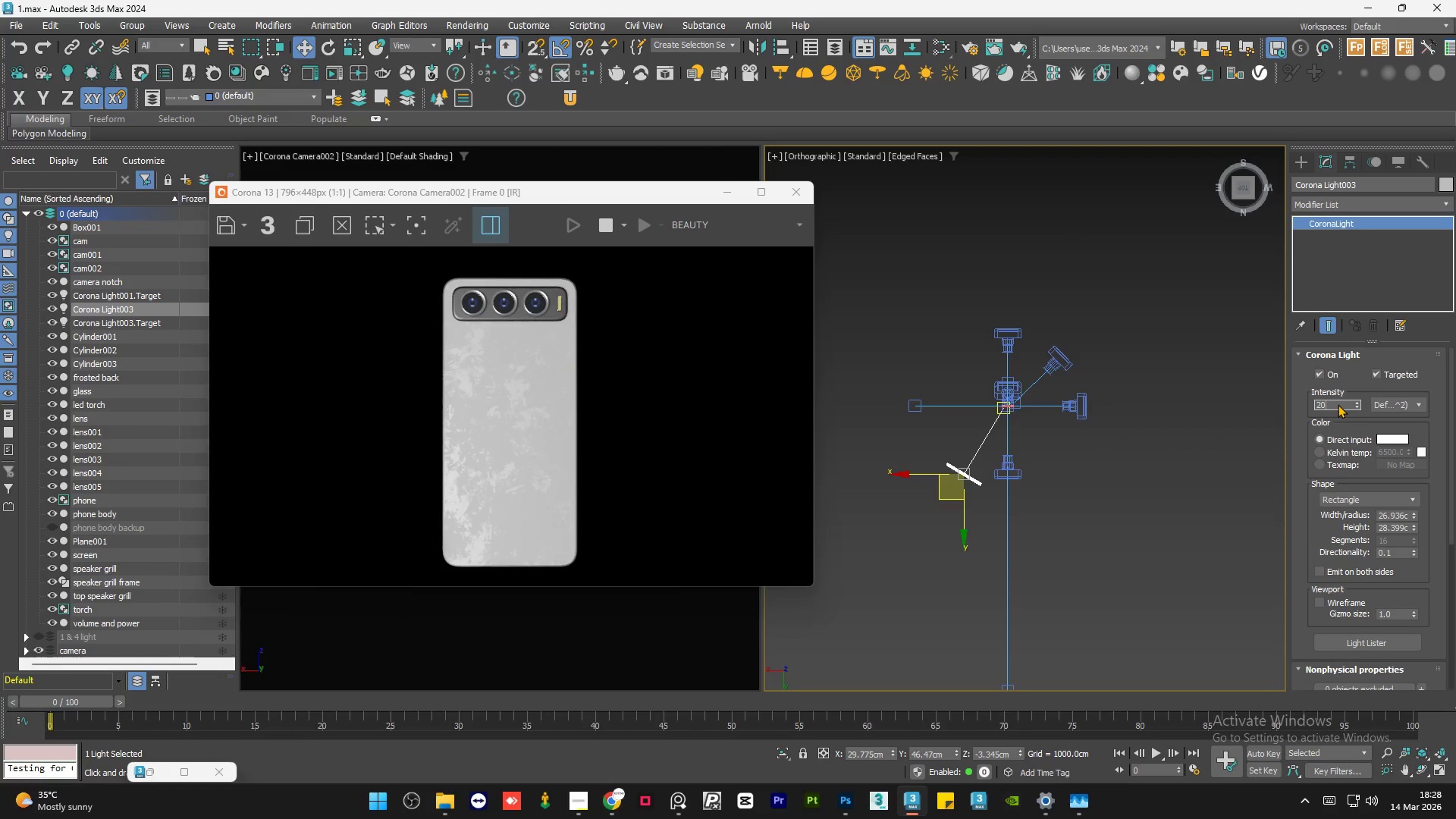 
key(NumpadEnter)
 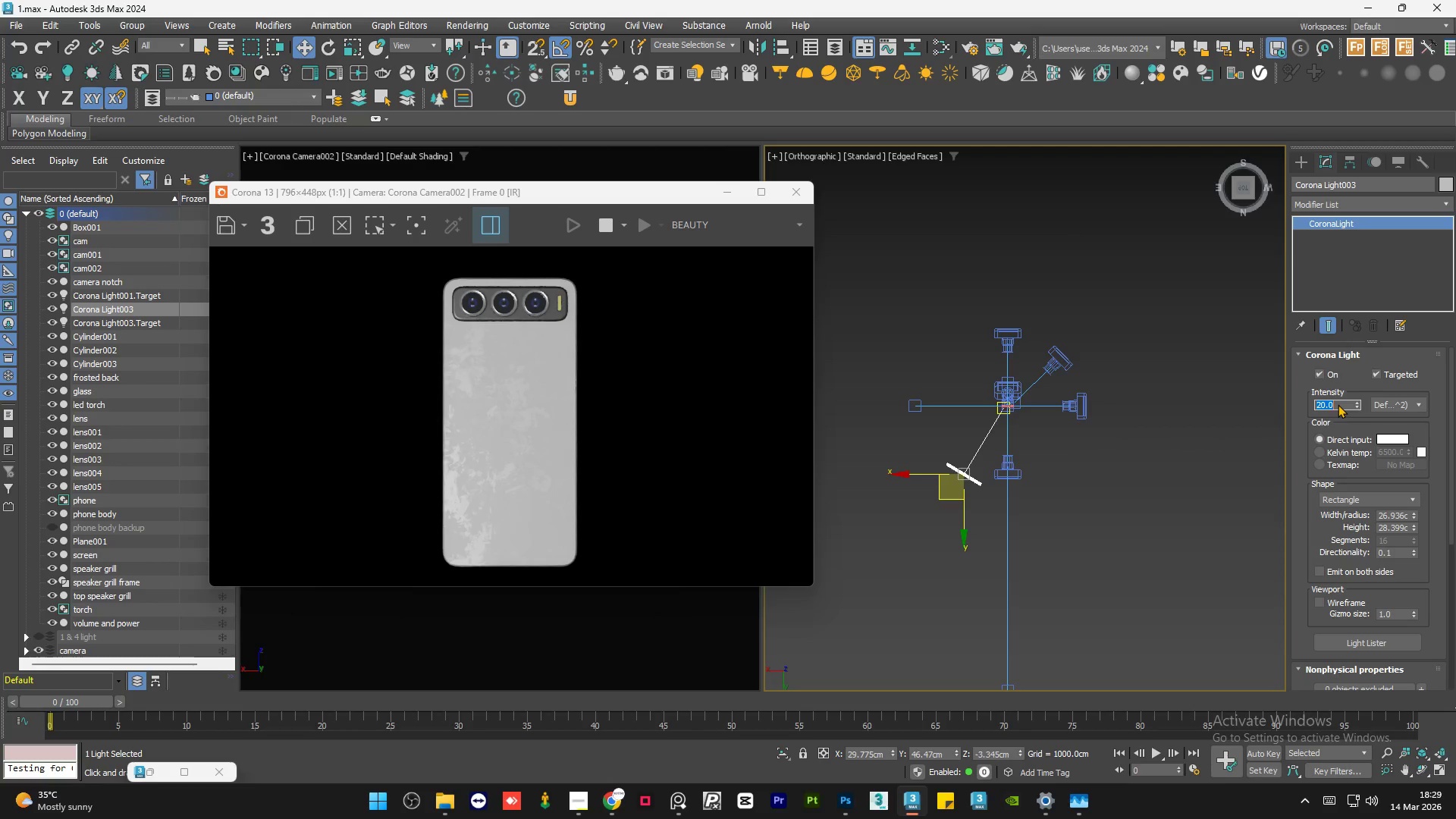 
key(Numpad3)
 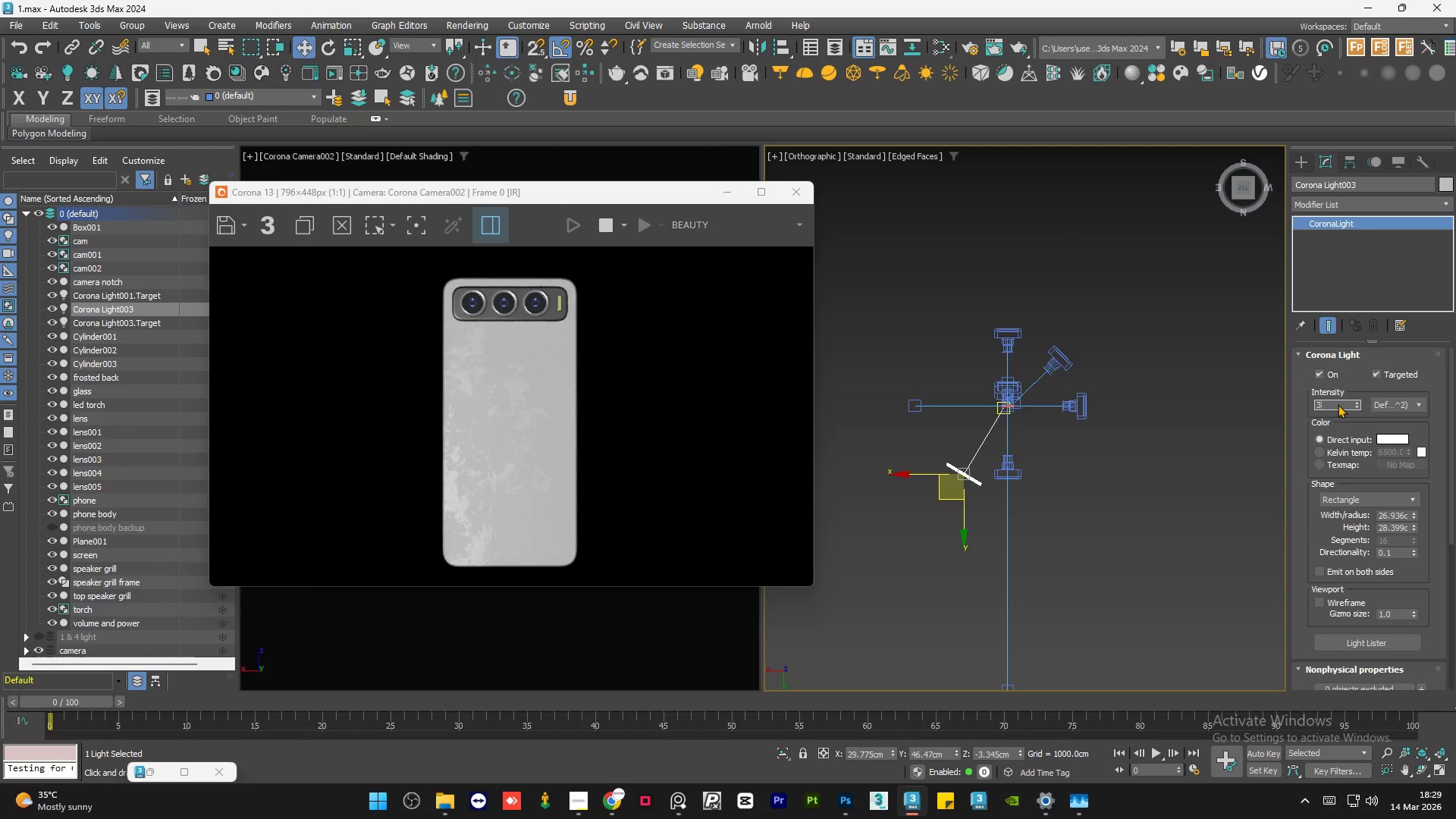 
key(Numpad0)
 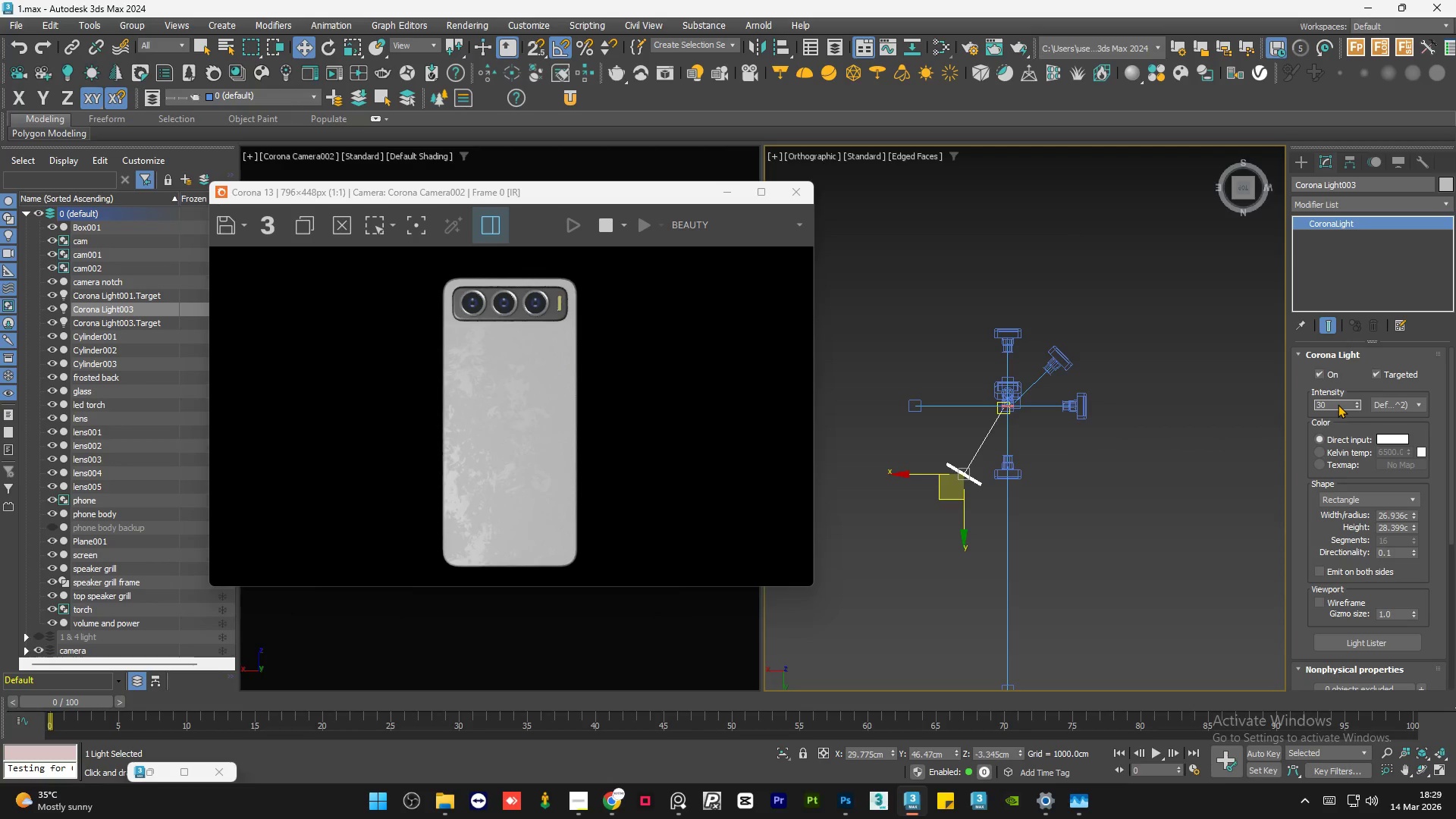 
key(NumpadEnter)
 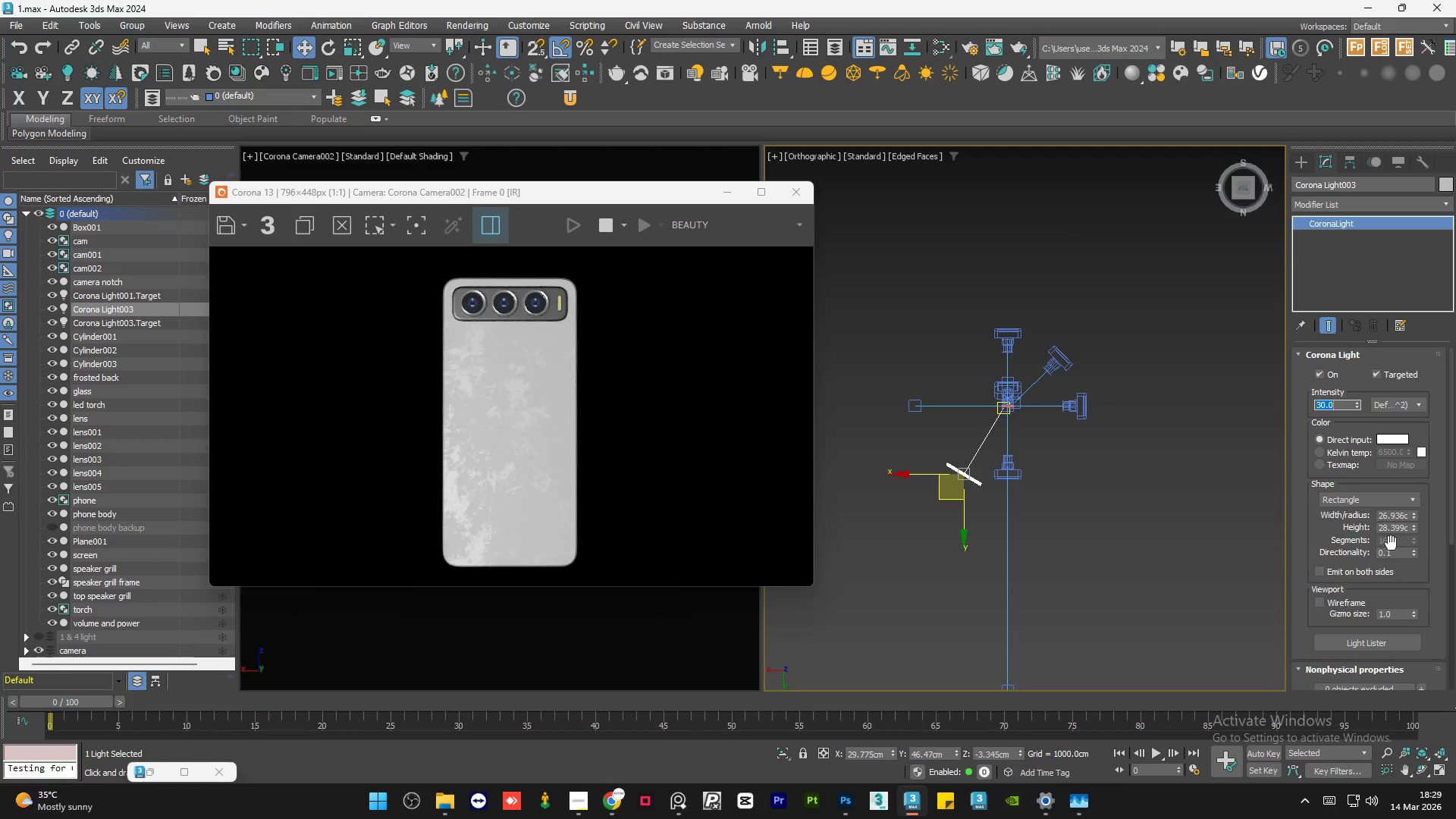 
double_click([1400, 556])
 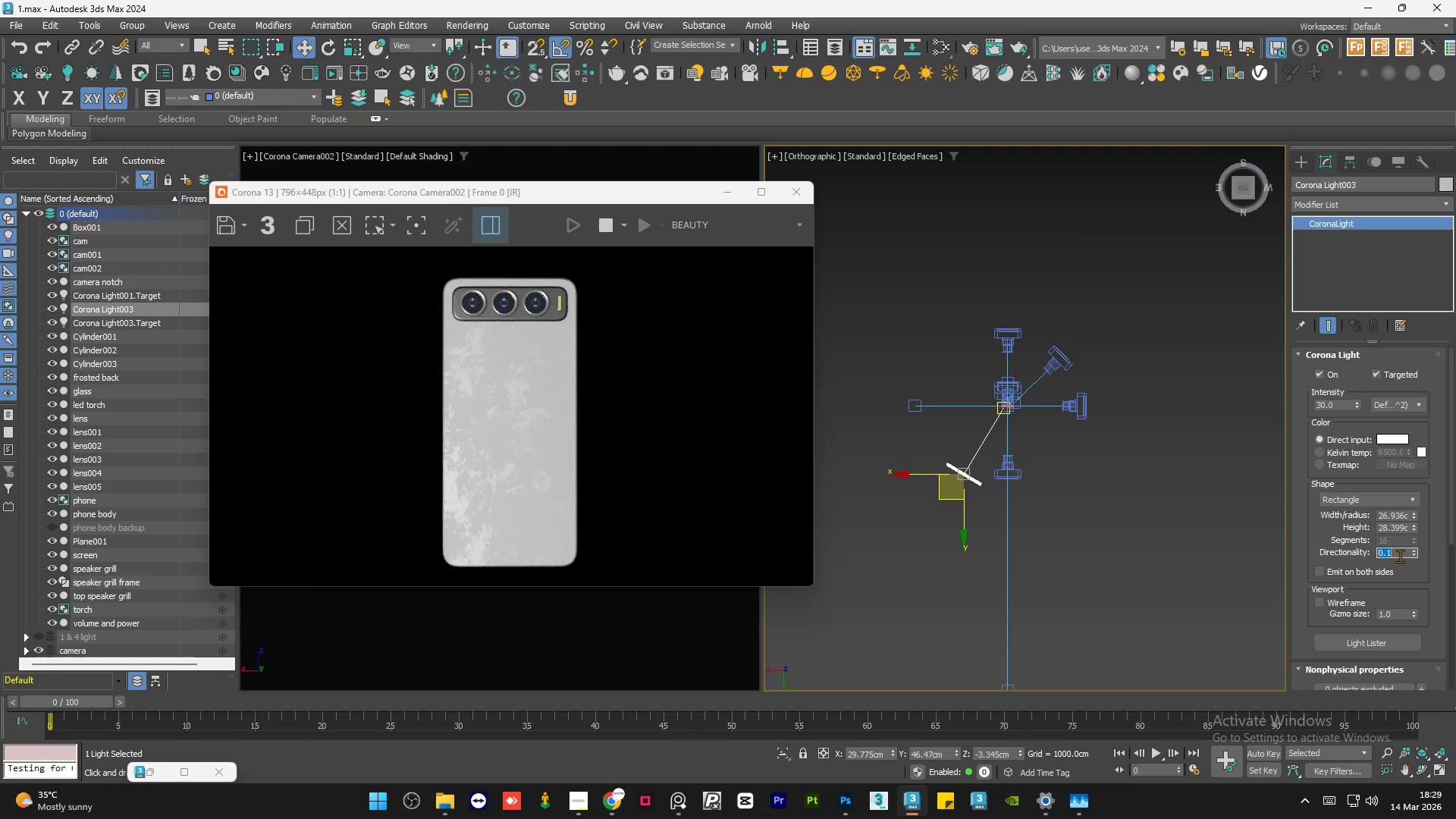 
key(Numpad0)
 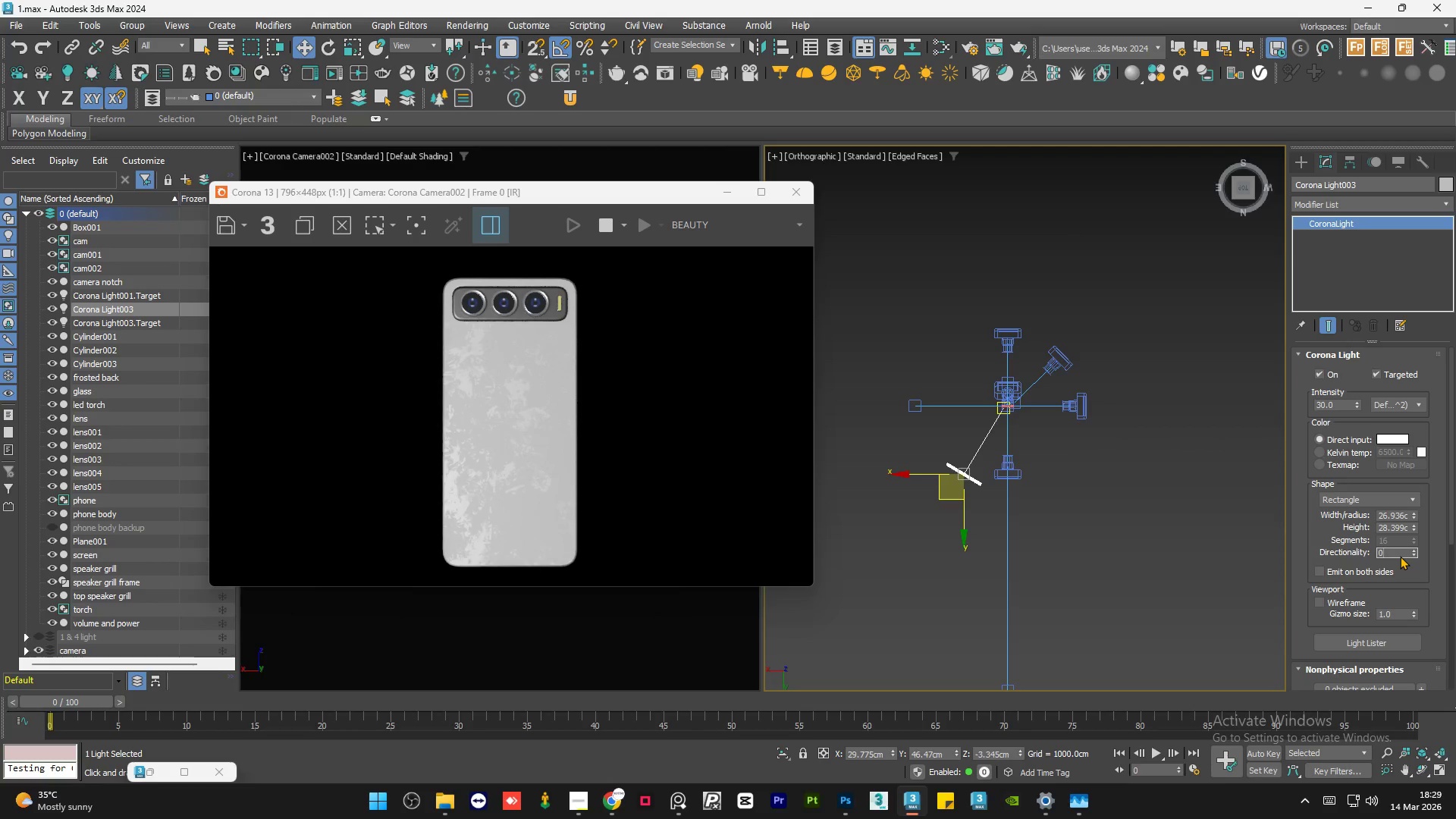 
key(NumpadEnter)
 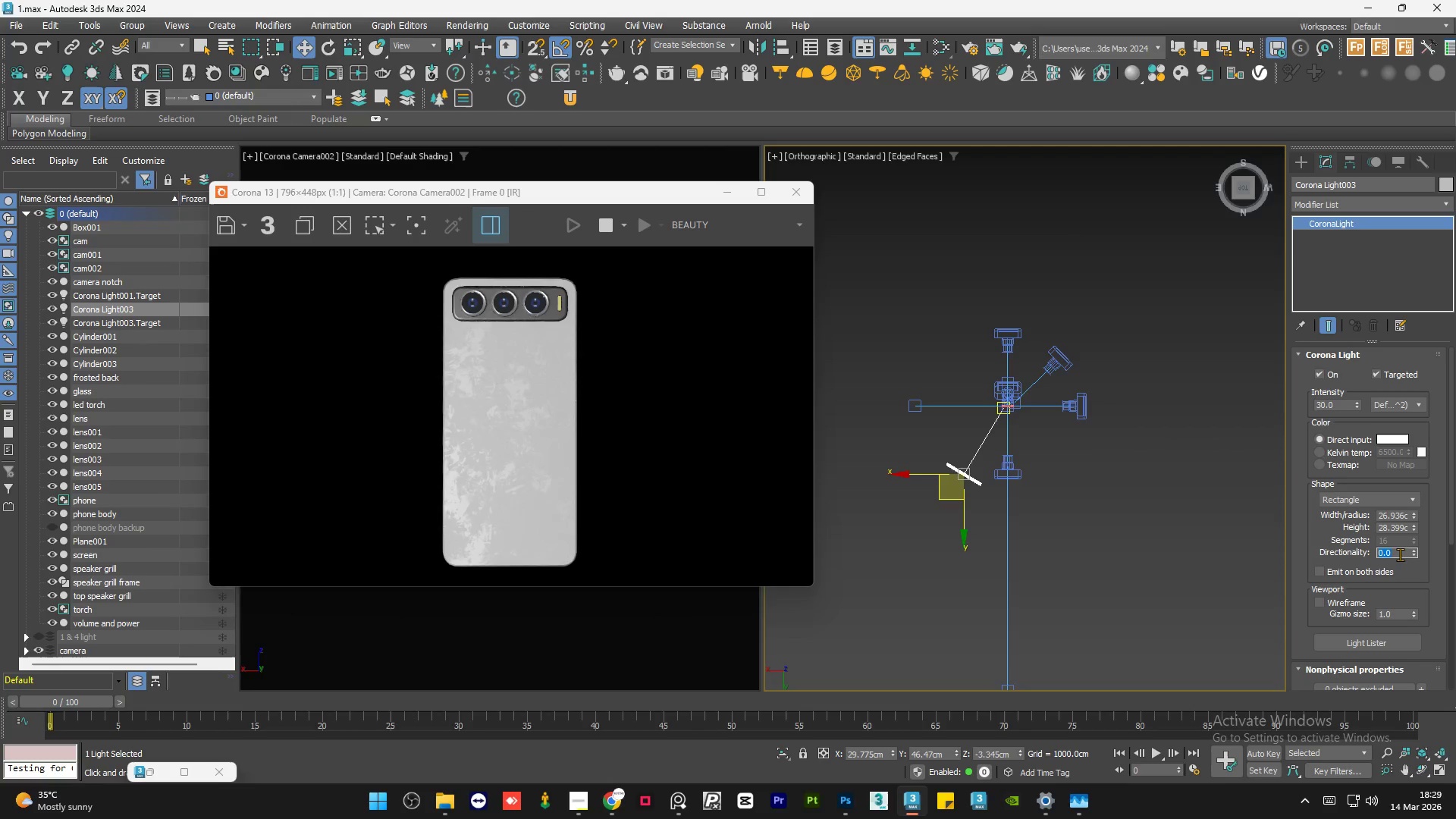 
key(Numpad1)
 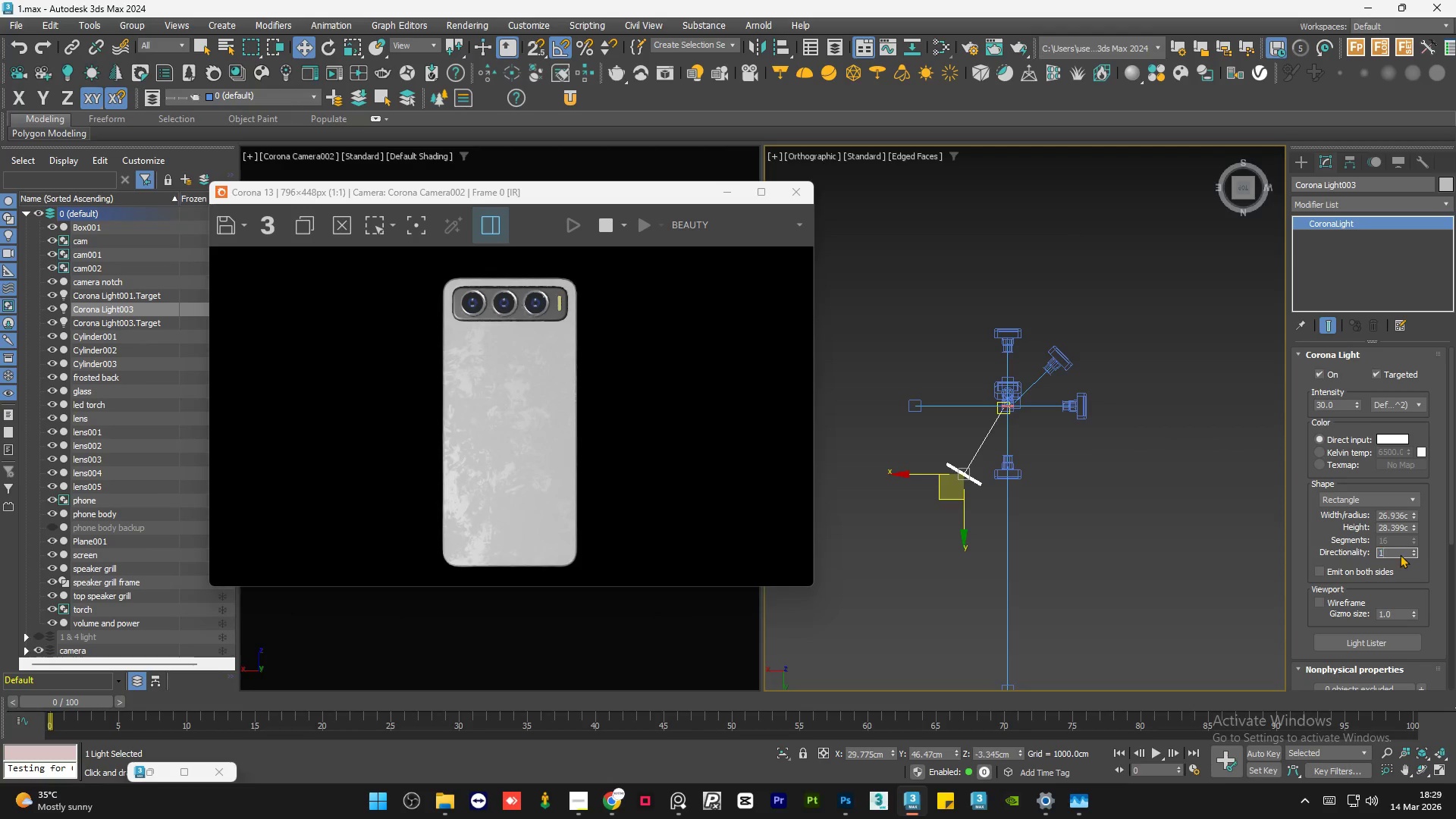 
key(NumpadEnter)
 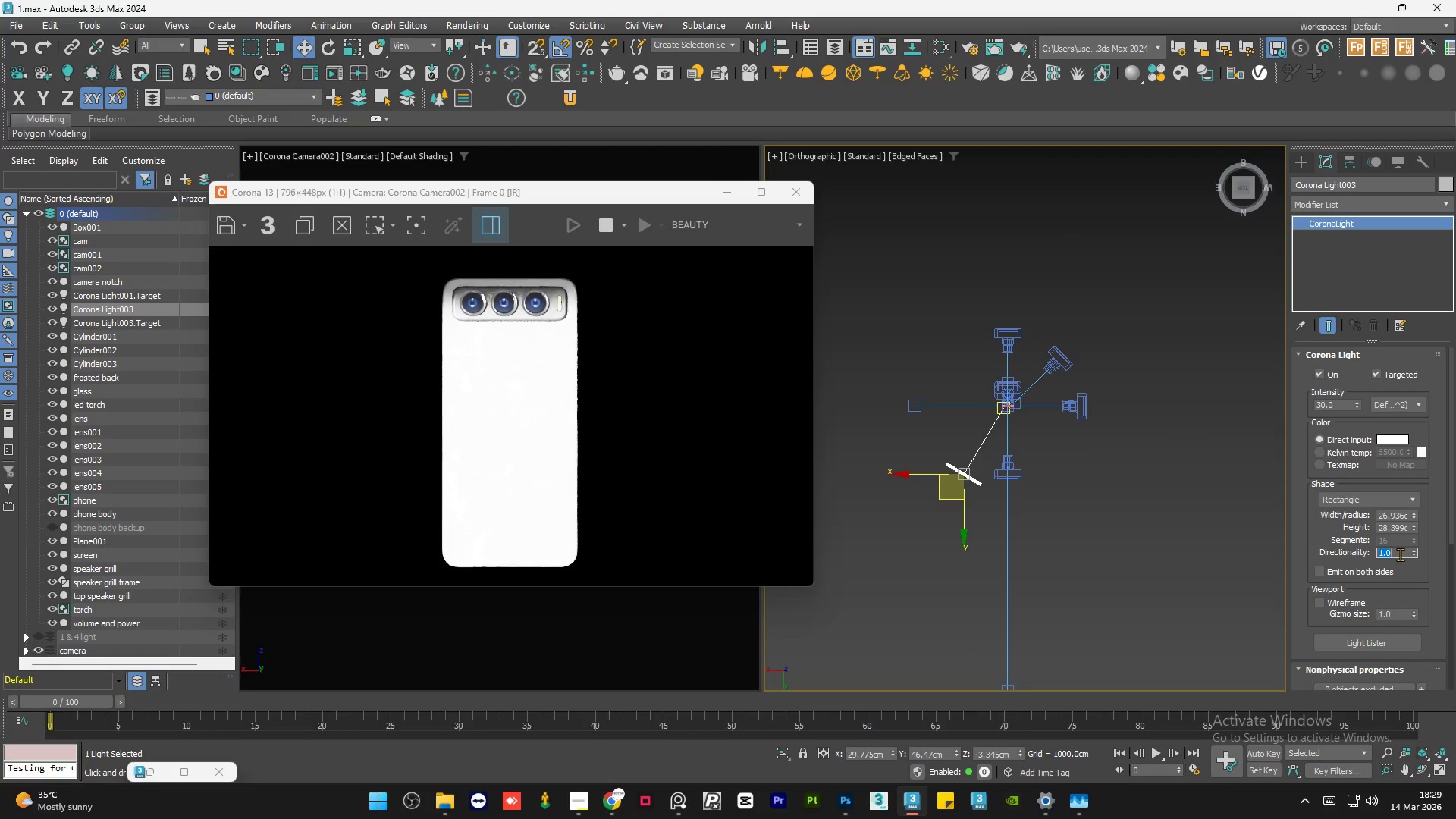 
key(NumpadDecimal)
 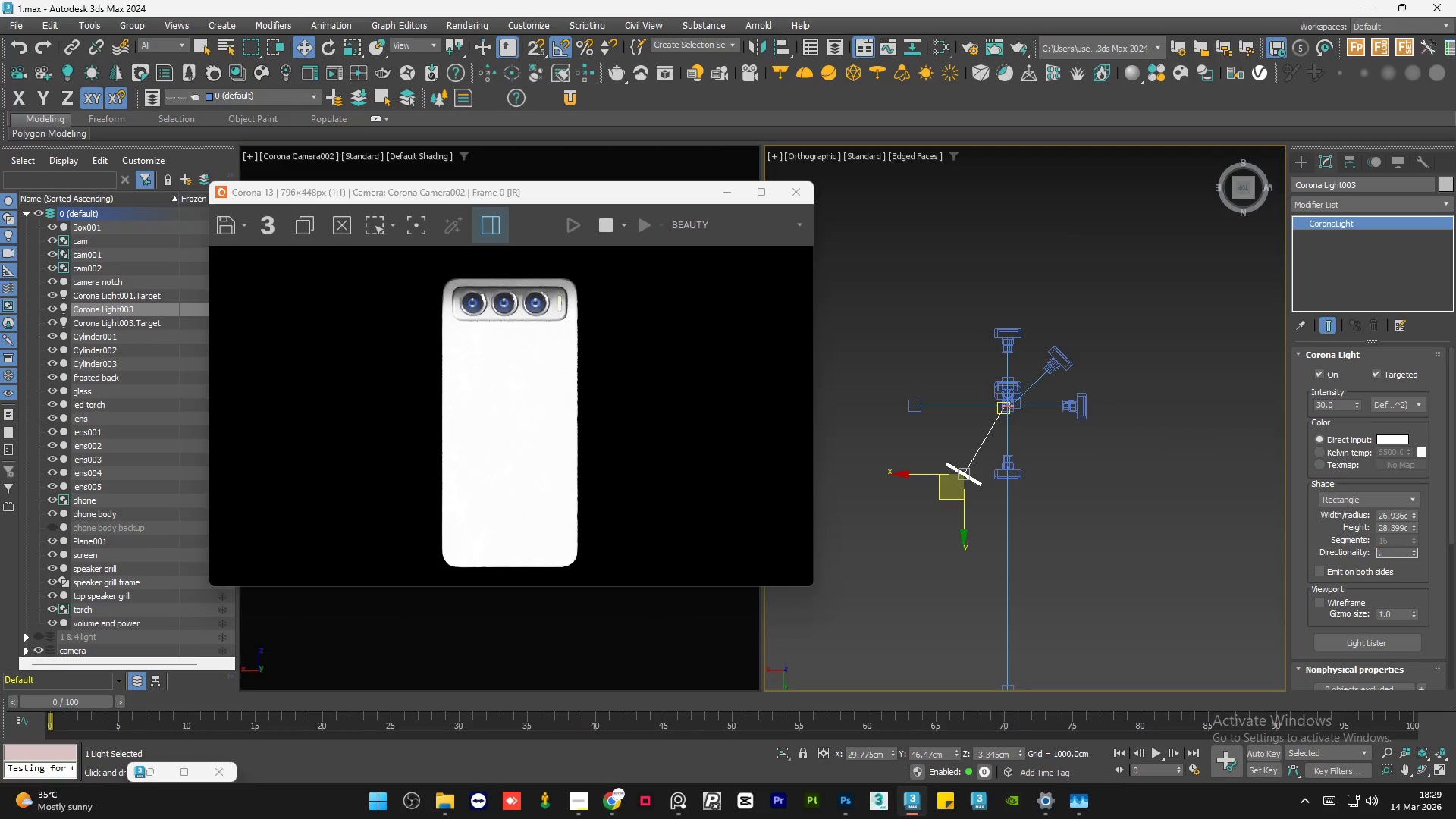 
key(Numpad2)
 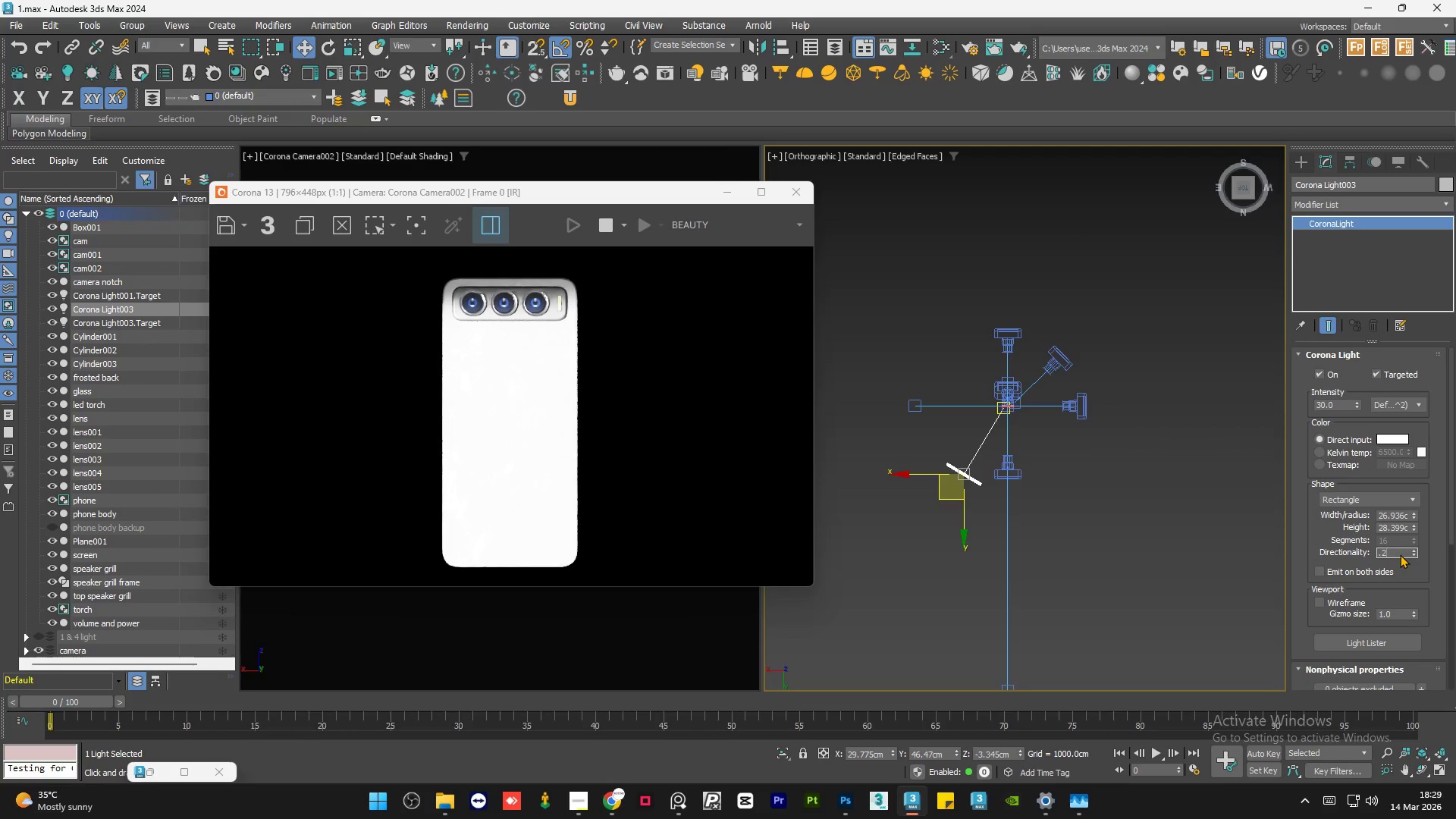 
key(NumpadEnter)
 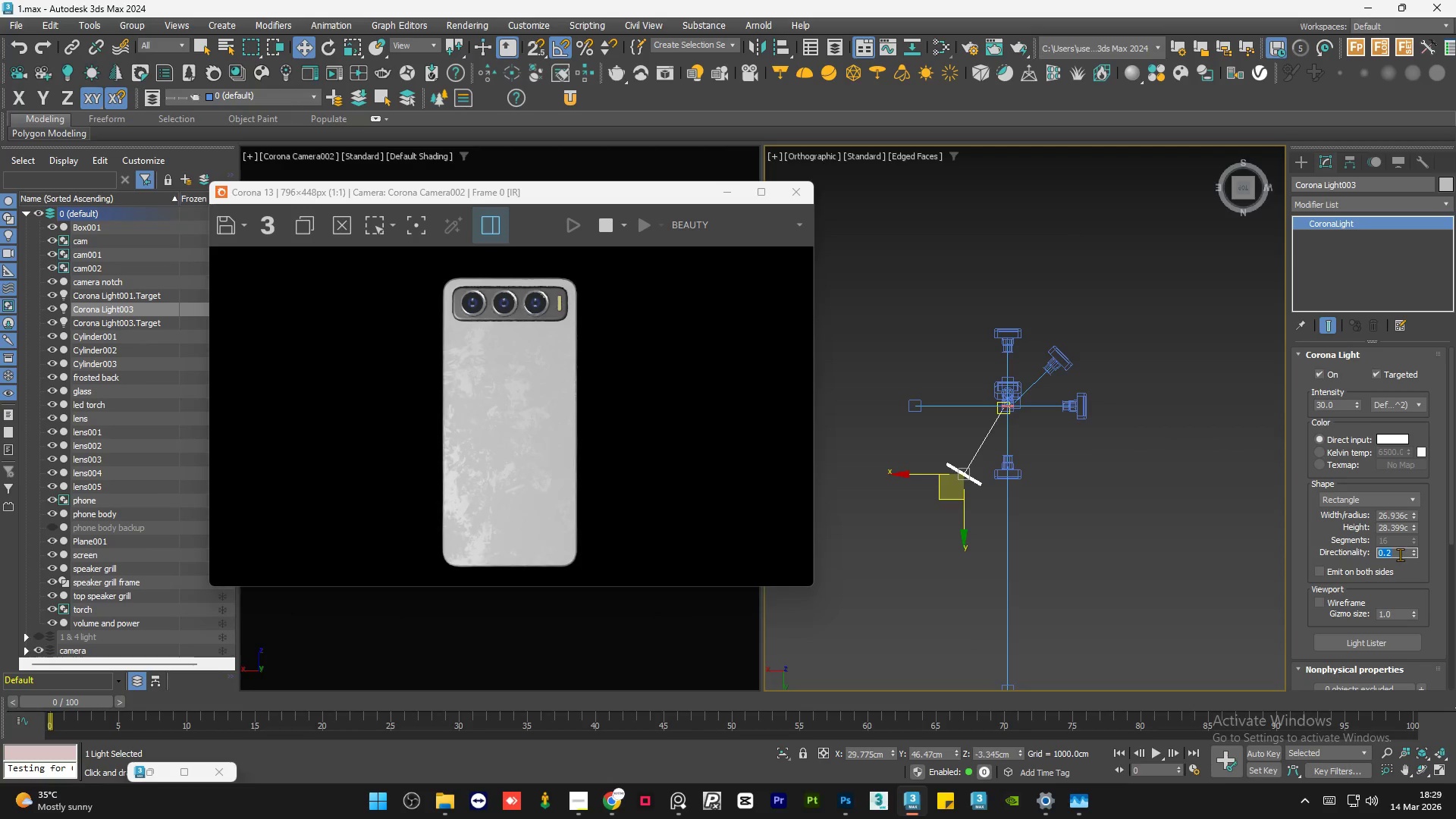 
key(Numpad0)
 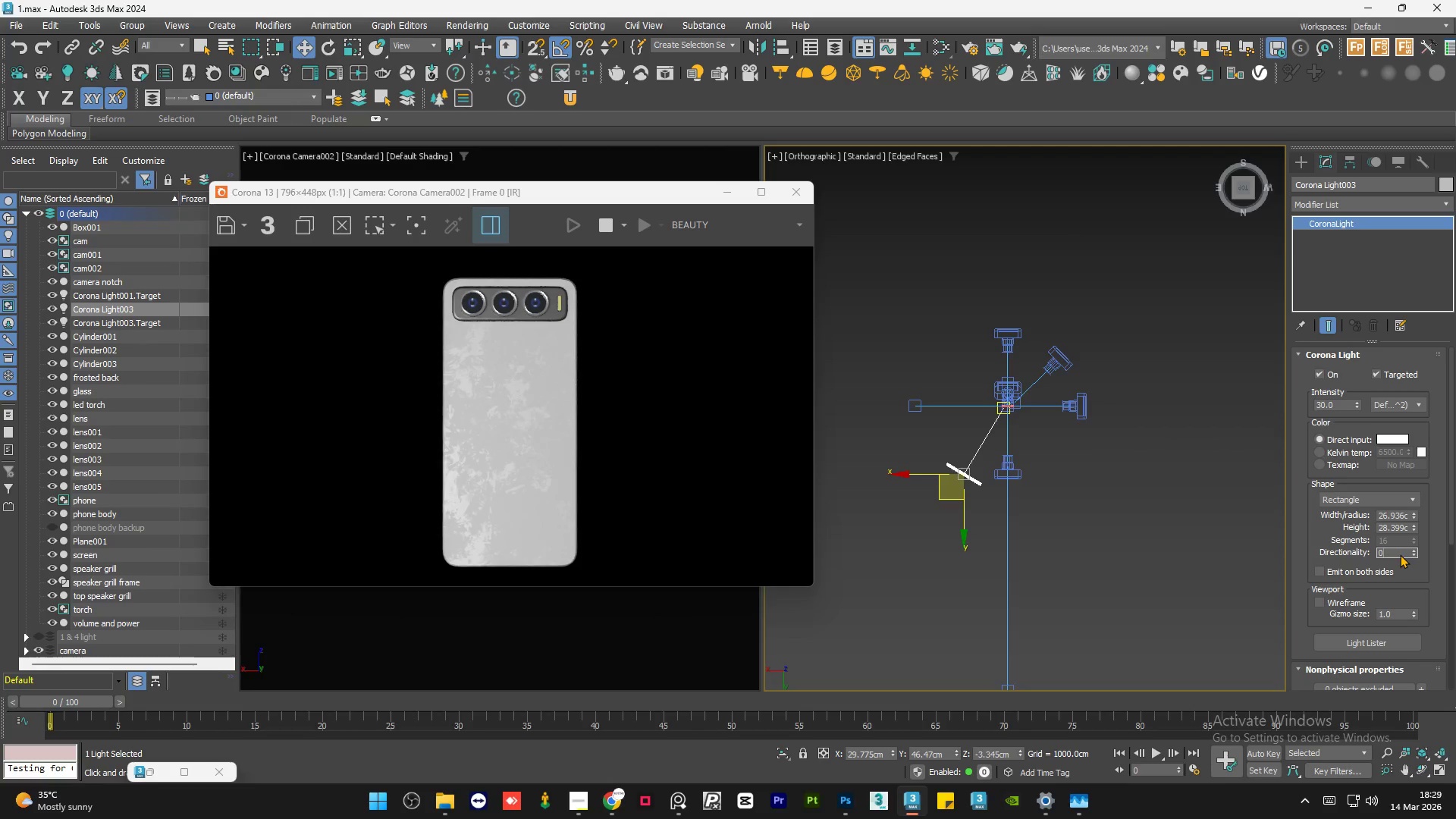 
key(NumpadEnter)
 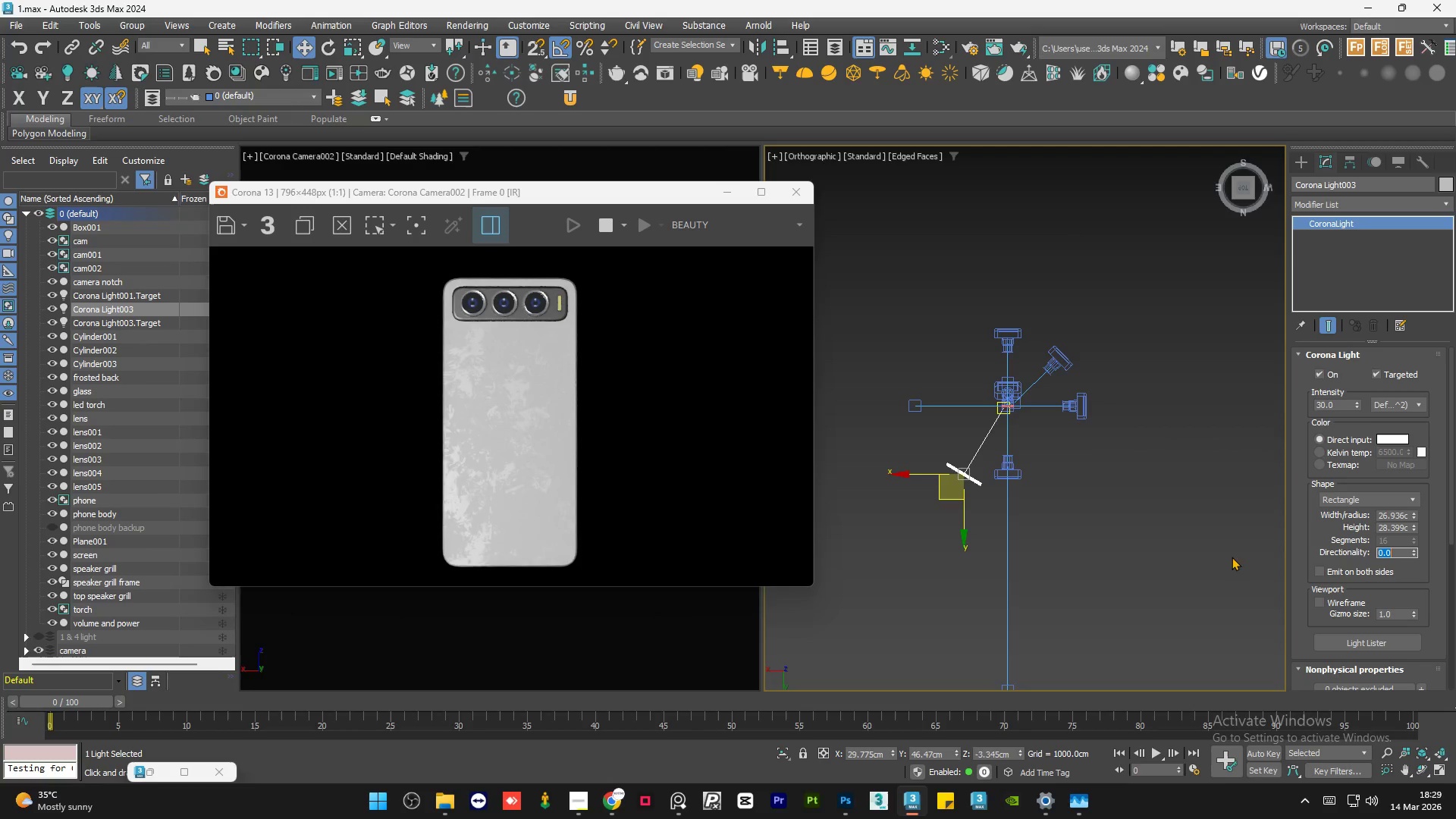 
left_click([1174, 481])
 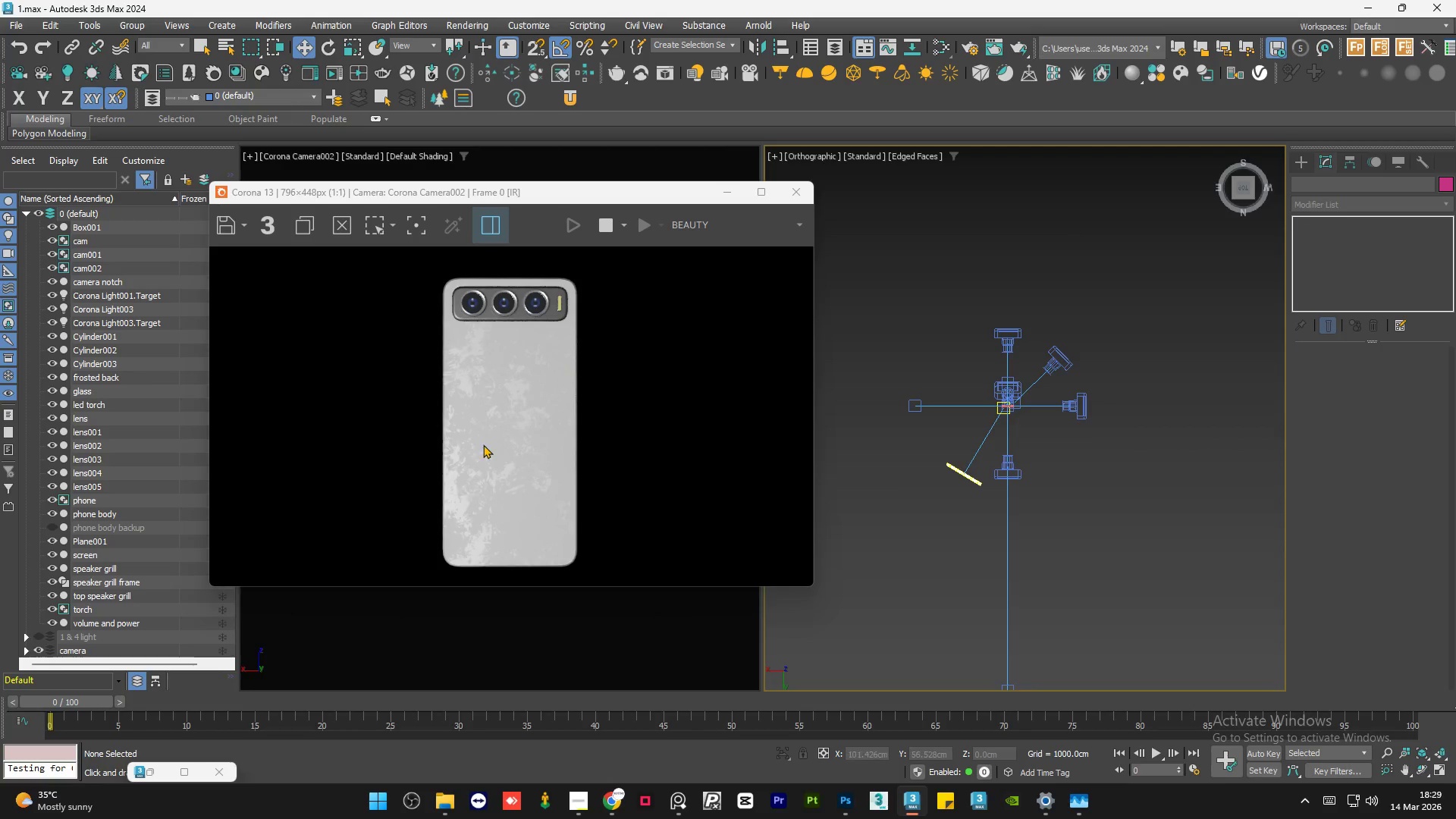 
scroll: coordinate [468, 522], scroll_direction: up, amount: 2.0
 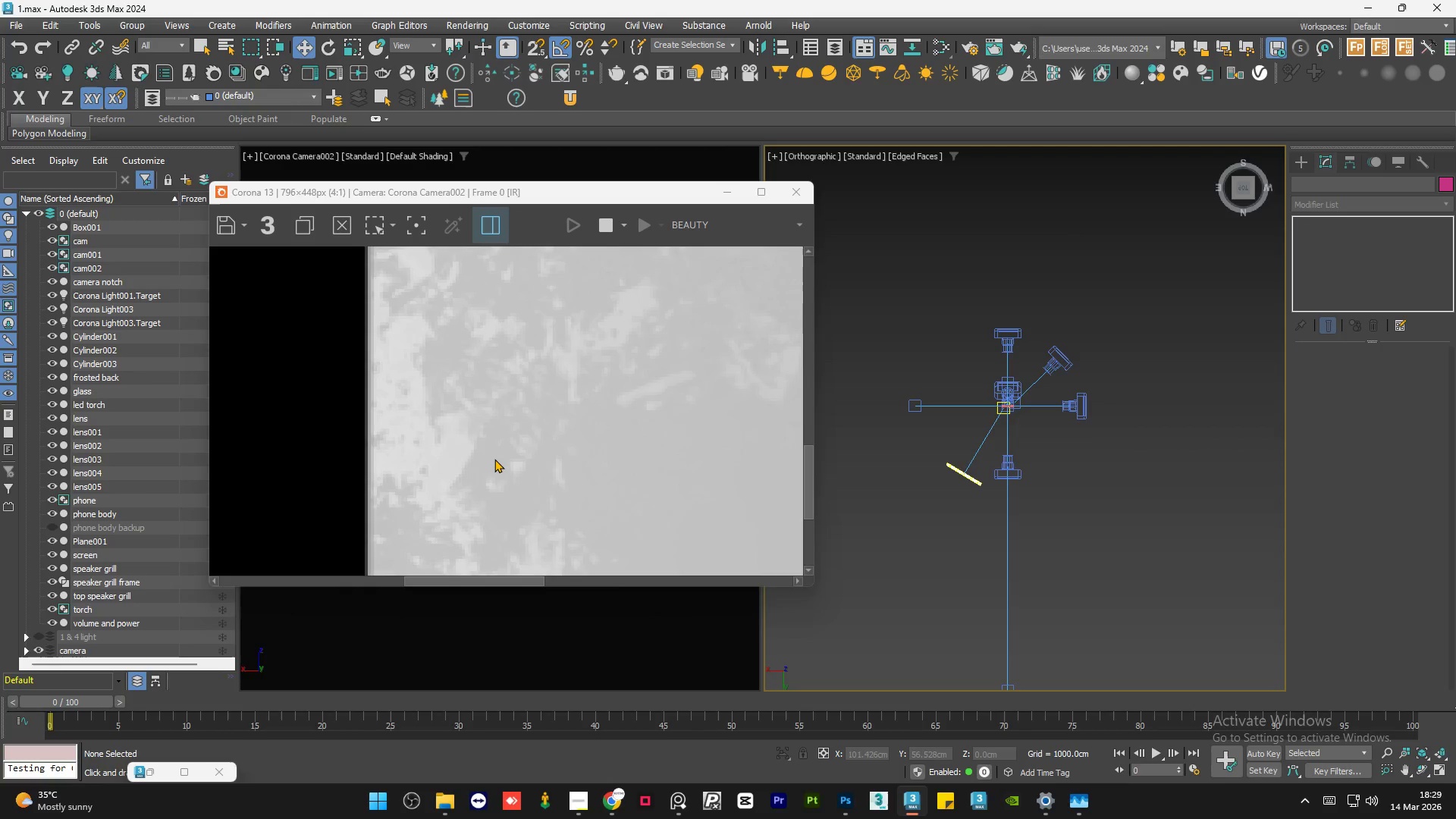 
scroll: coordinate [494, 459], scroll_direction: down, amount: 2.0
 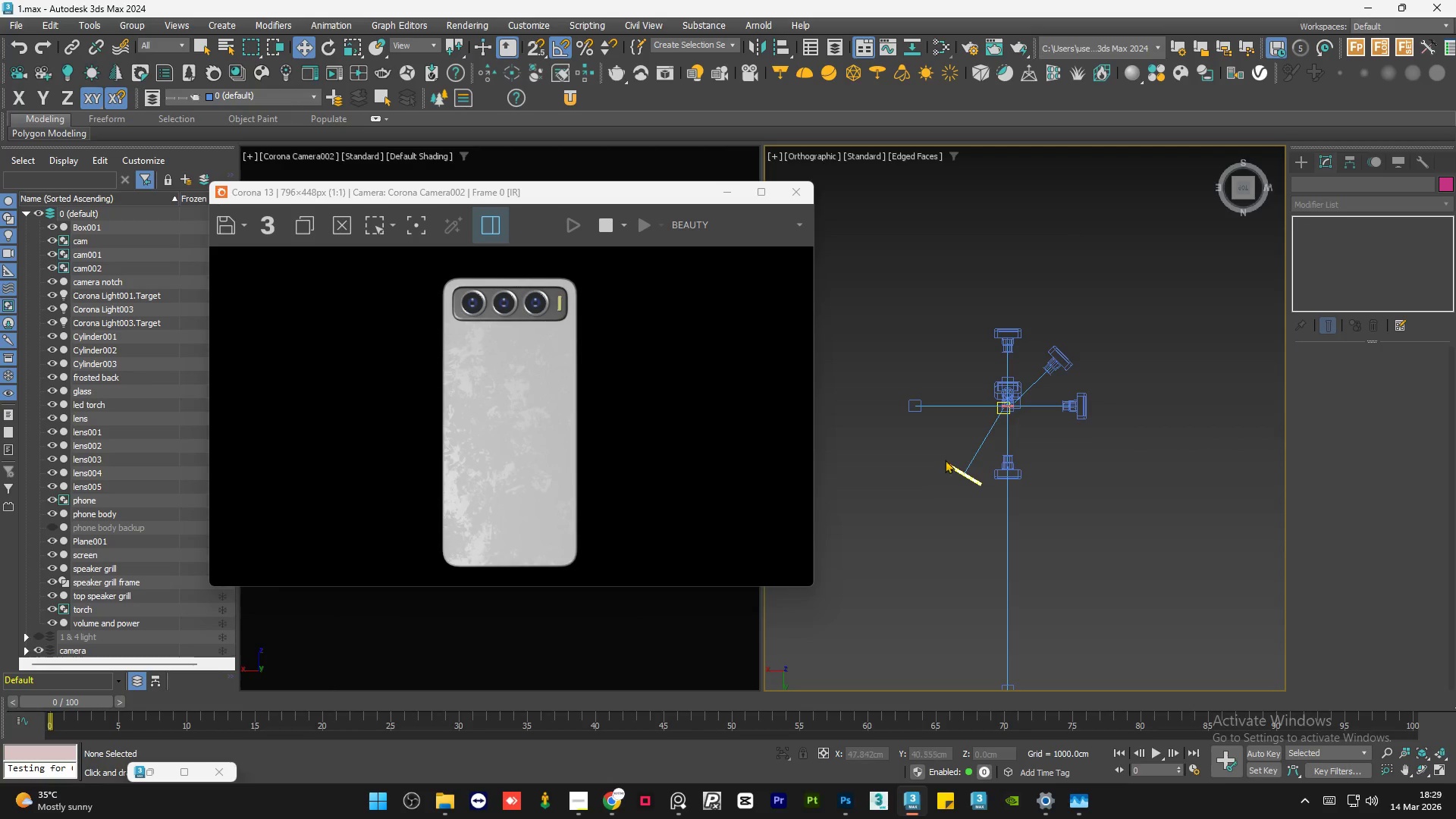 
scroll: coordinate [954, 457], scroll_direction: up, amount: 2.0
 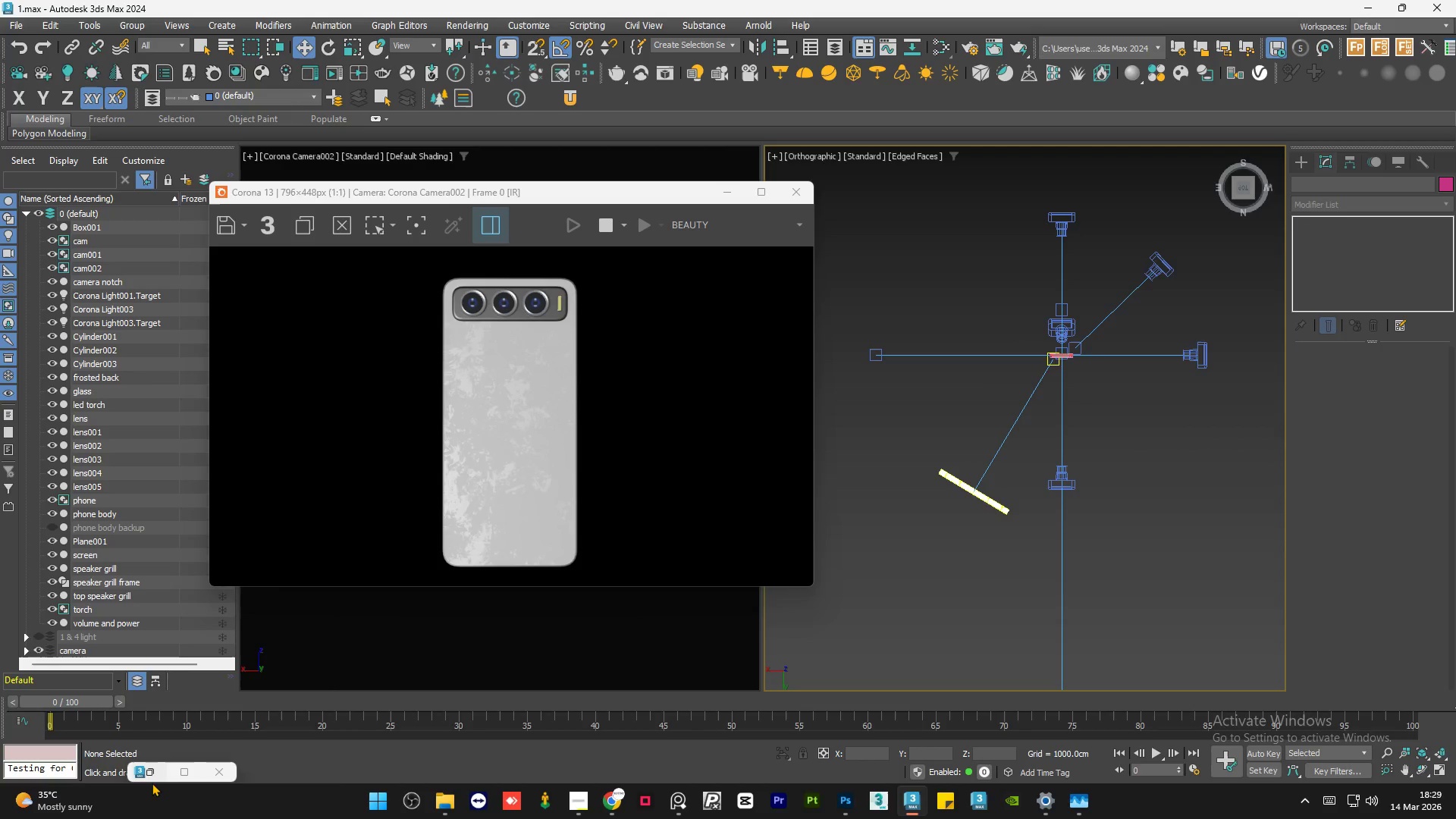 
left_click([158, 775])
 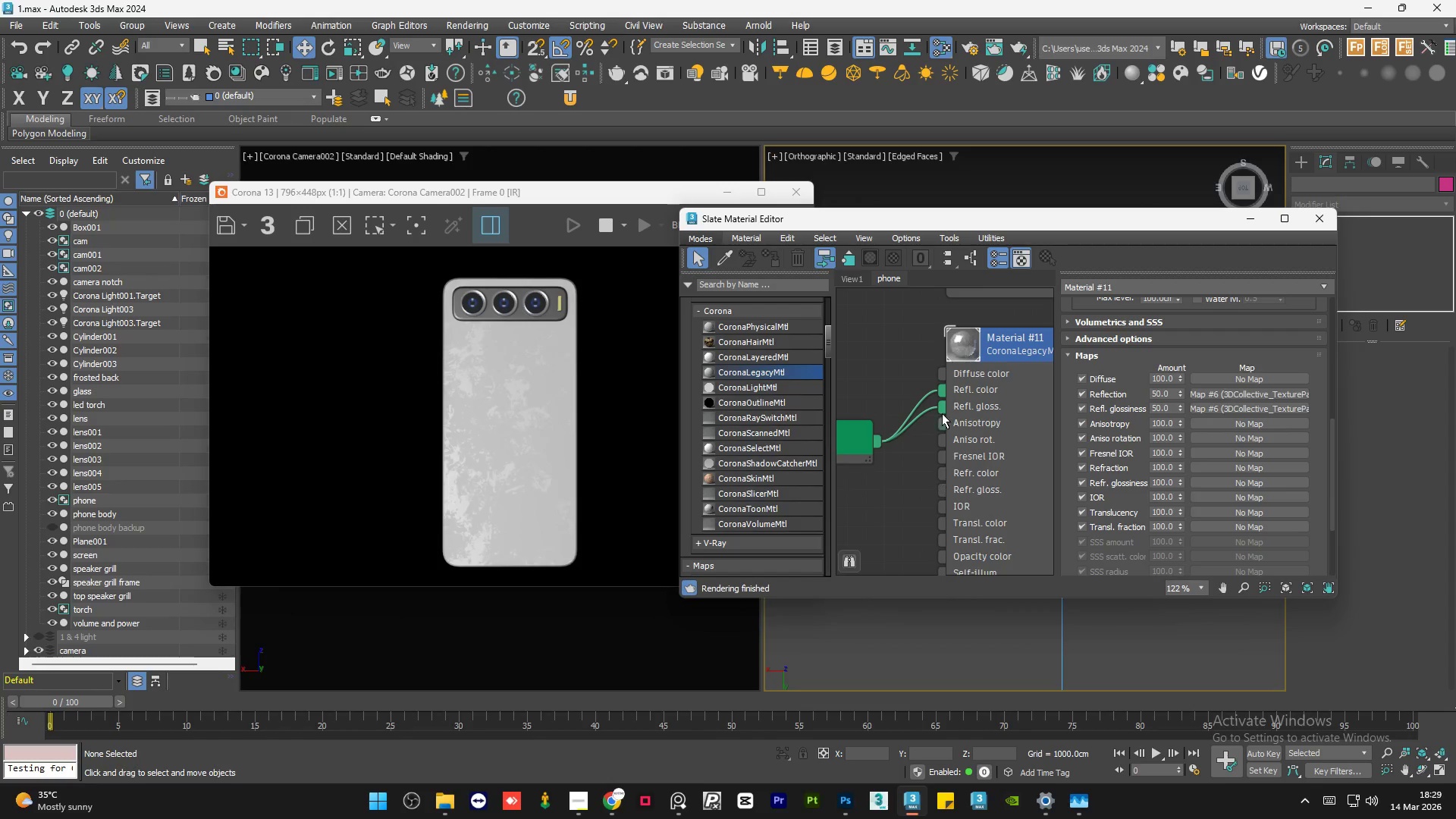 
left_click([974, 388])
 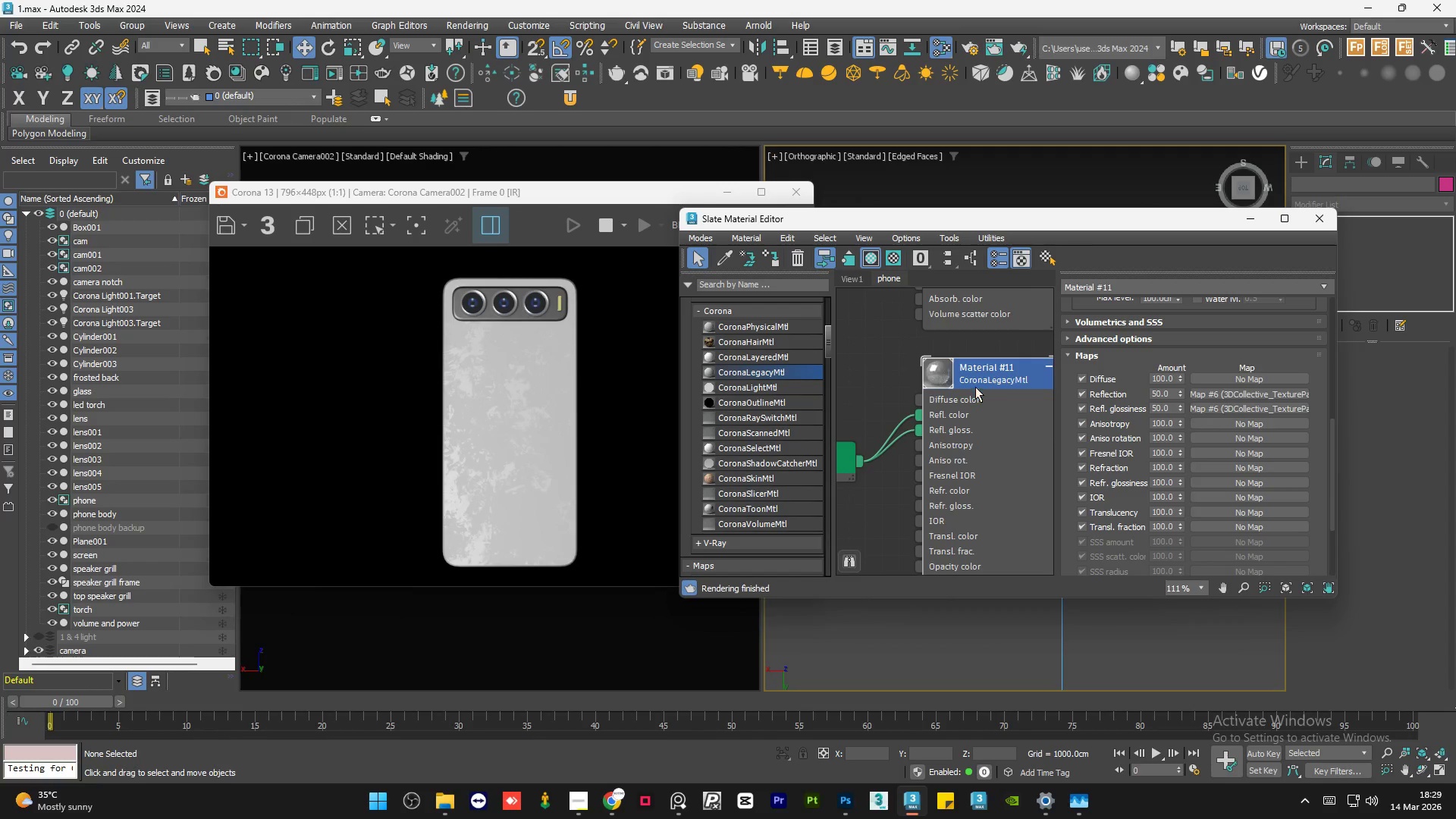 
scroll: coordinate [973, 375], scroll_direction: down, amount: 1.0
 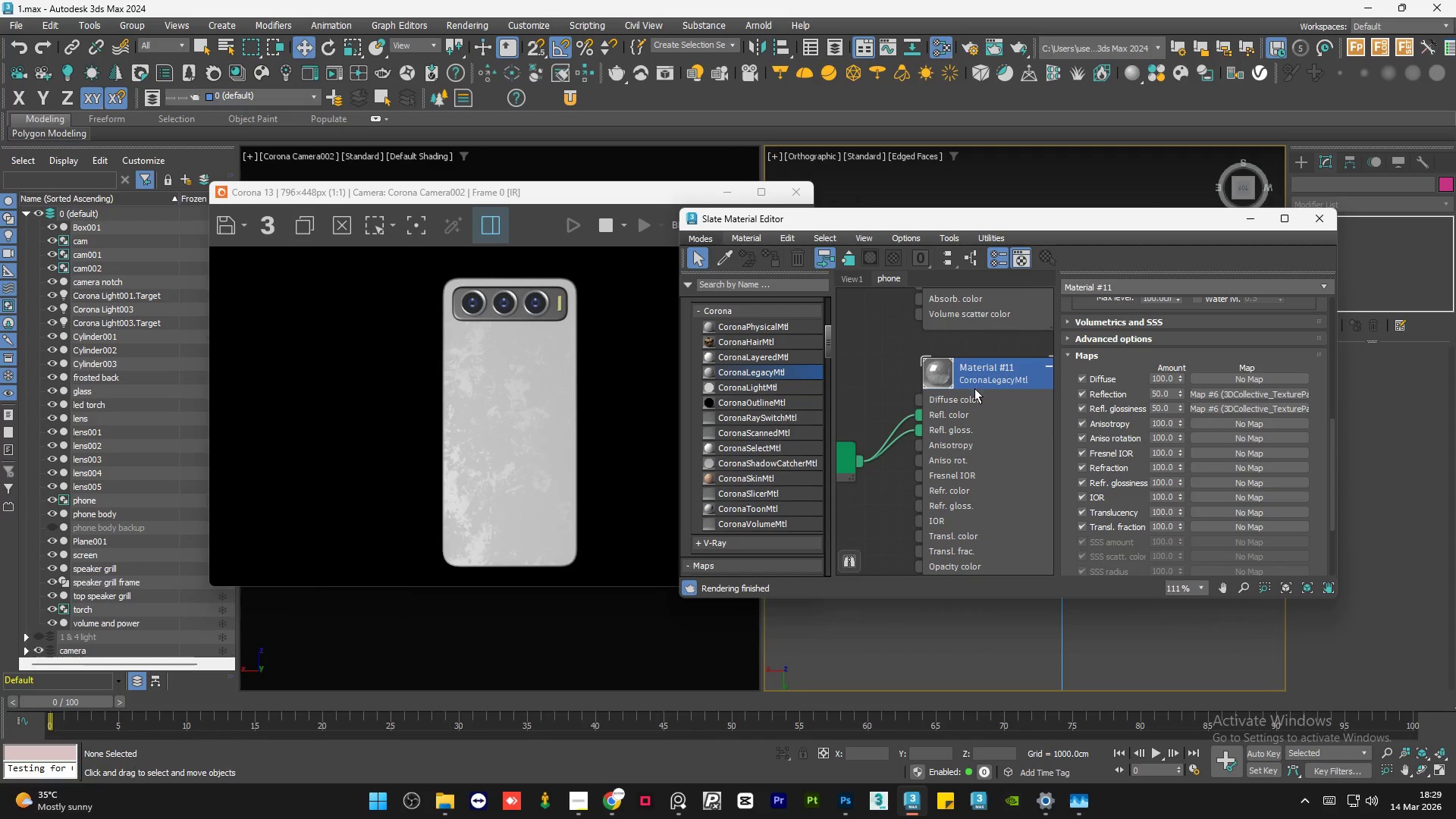 
left_click([979, 371])
 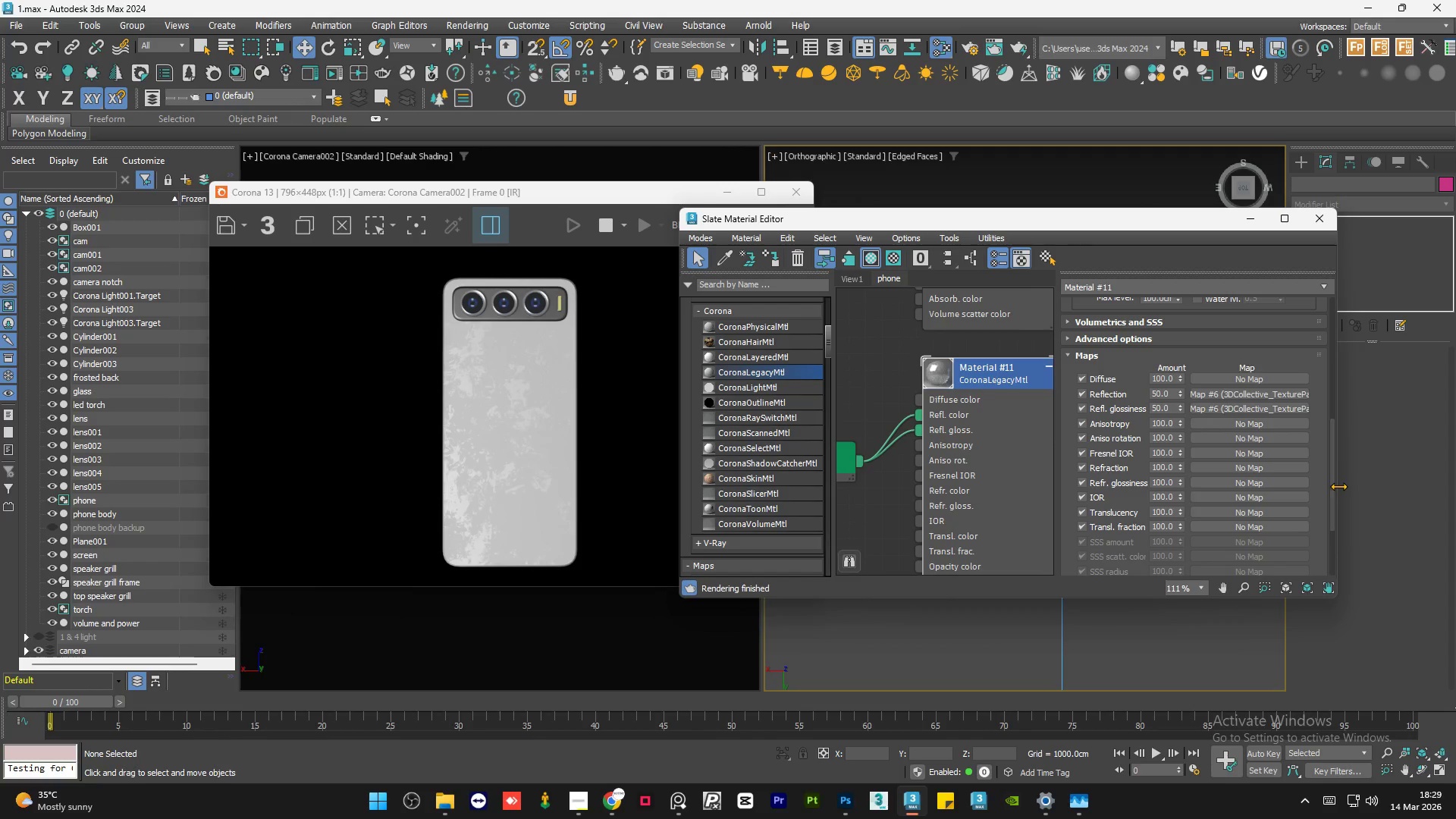 
left_click_drag(start_coordinate=[1329, 485], to_coordinate=[1323, 303])
 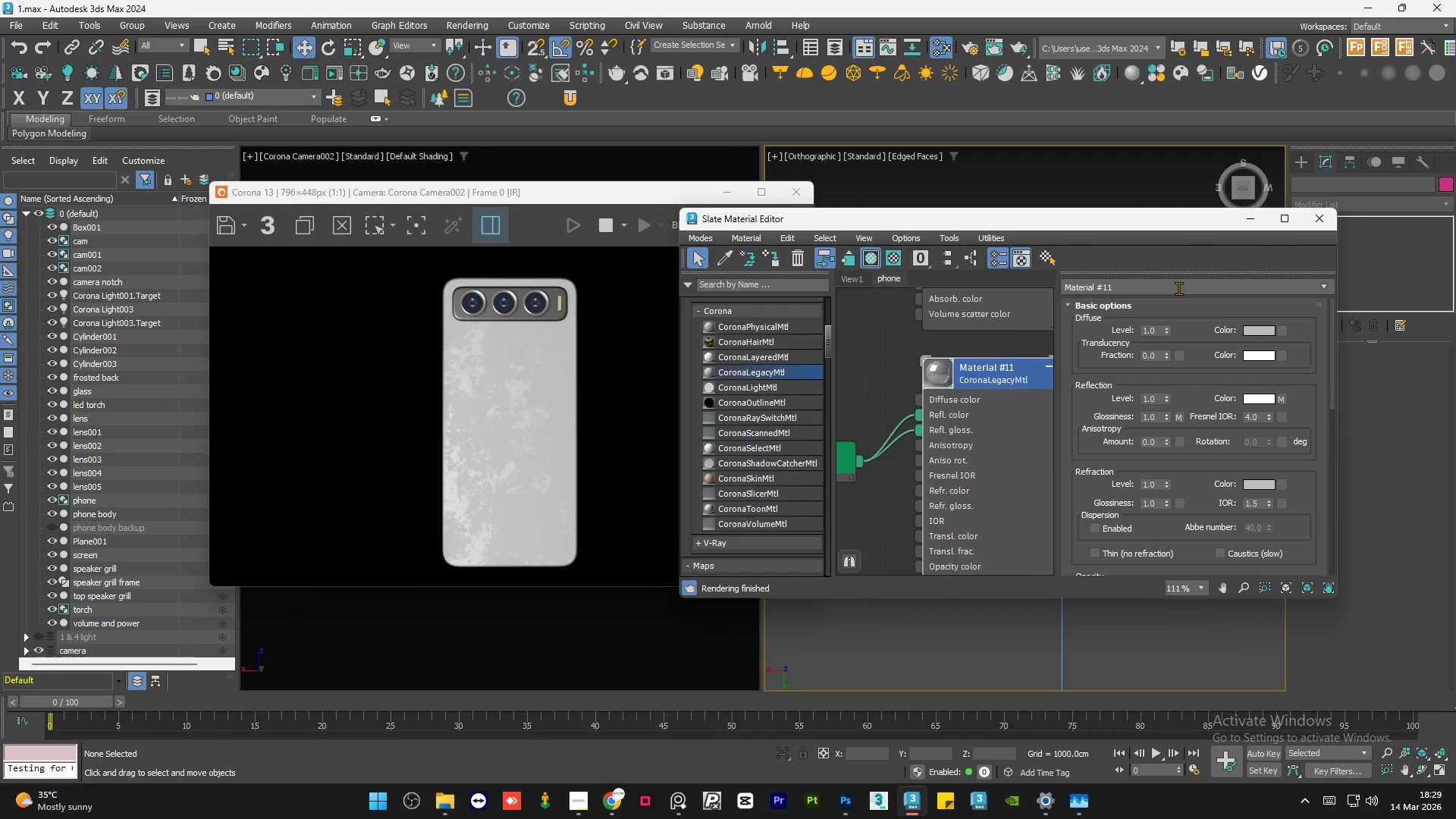 
double_click([1178, 288])
 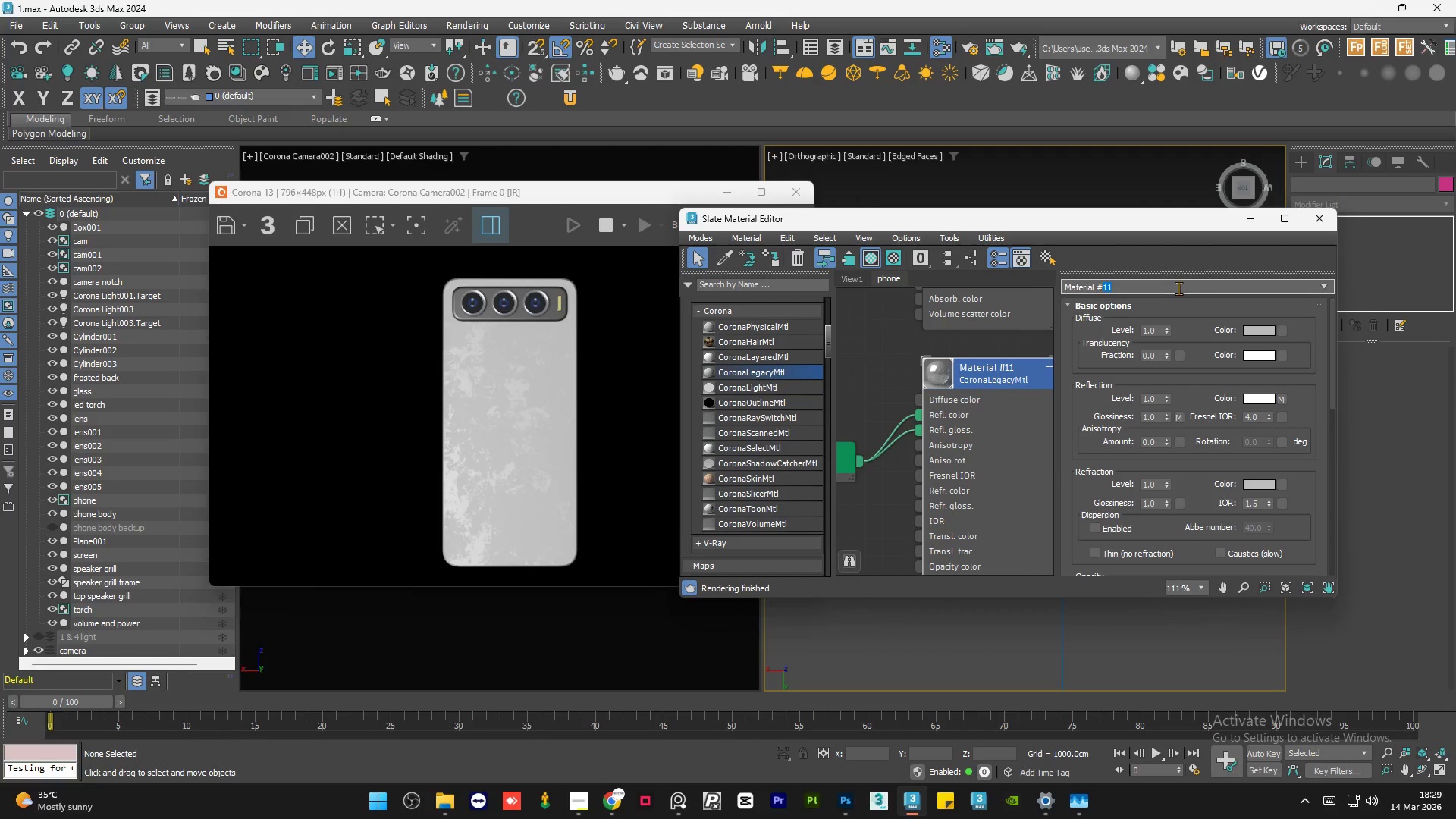 
triple_click([1178, 288])
 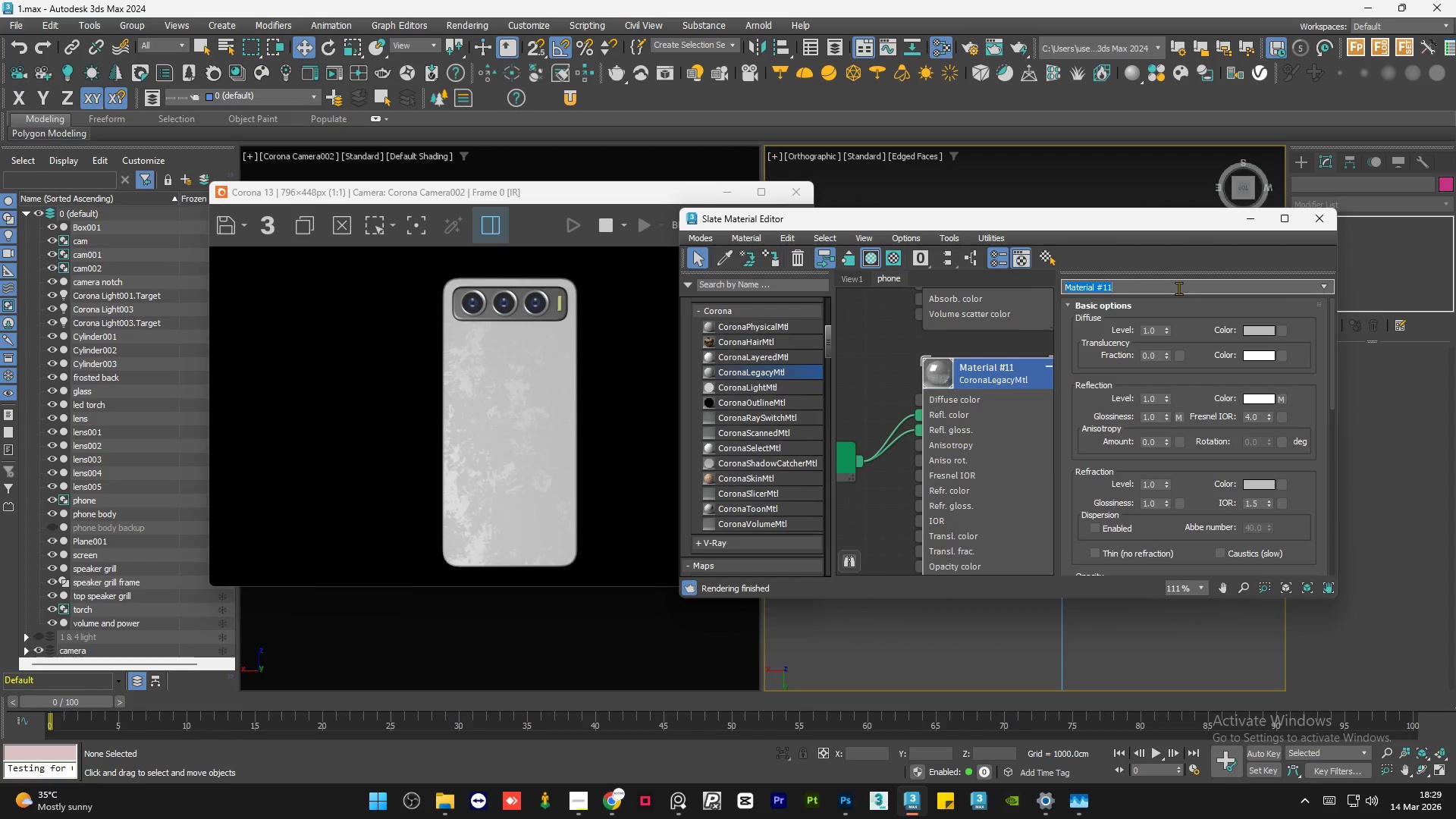 
type(frosted glass)
 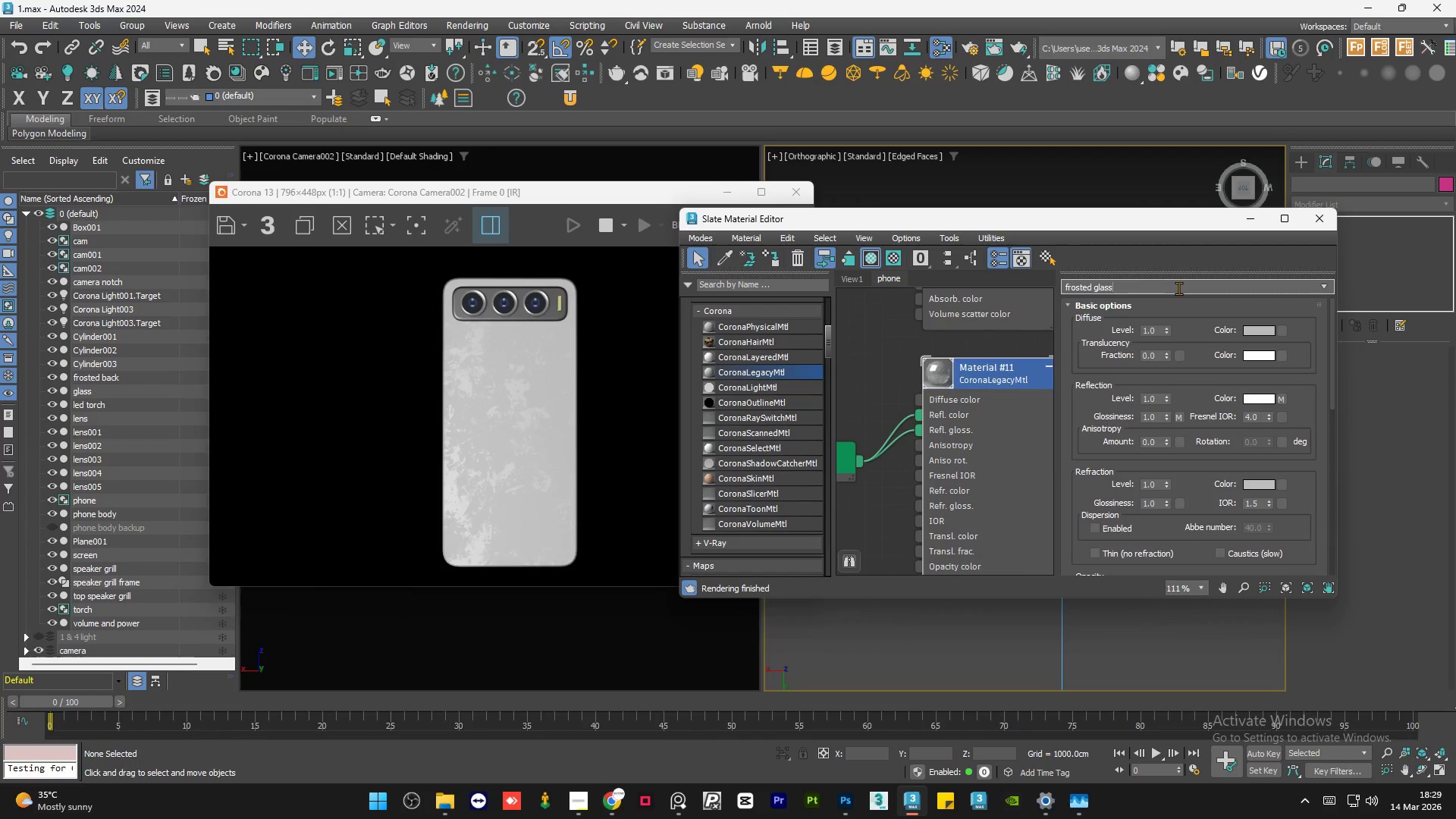 
key(Enter)
 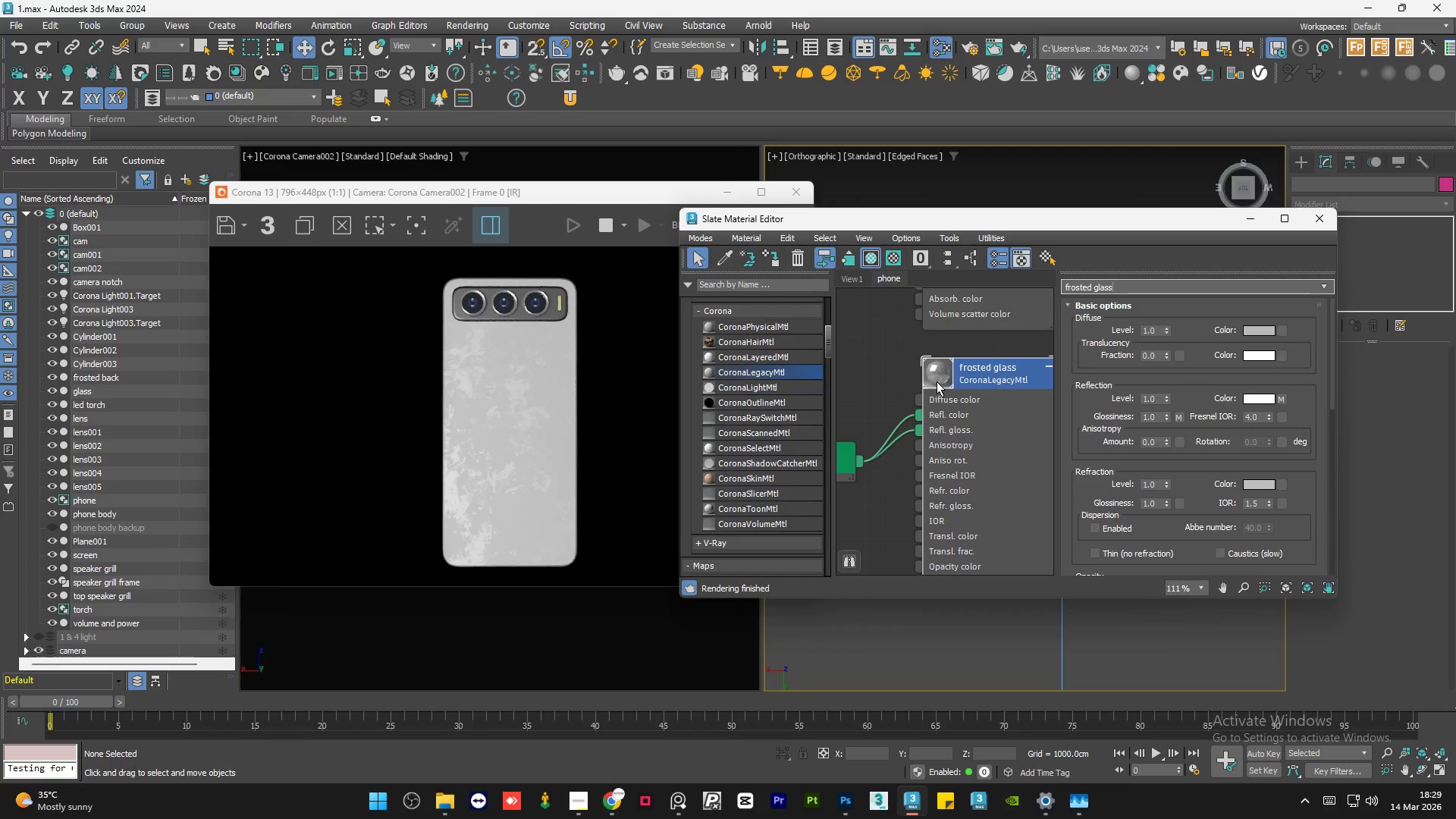 
left_click([1002, 440])
 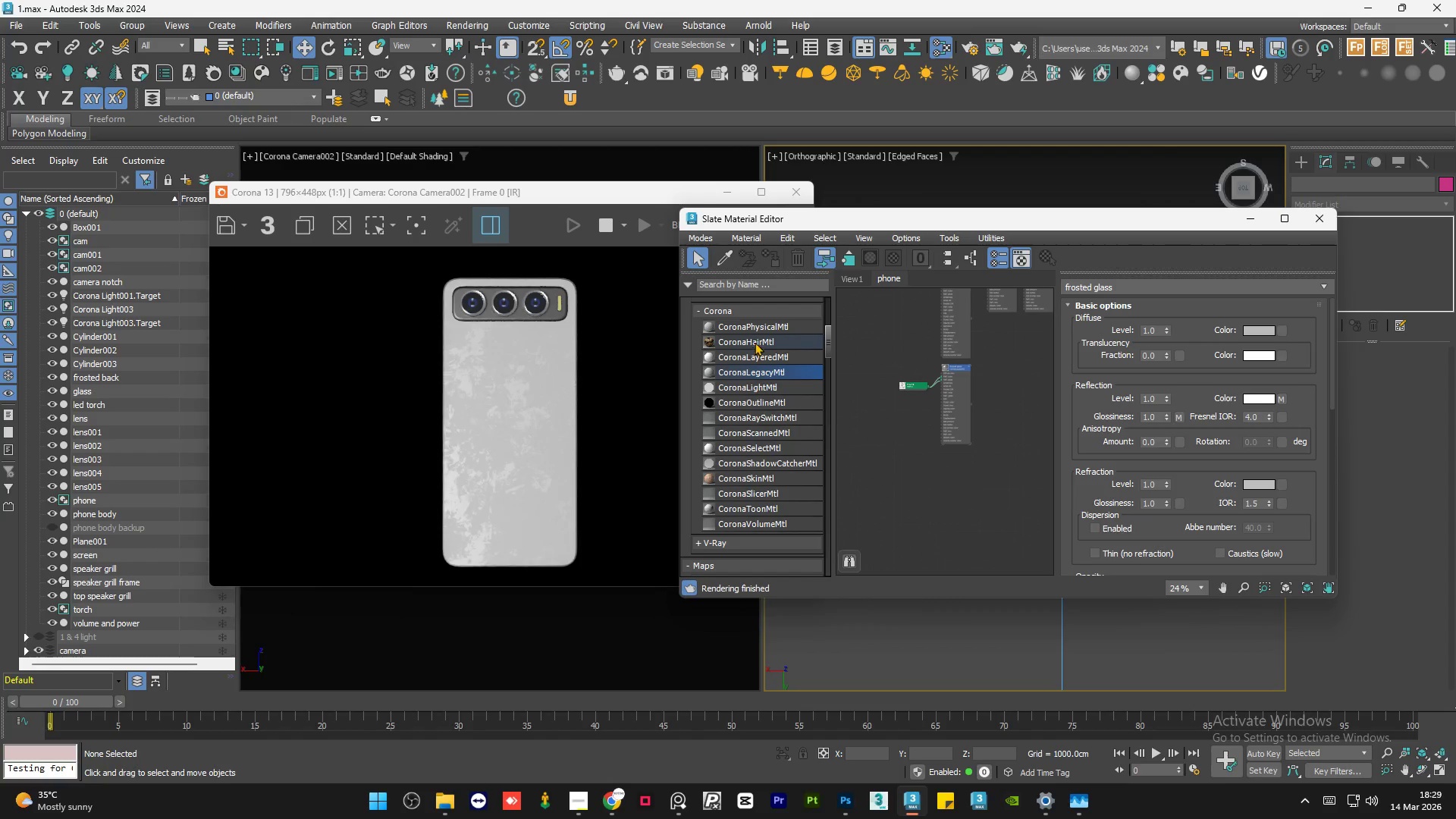 
scroll: coordinate [949, 359], scroll_direction: down, amount: 8.0
 